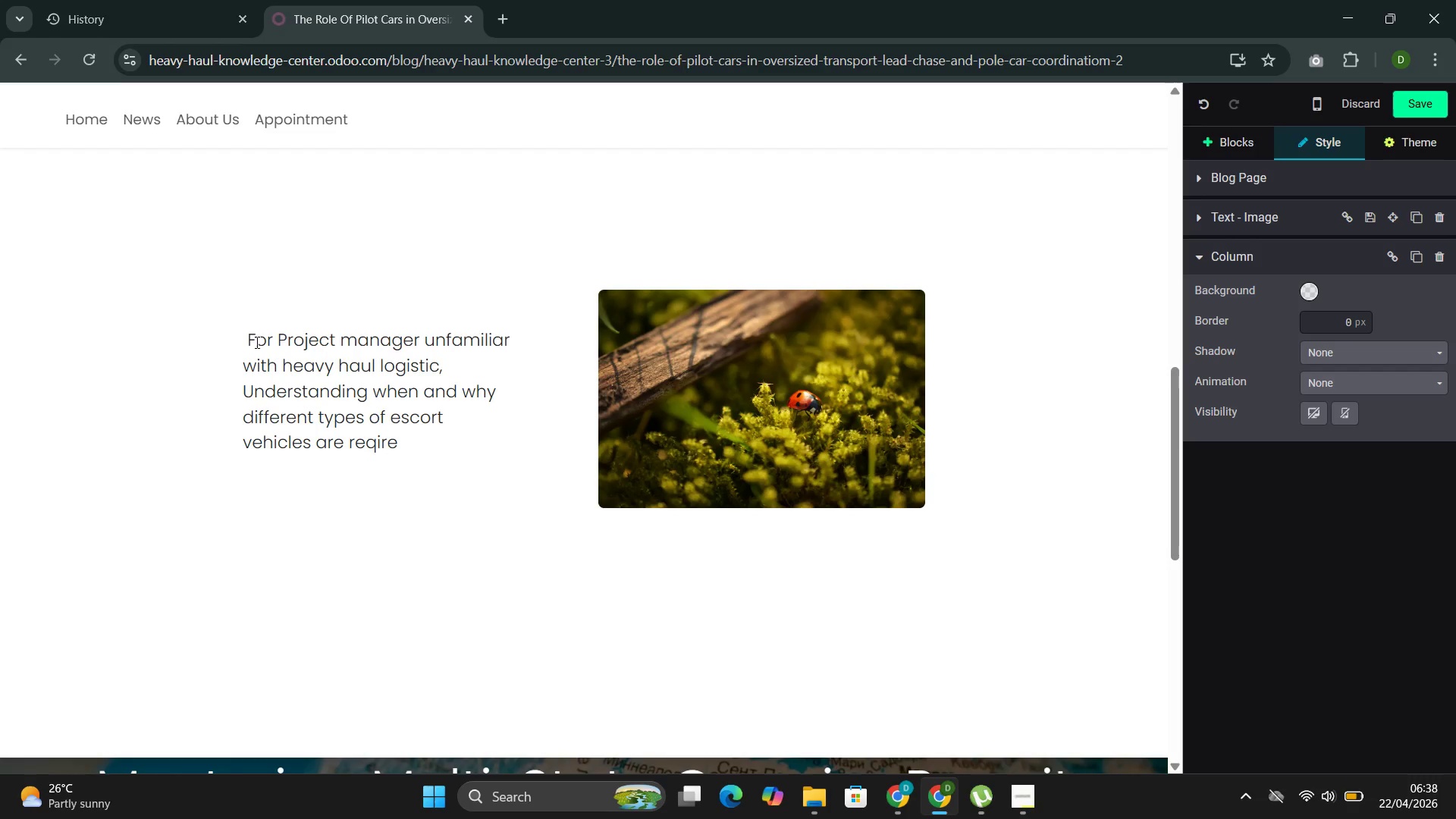 
key(ArrowLeft)
 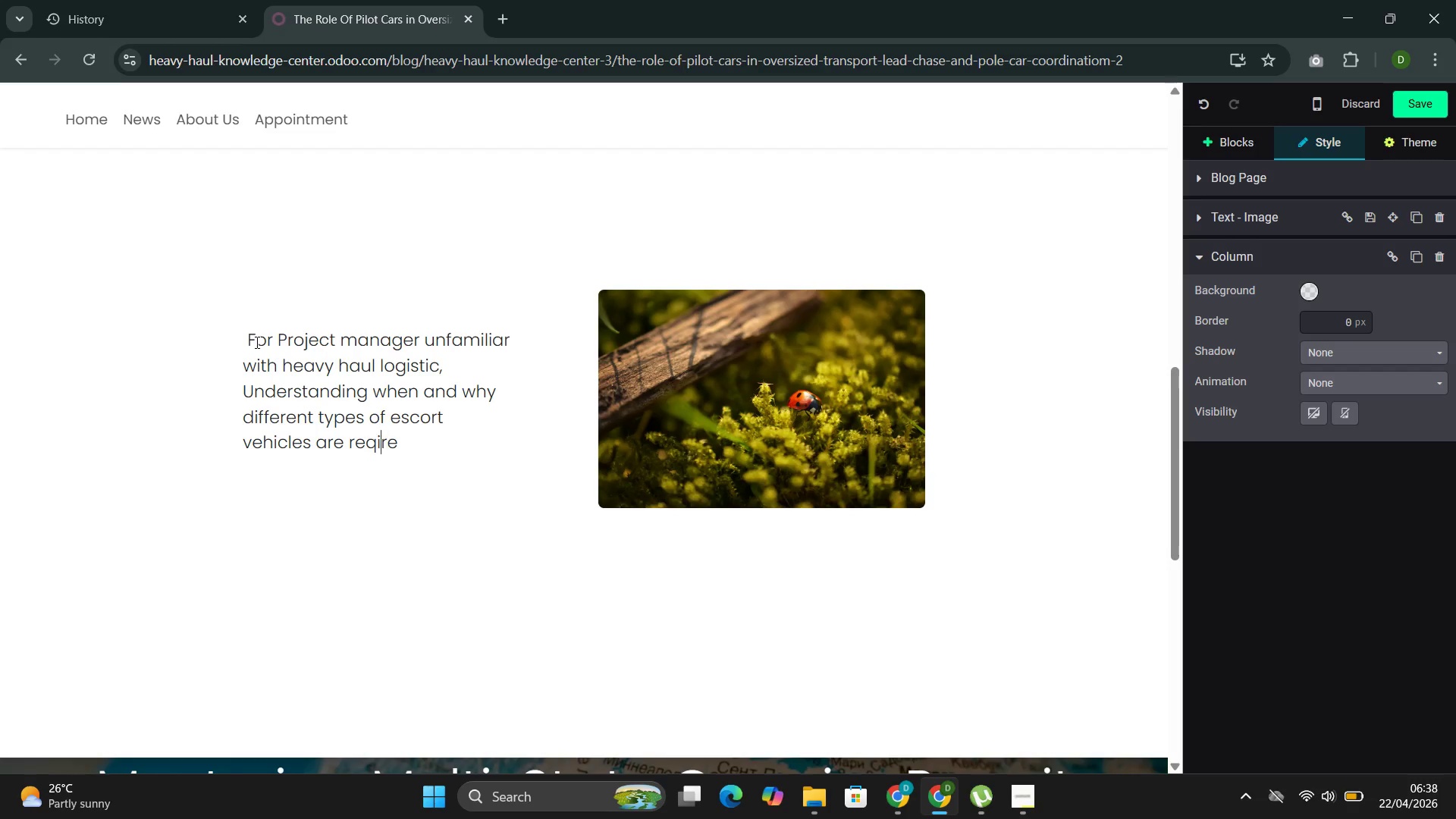 
key(ArrowLeft)
 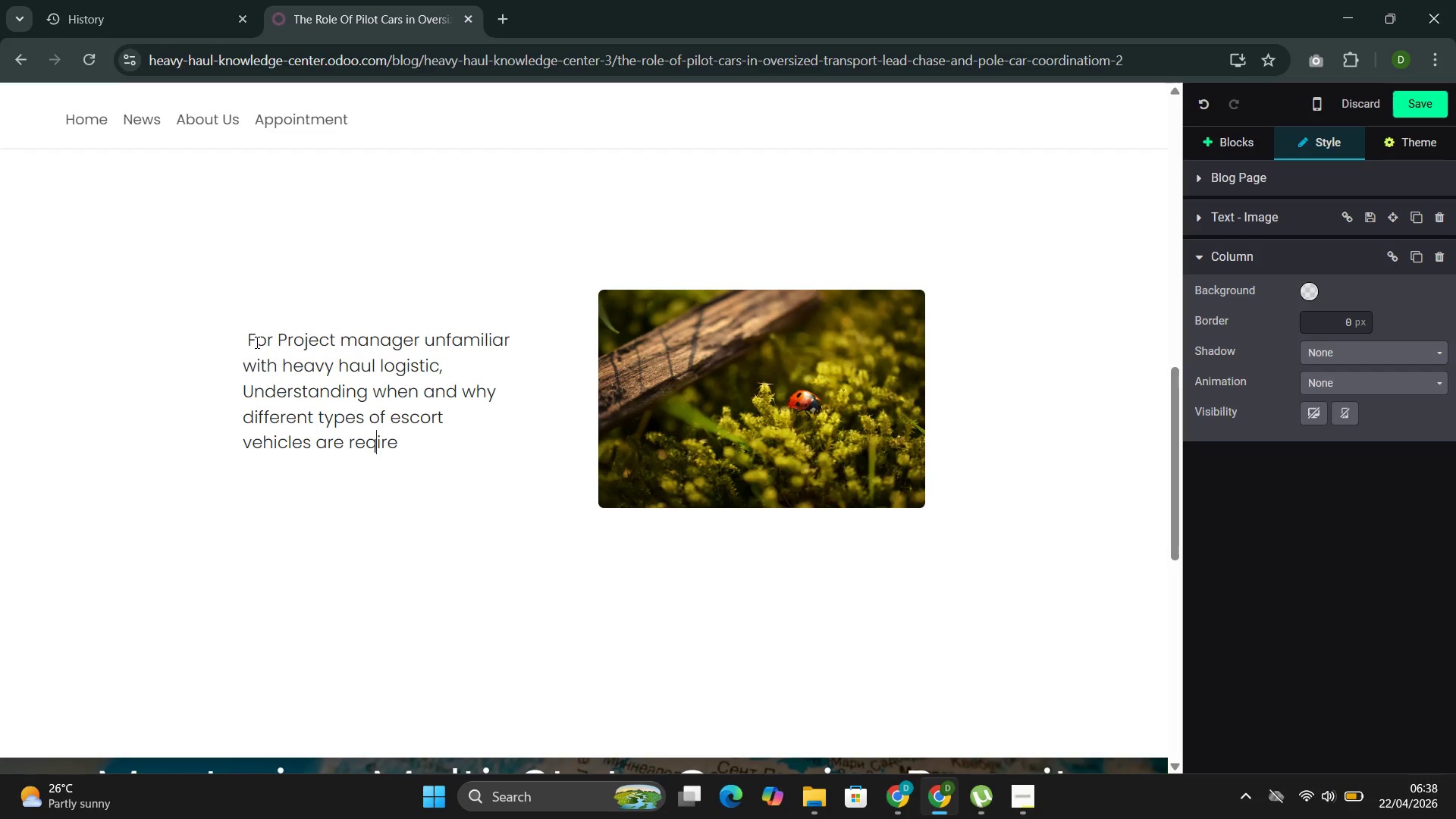 
key(ArrowLeft)
 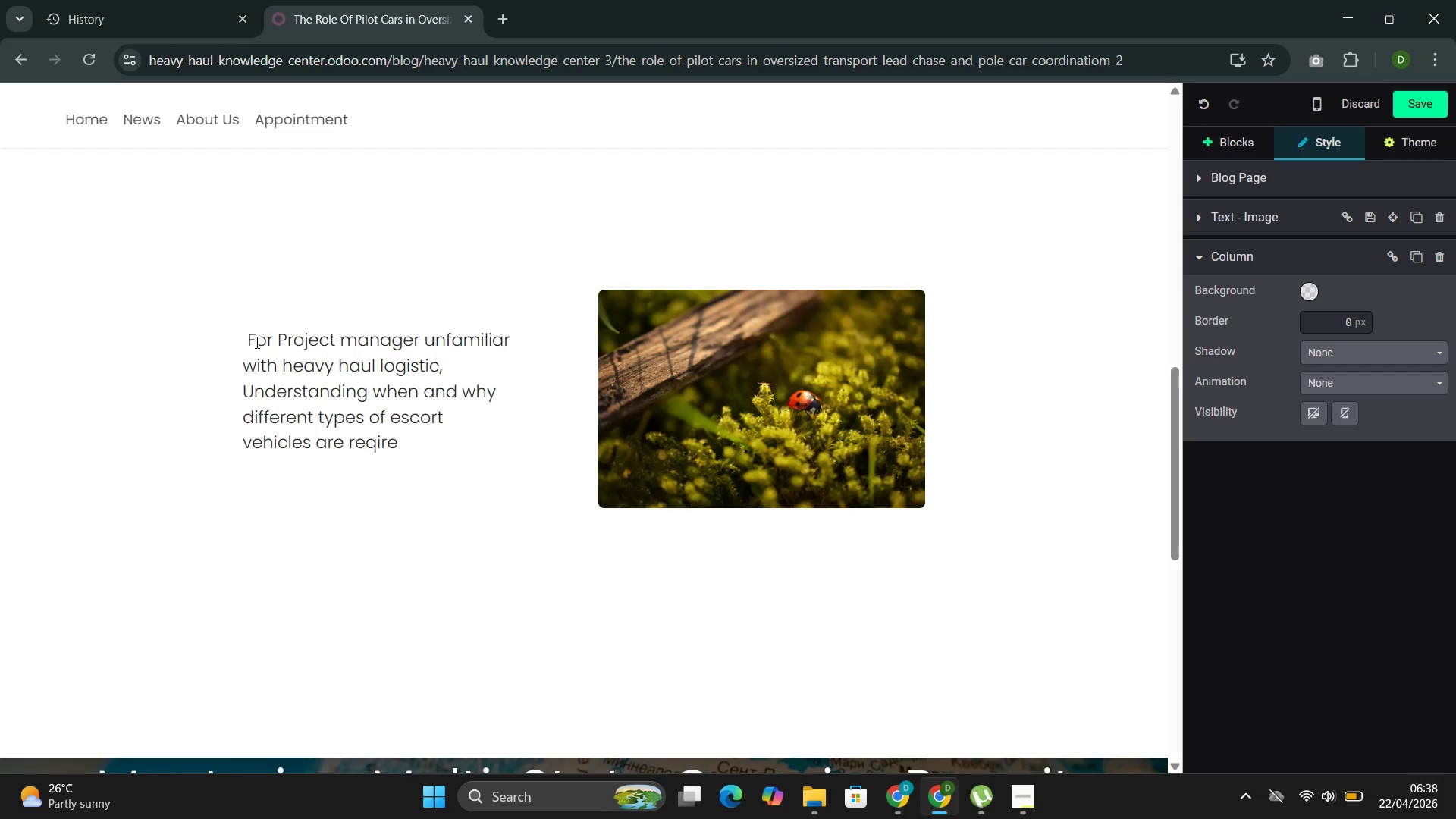 
key(U)
 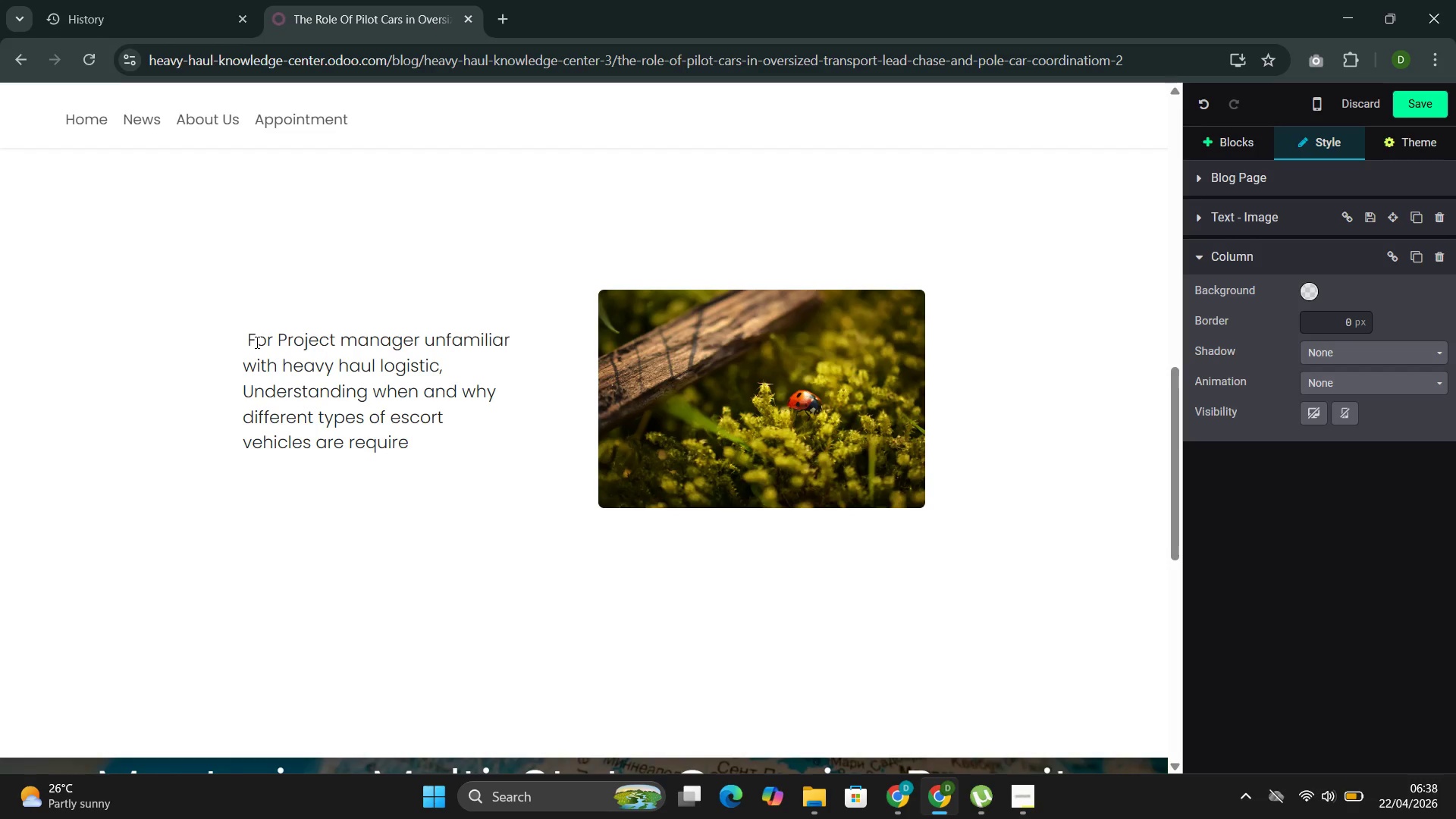 
key(ArrowRight)
 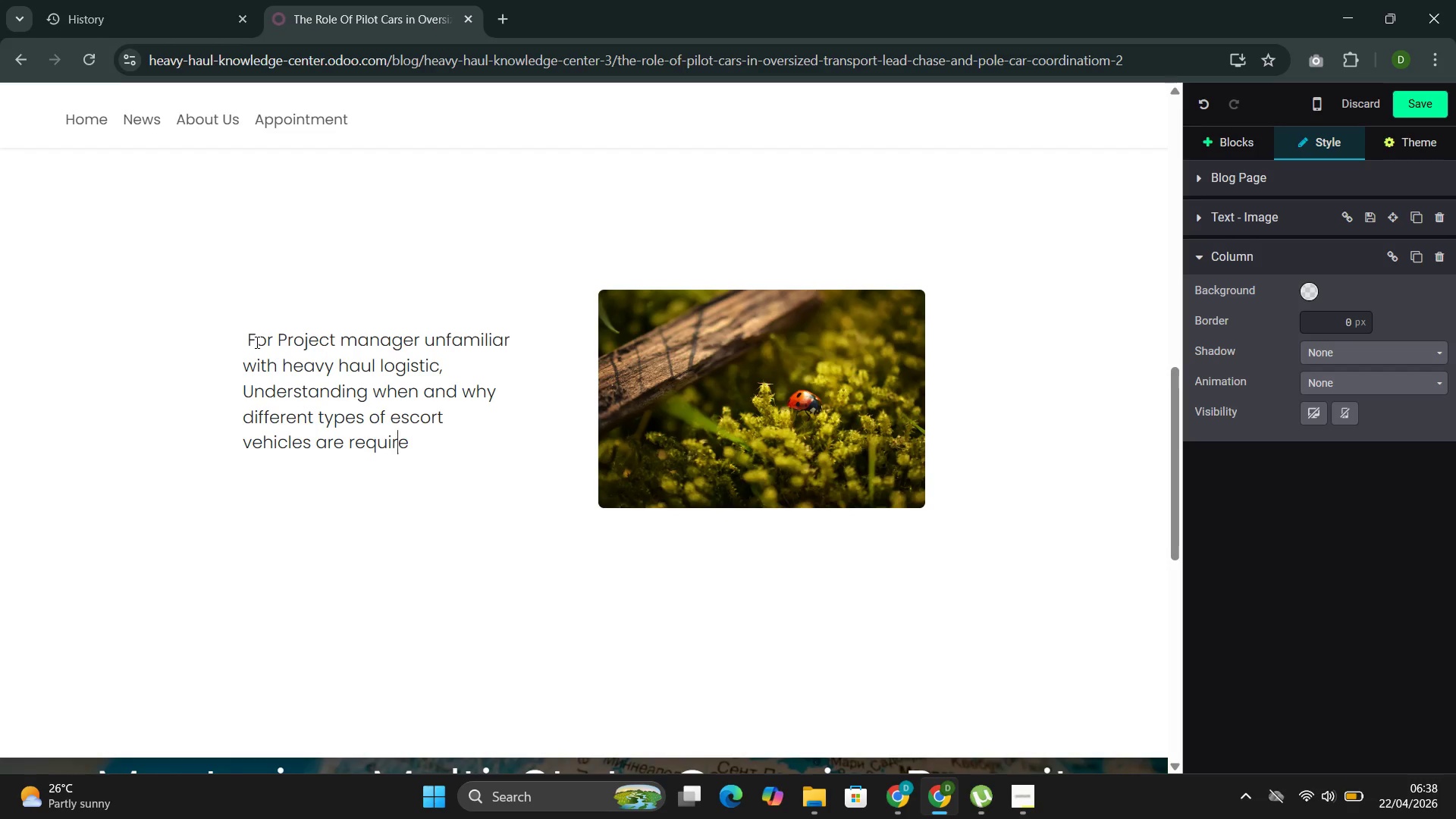 
key(ArrowRight)
 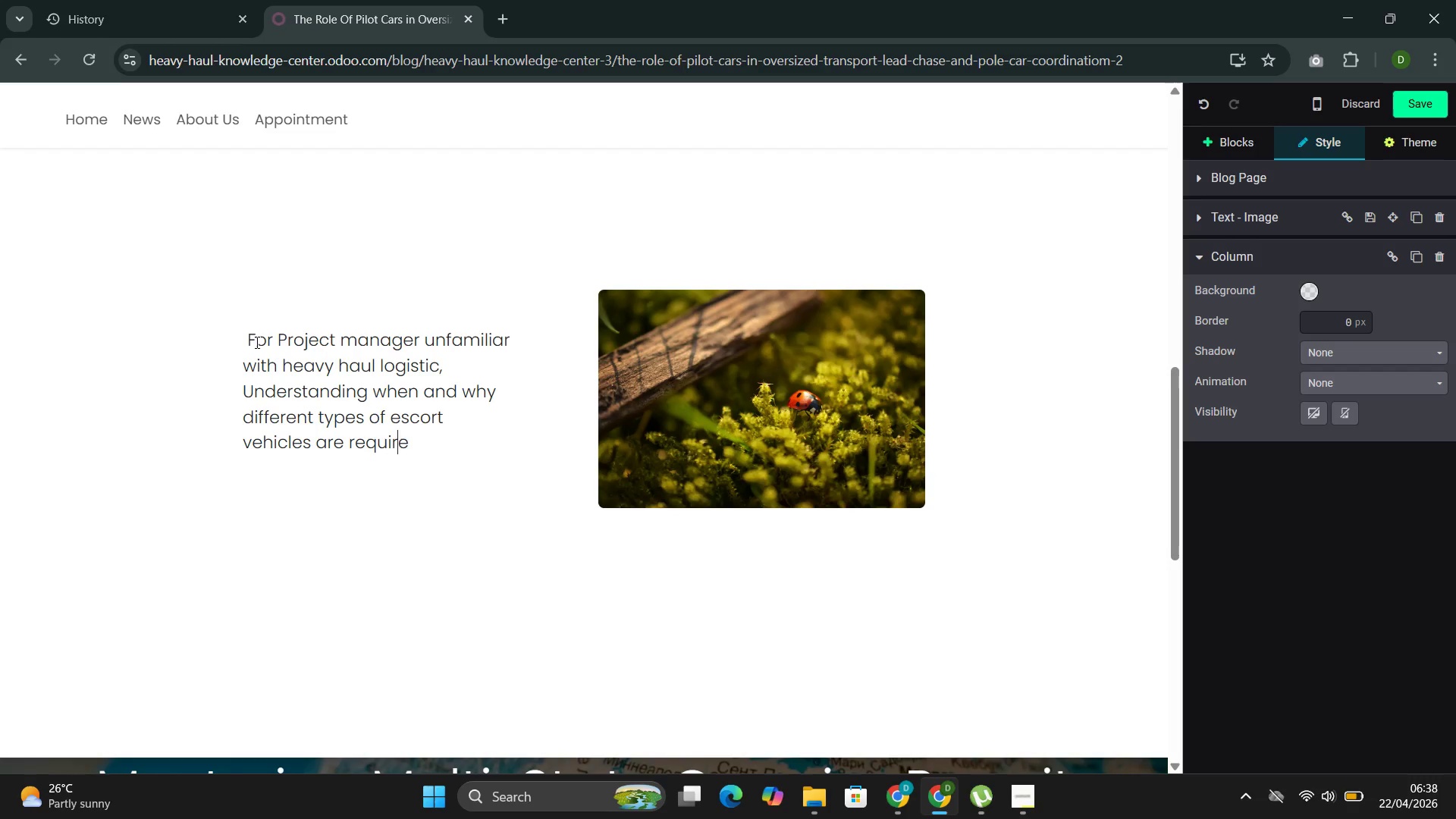 
key(ArrowRight)
 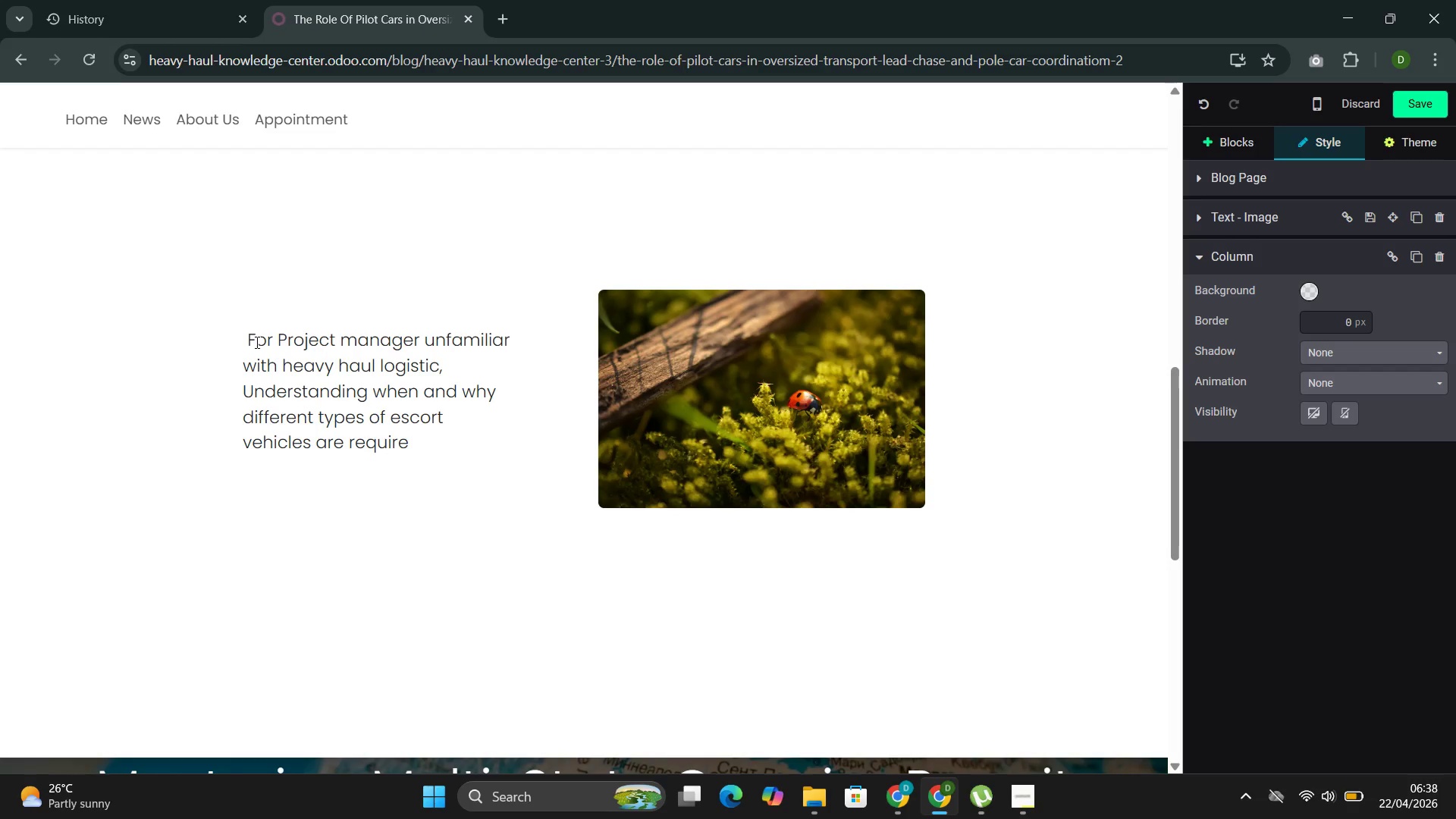 
type( is )
 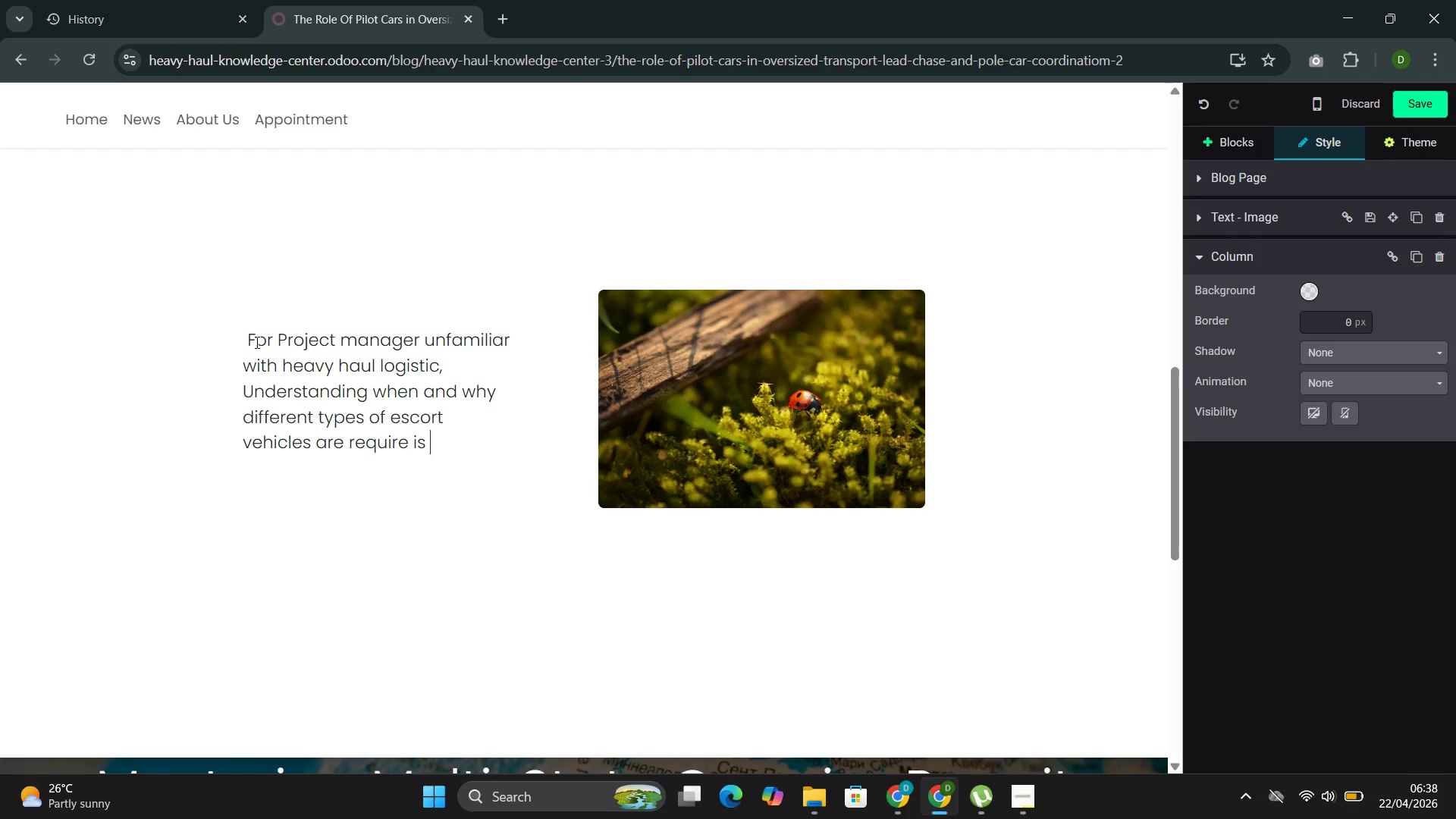 
type(essential.)
 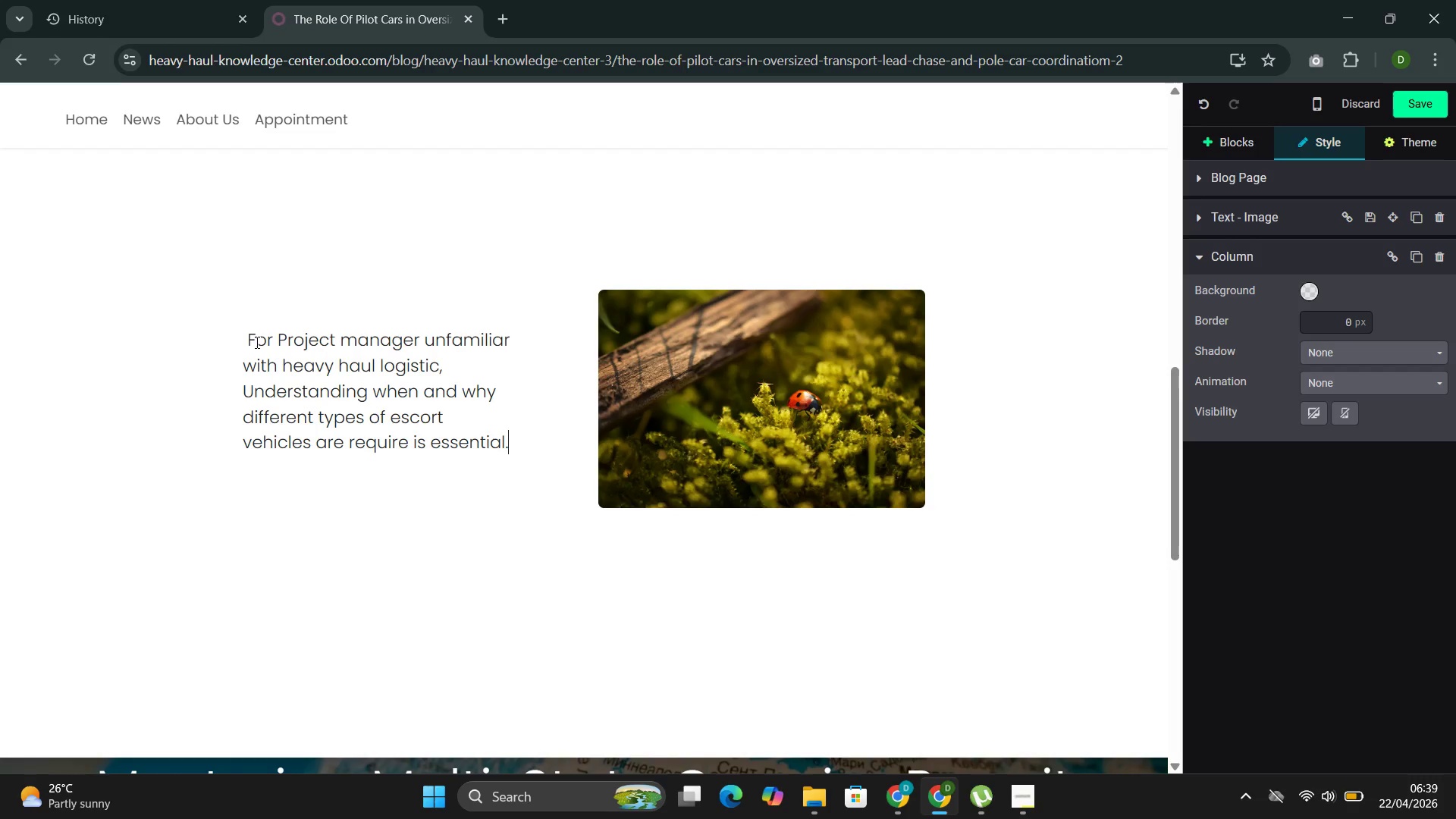 
wait(11.28)
 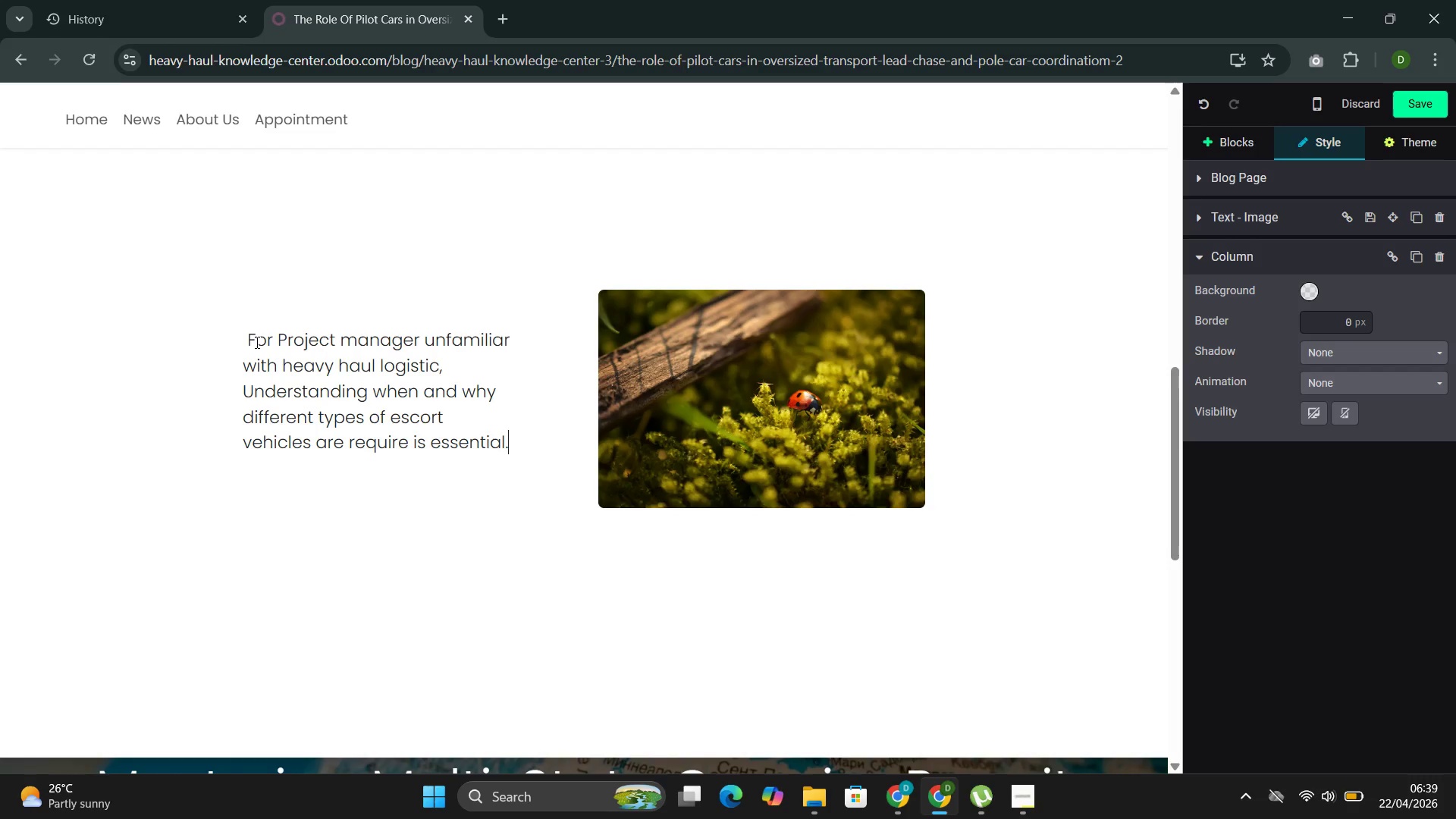 
type( These e)
key(Backspace)
type(requirements directly impact project budget )
key(Backspace)
type(s, timelines )
key(Backspace)
type(, and t)
key(Backspace)
type(route feasibility. This guide )
 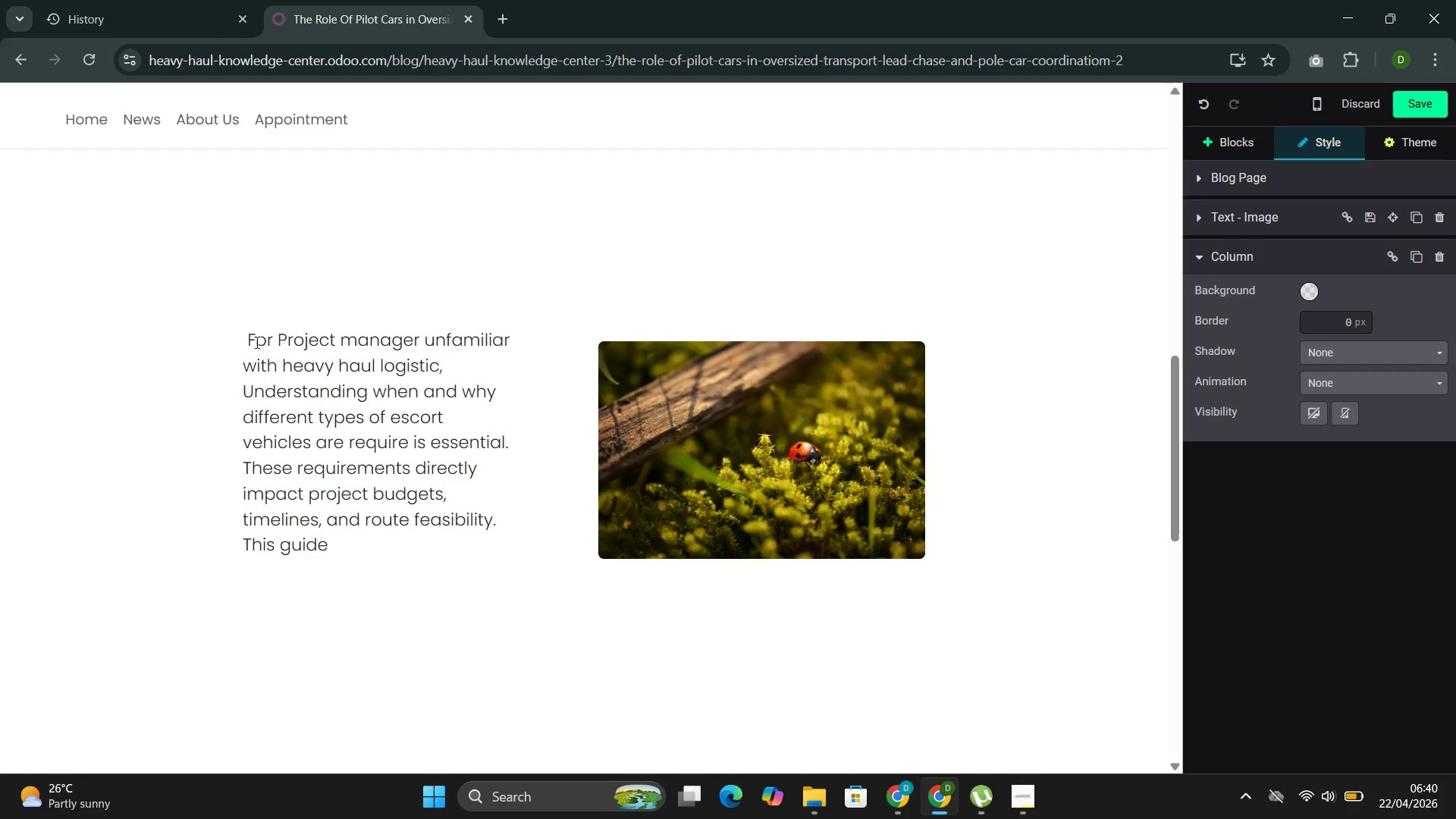 
type(breaks doe)
key(Backspace)
type(wn the distinct role of lead )
key(Backspace)
type(, chase )
key(Backspace)
type(, and pole cars--and explains how dimensional tri)
 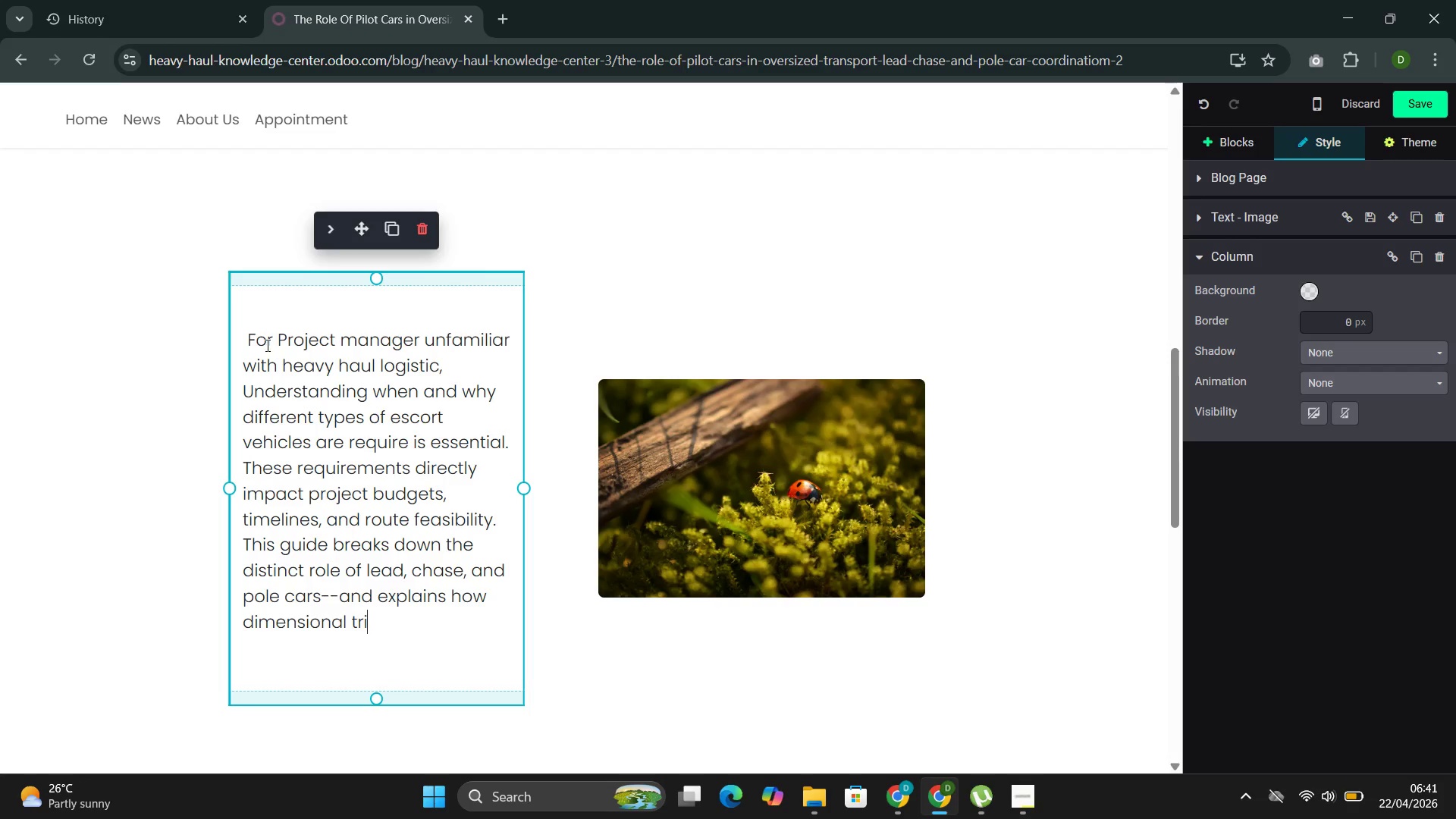 
type(ggers determine which com)
 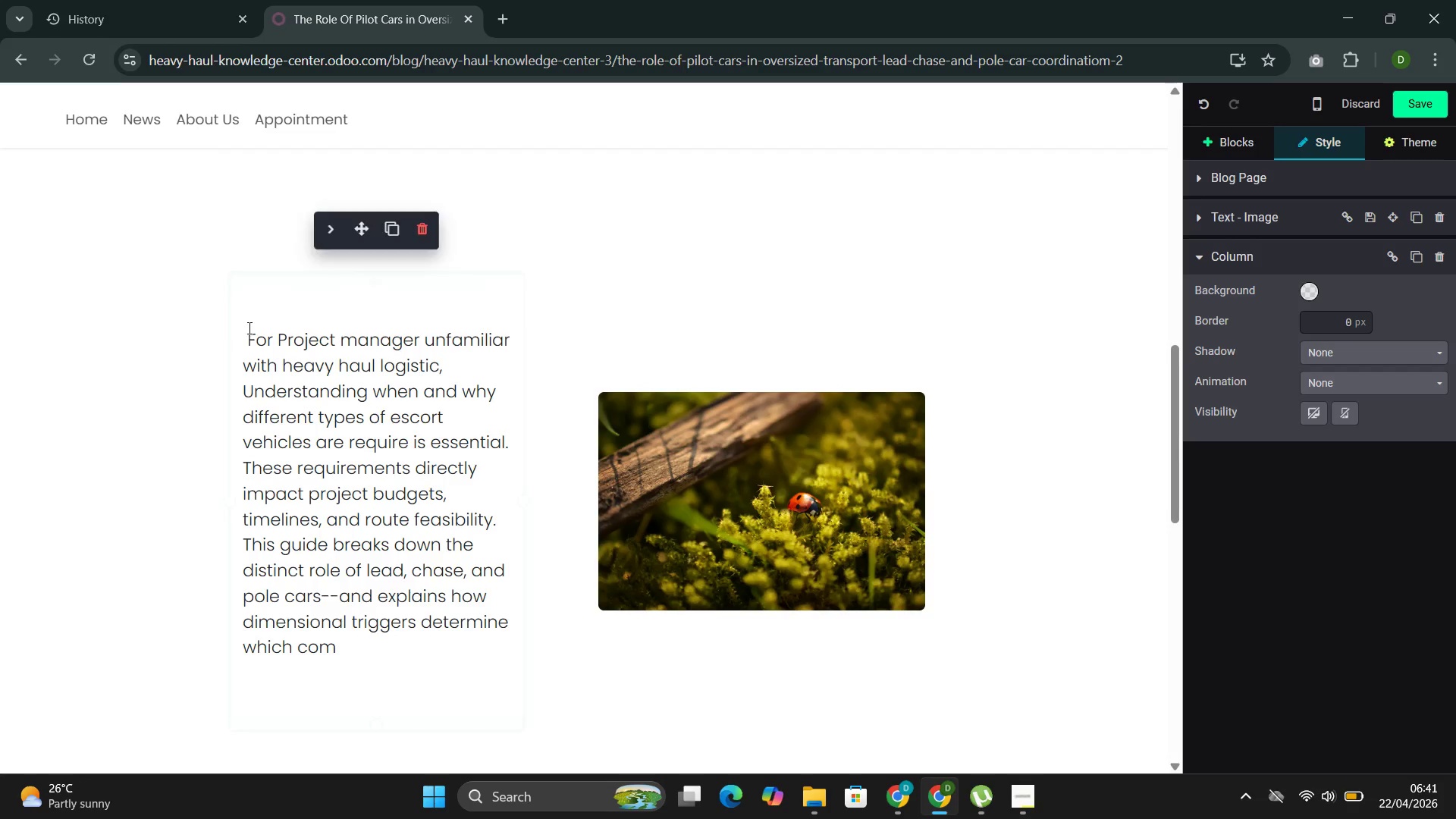 
type(bi)
 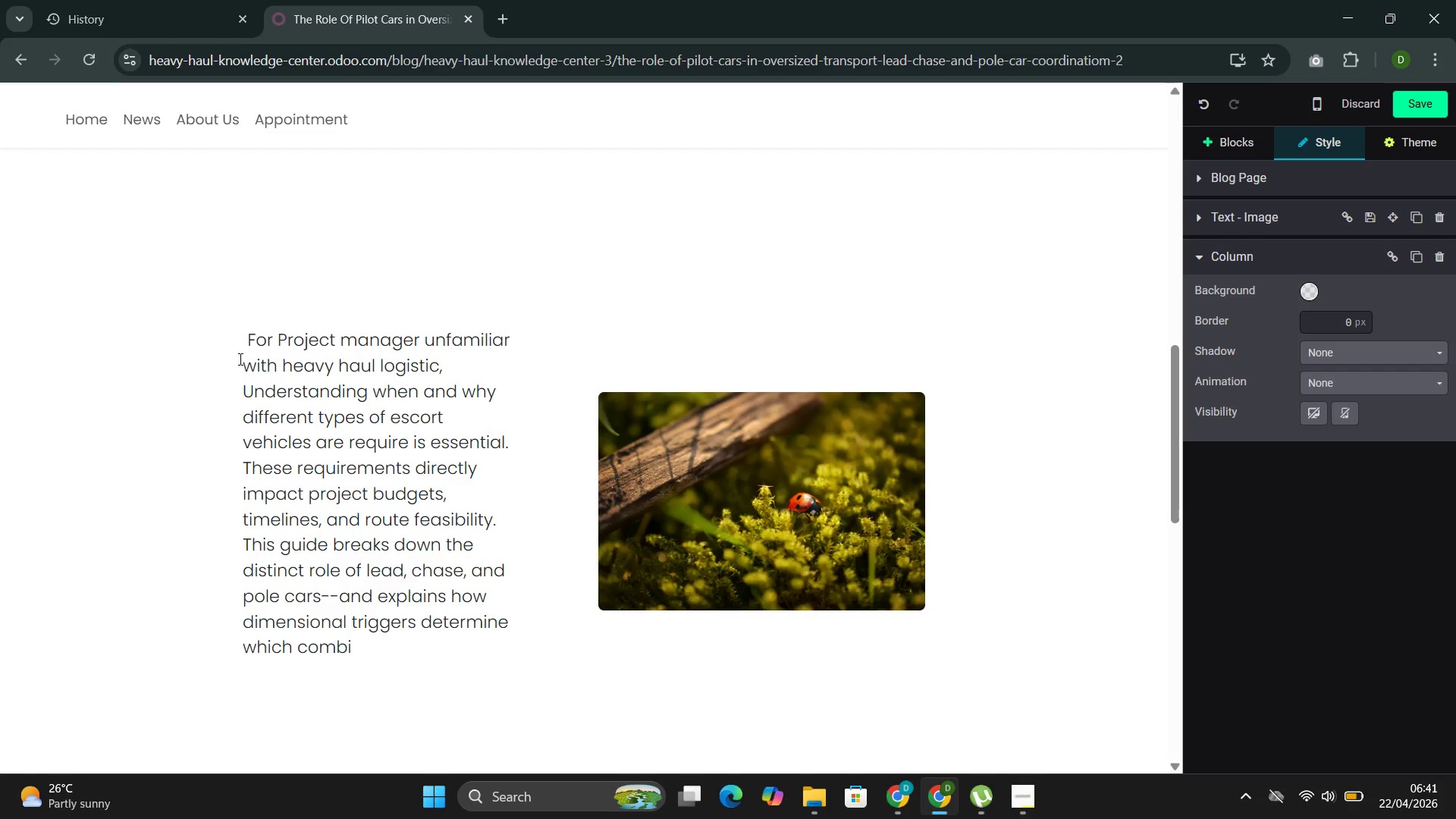 
type(nation your shipment requires.)
 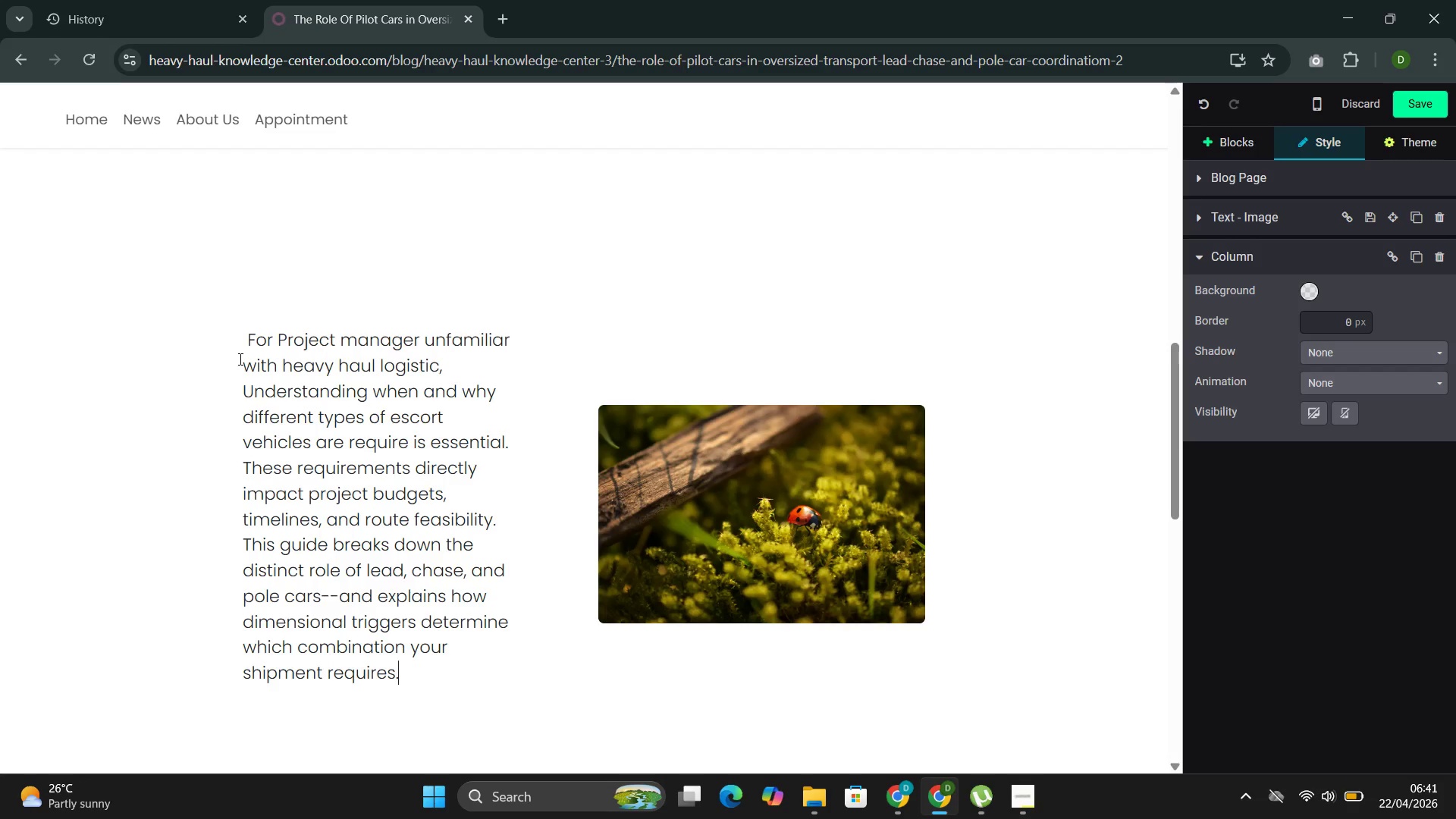 
wait(10.45)
 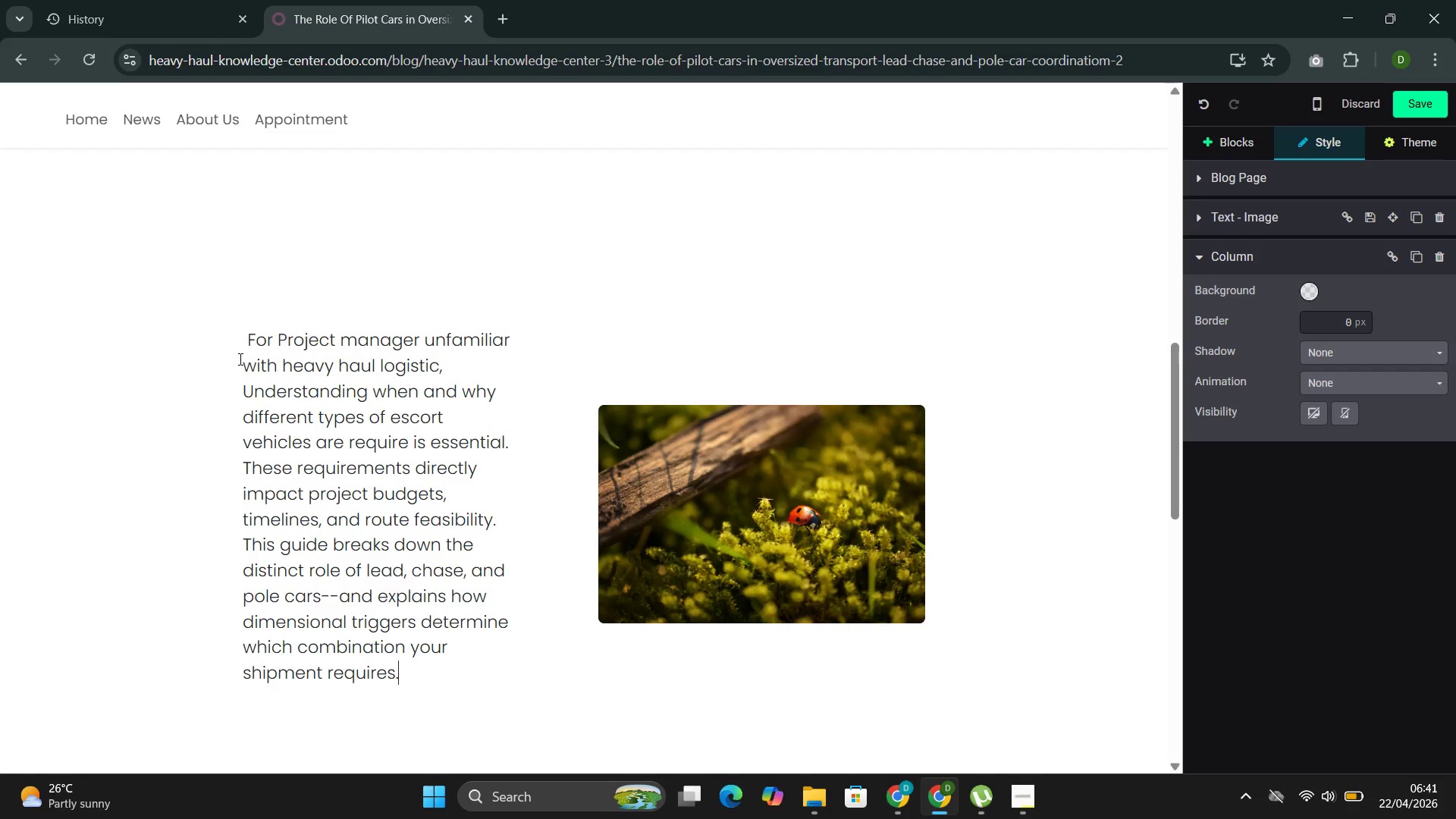 
left_click([246, 334])
 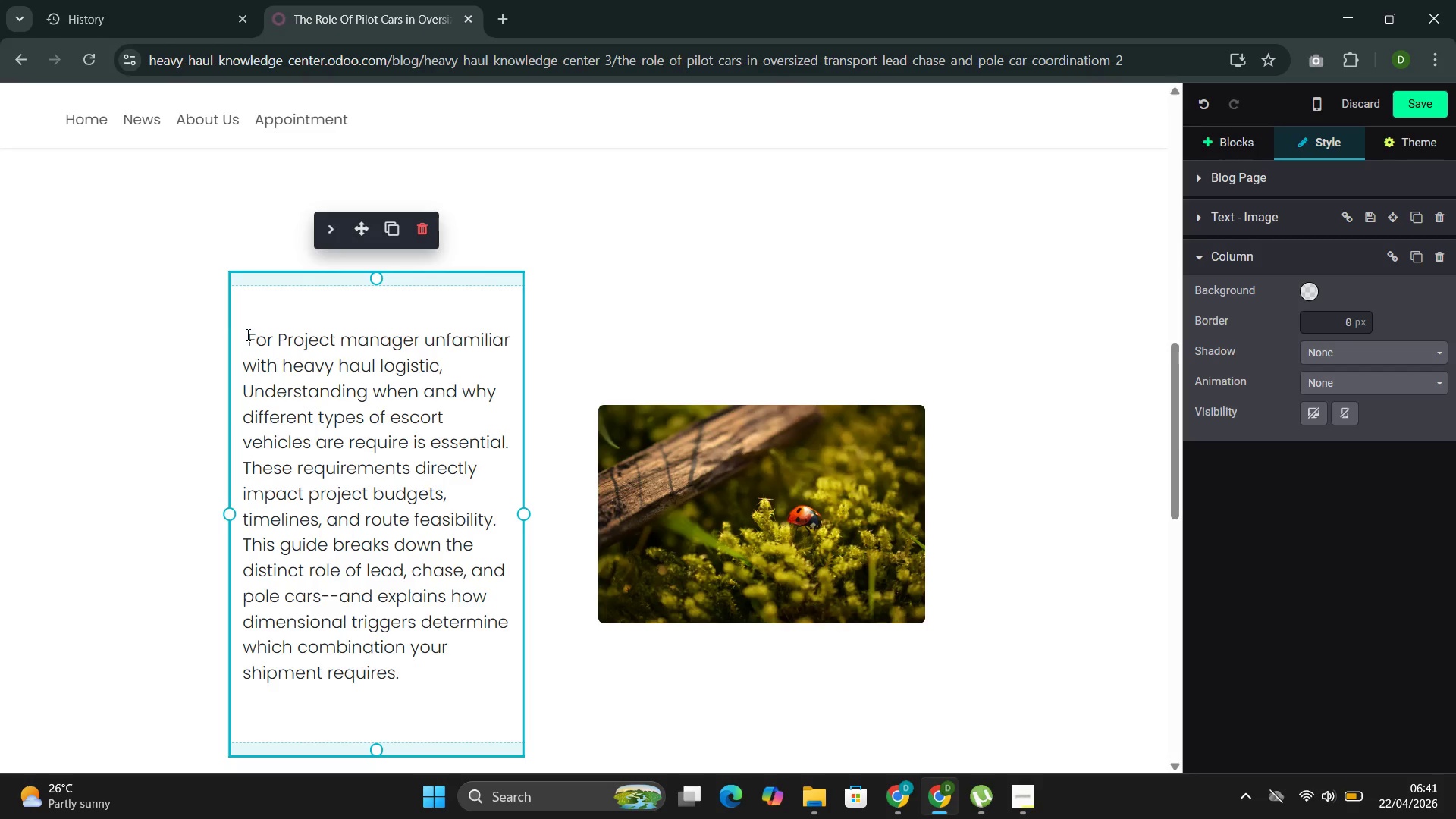 
key(Backspace)
 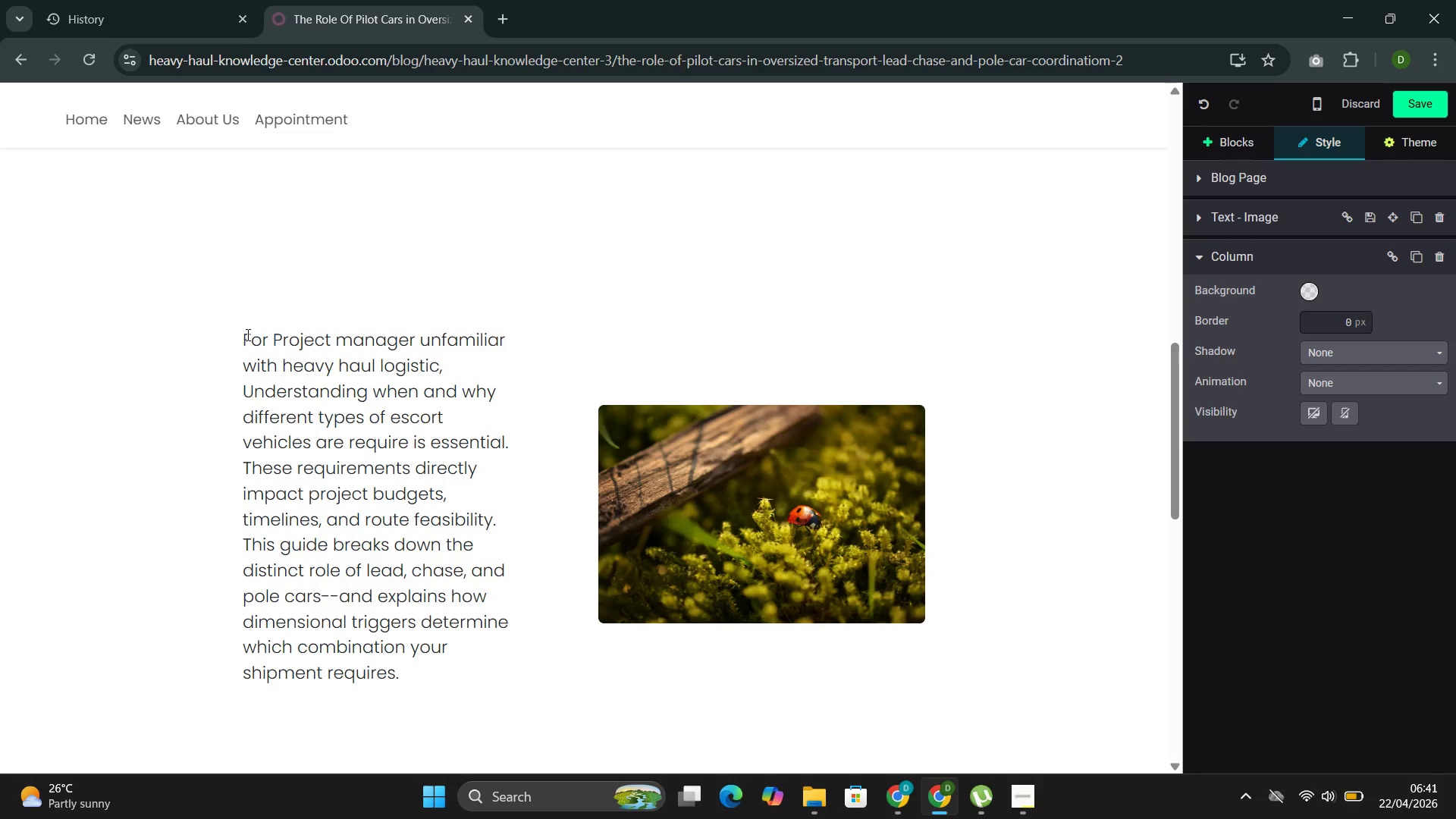 
wait(10.09)
 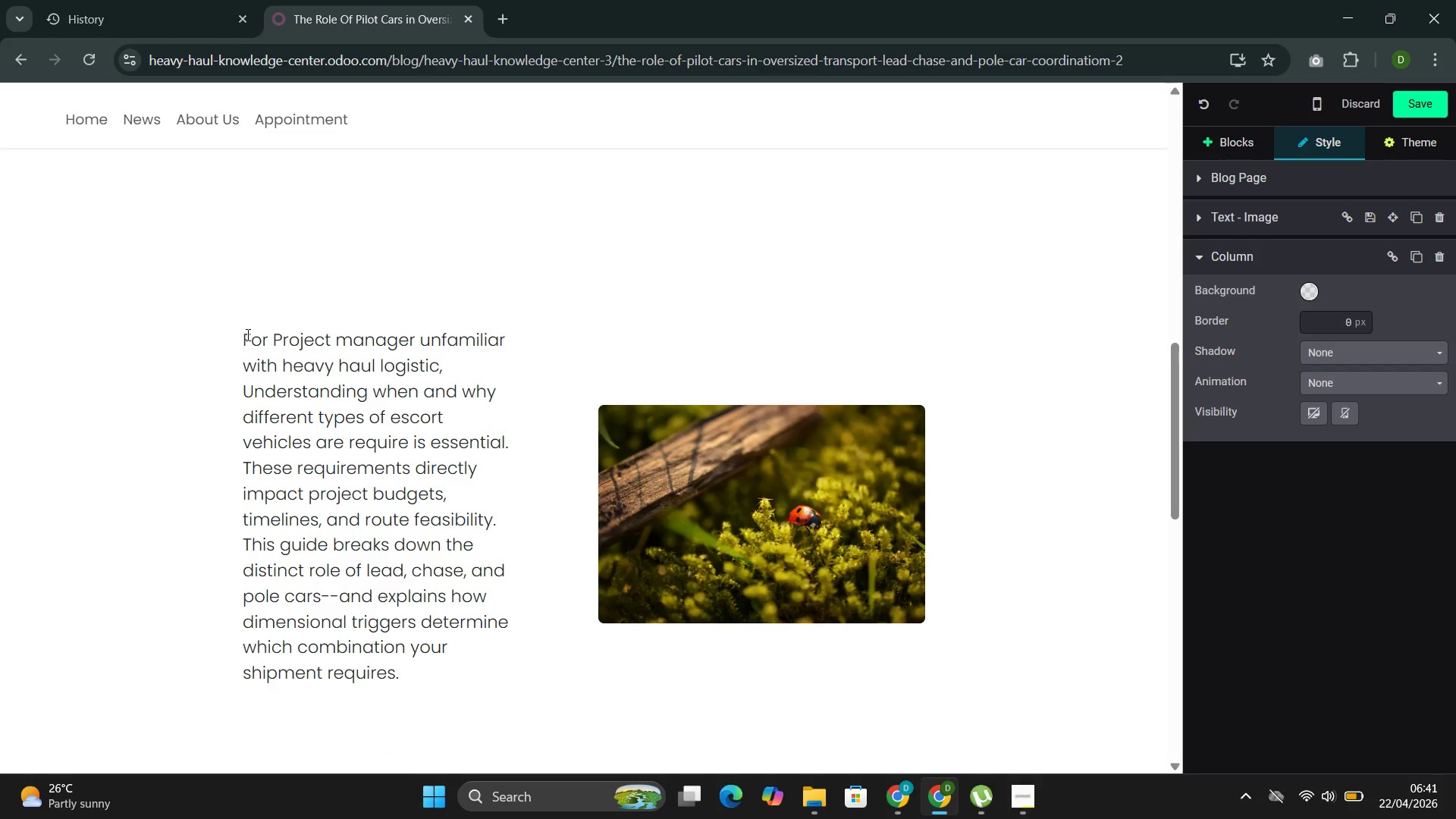 
left_click([721, 358])
 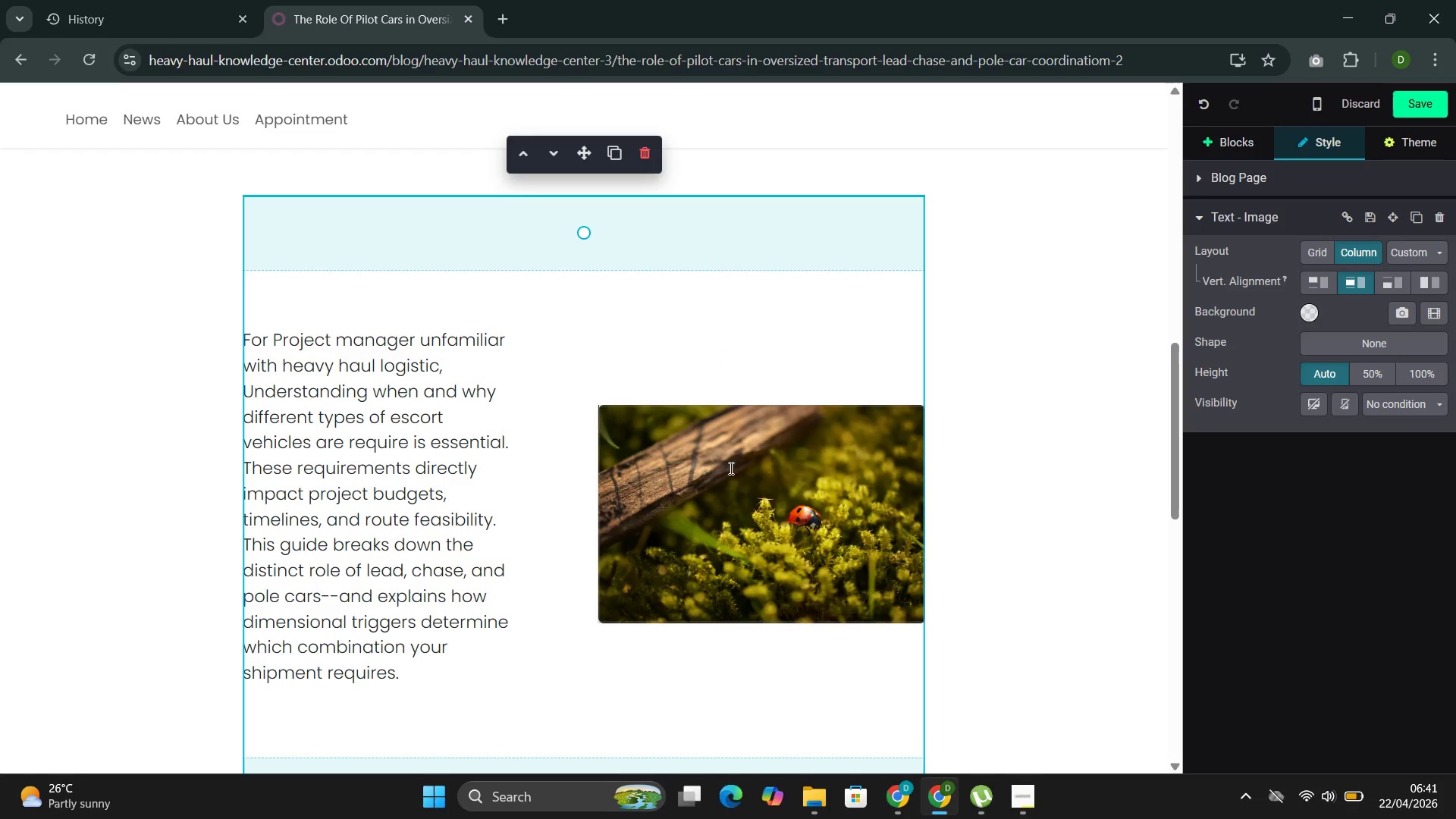 
left_click([730, 487])
 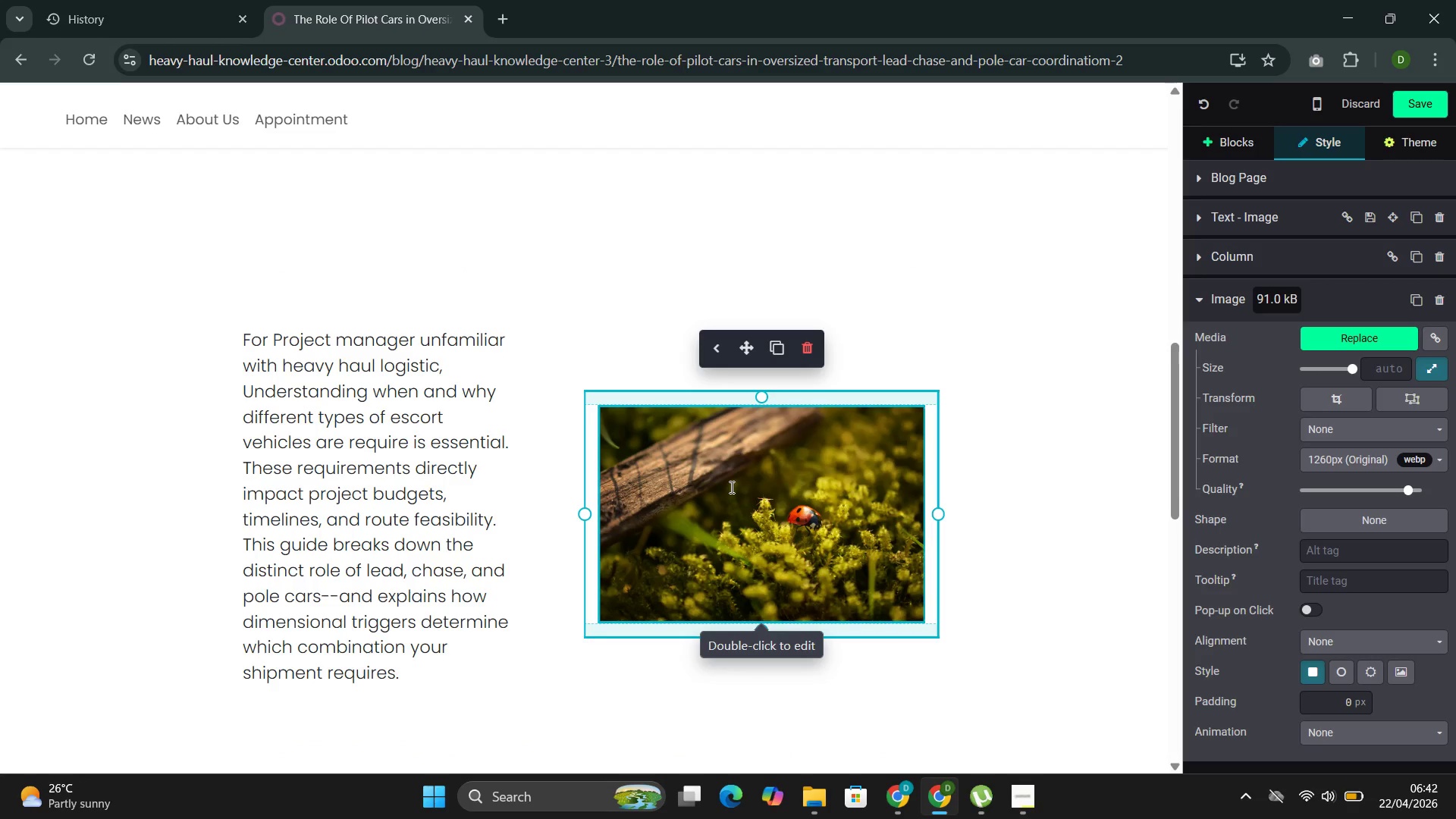 
double_click([730, 487])
 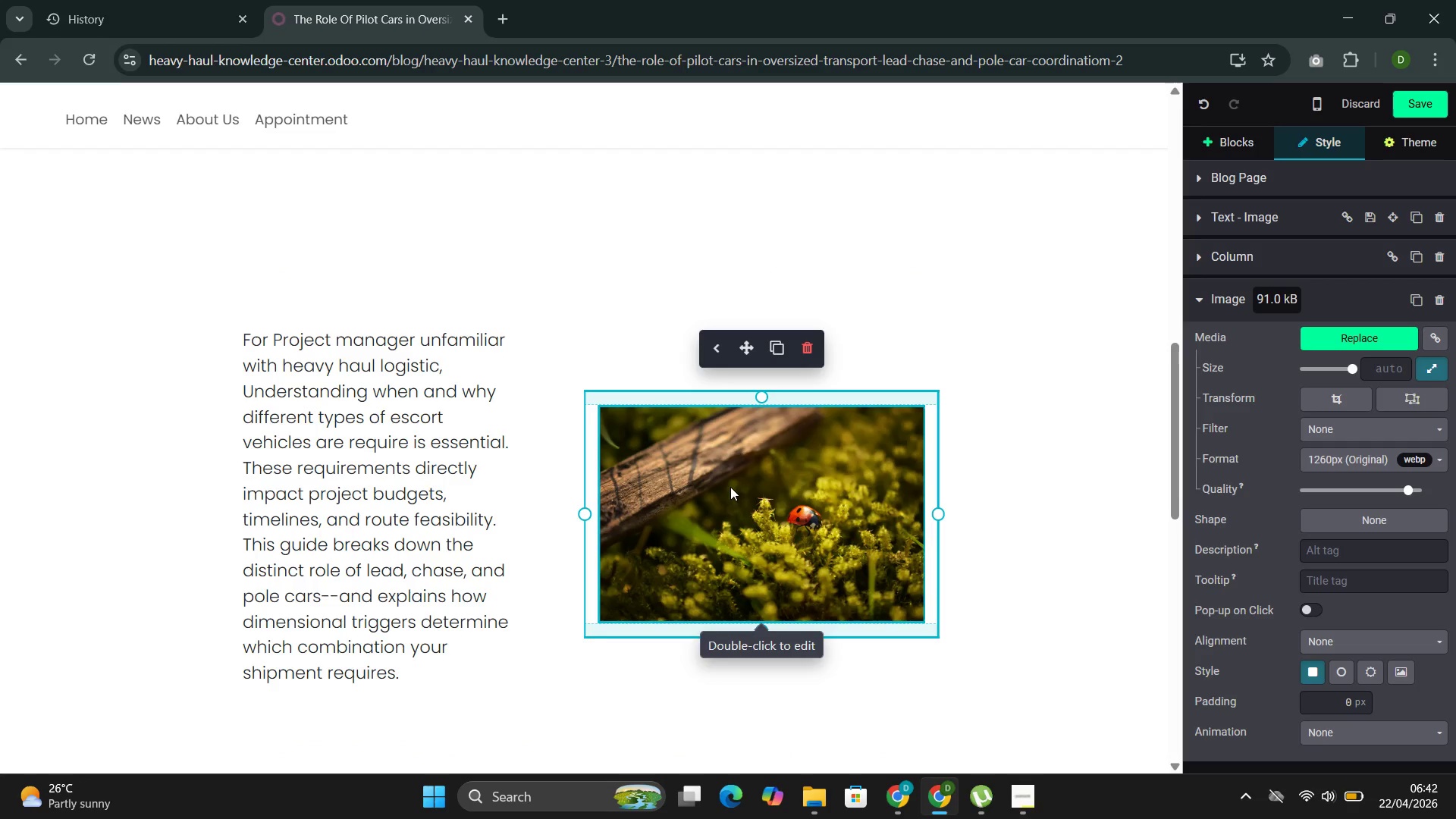 
triple_click([730, 487])
 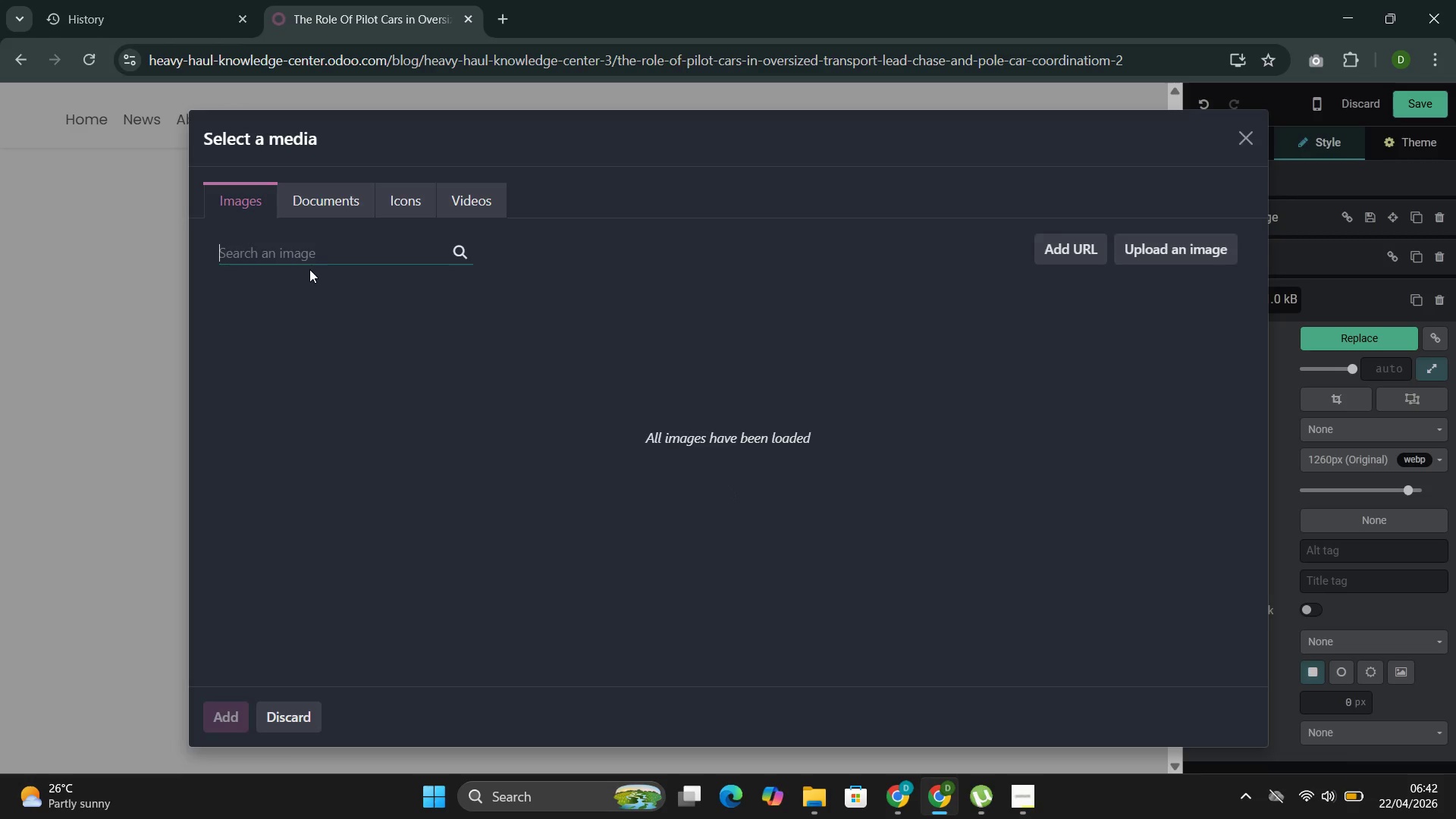 
left_click([299, 252])
 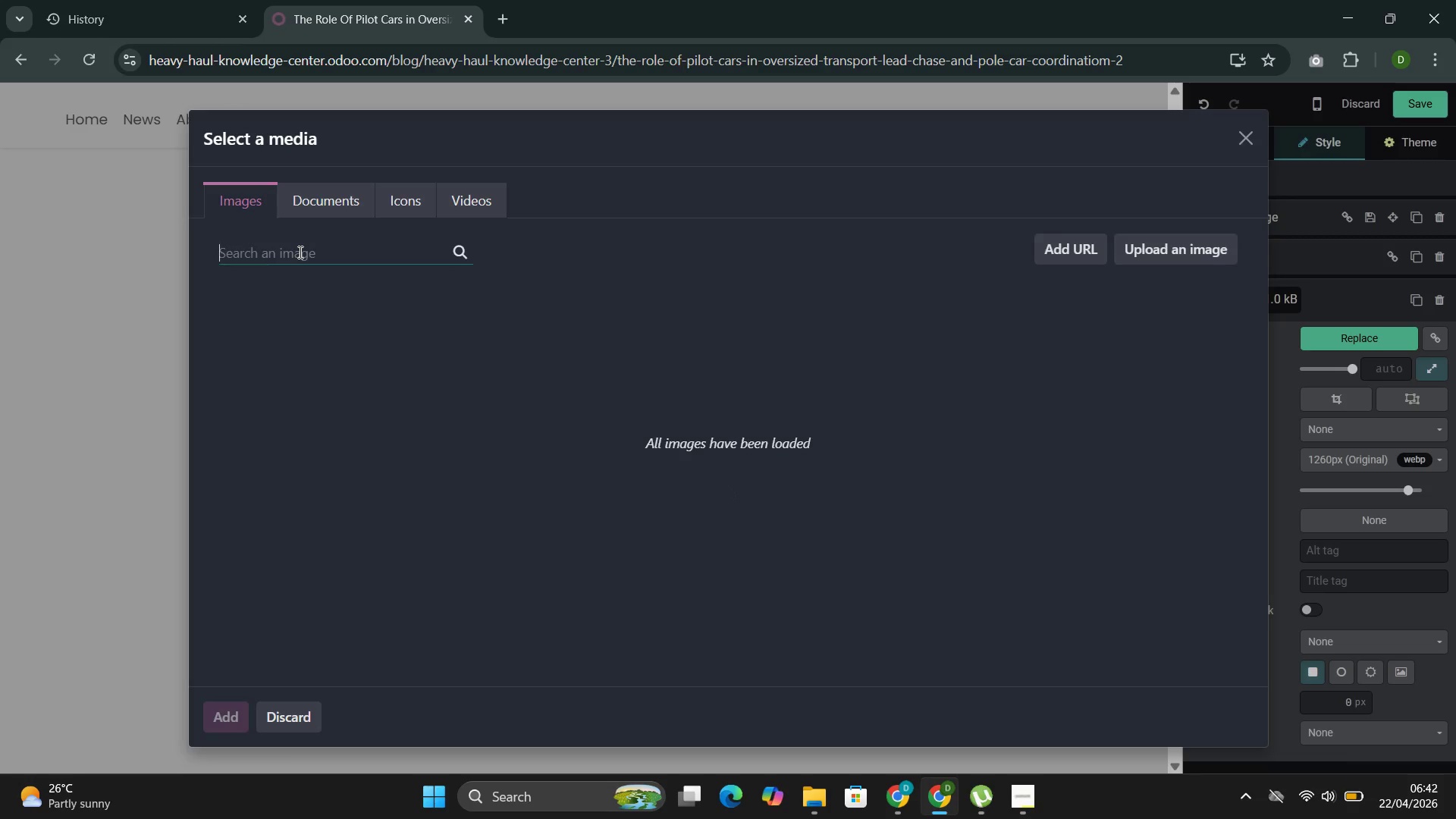 
type(Lead pilot car)
 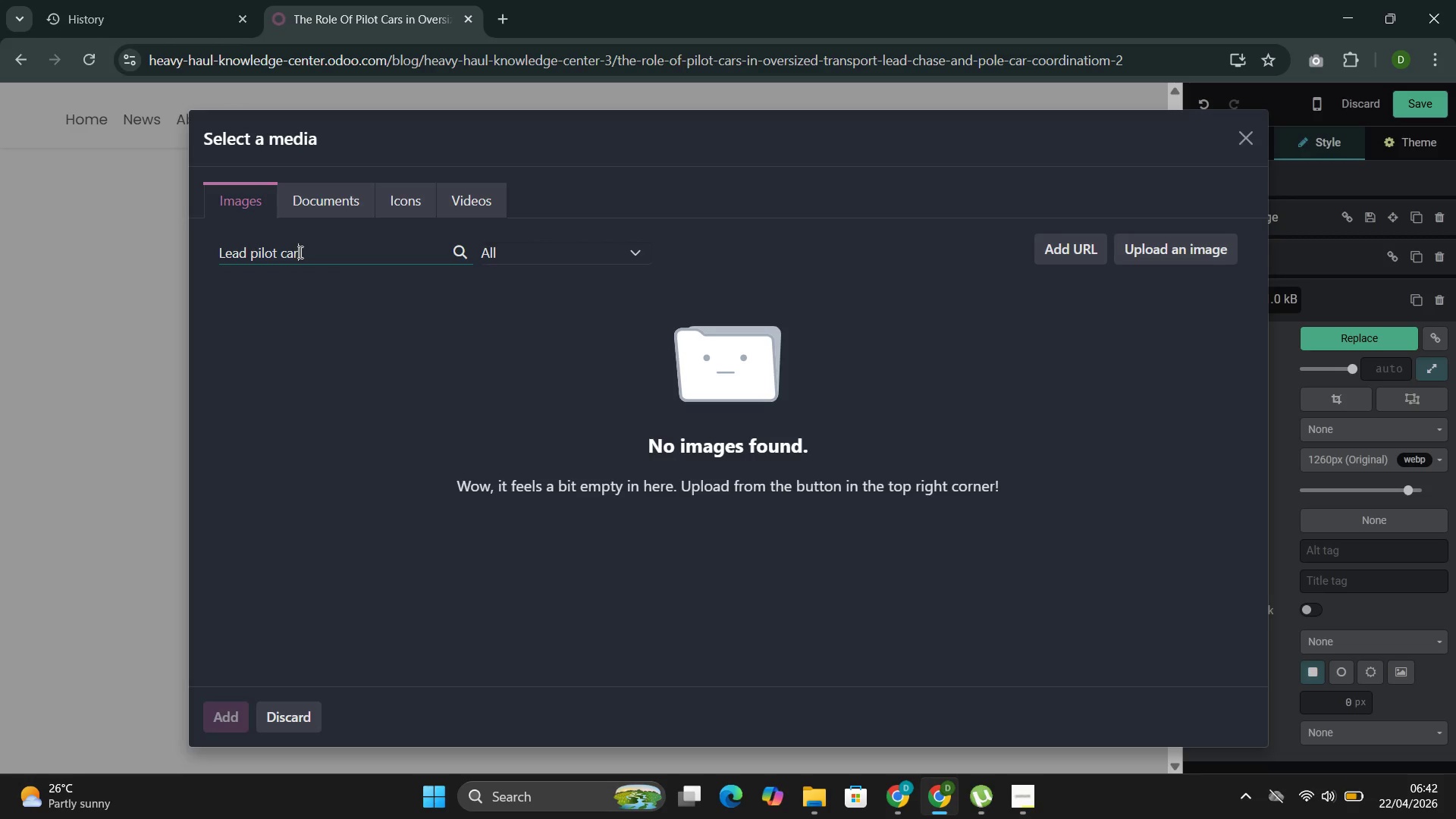 
wait(16.84)
 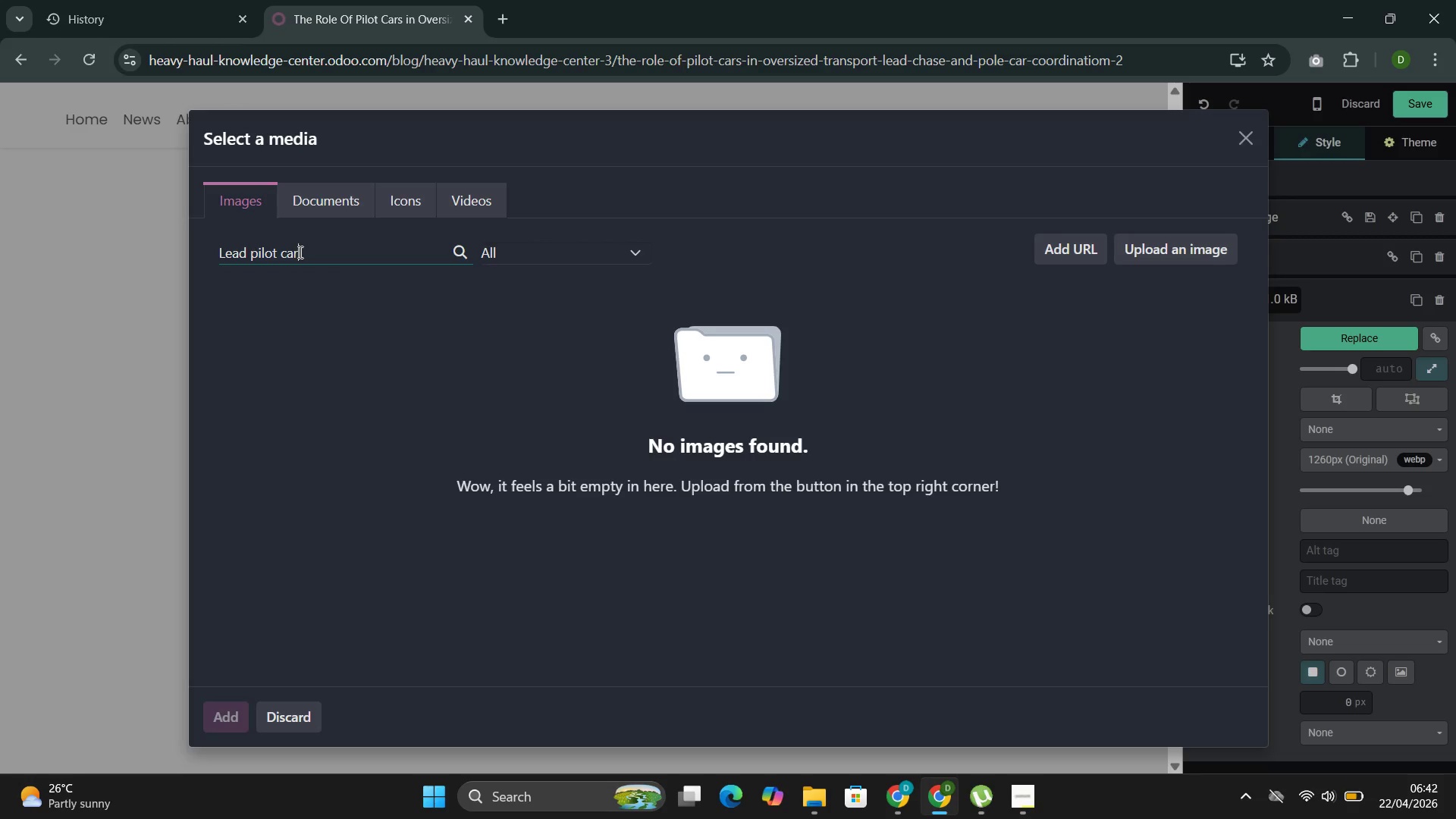 
double_click([262, 253])
 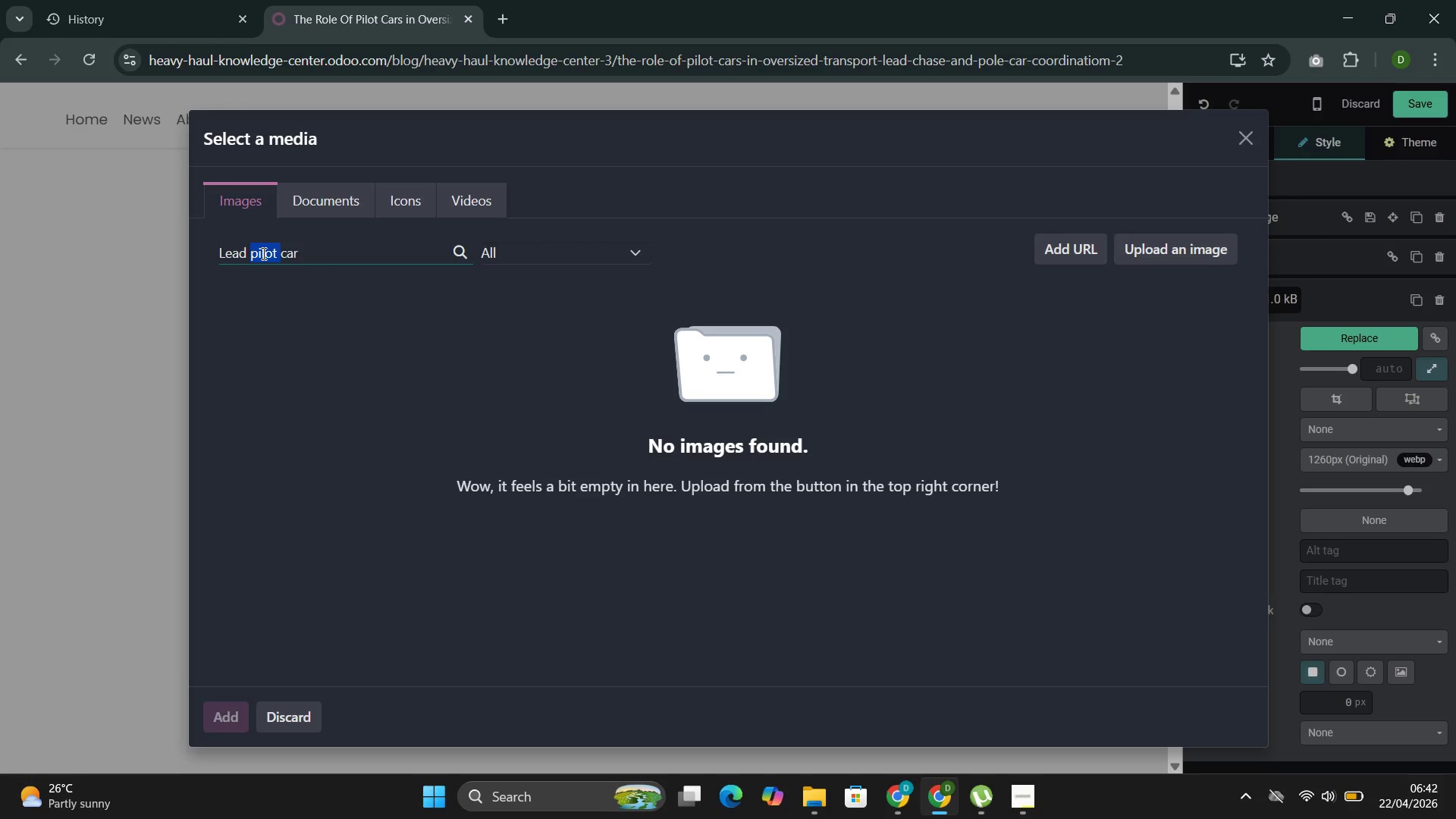 
key(Backspace)
 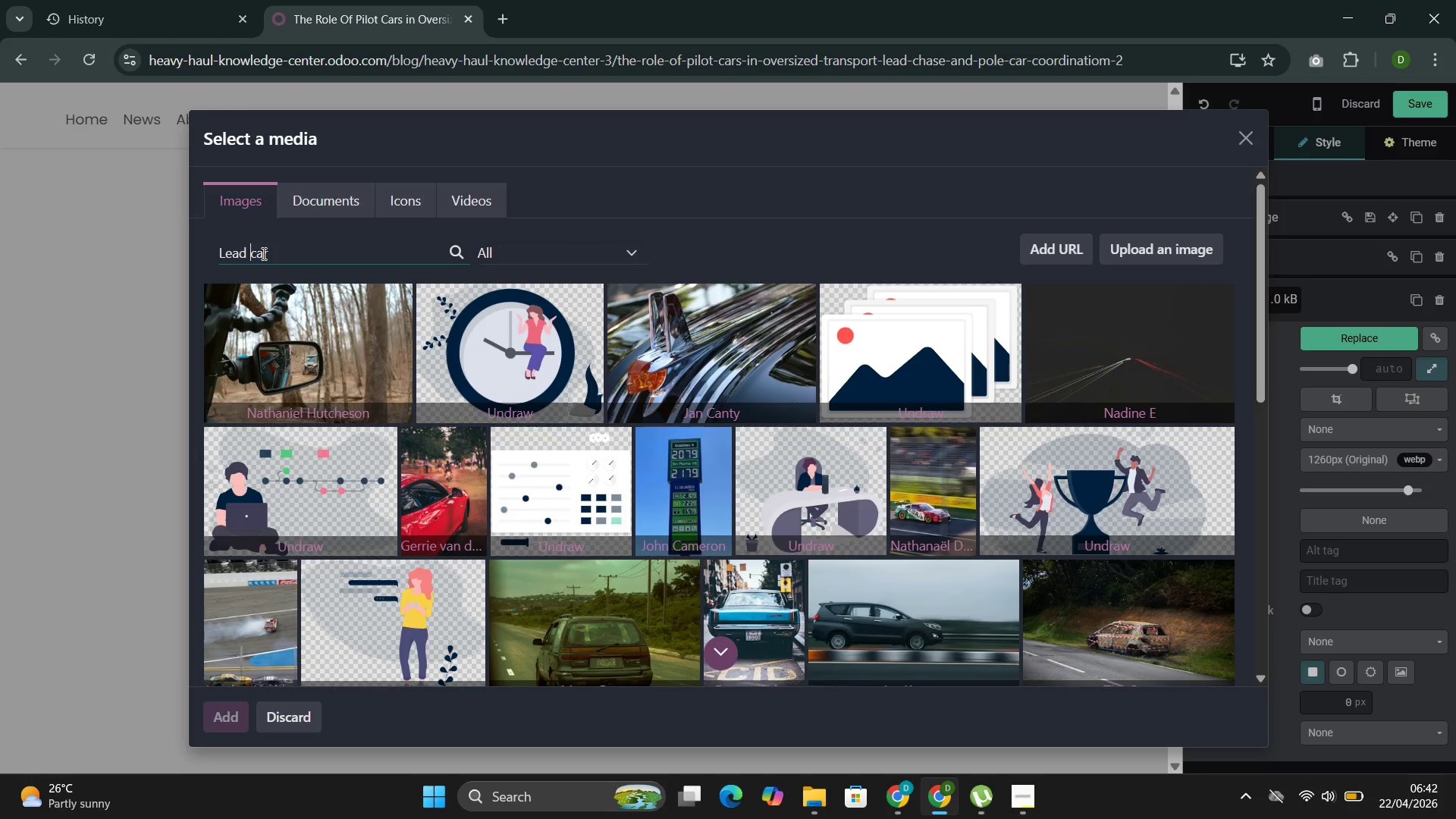 
wait(19.28)
 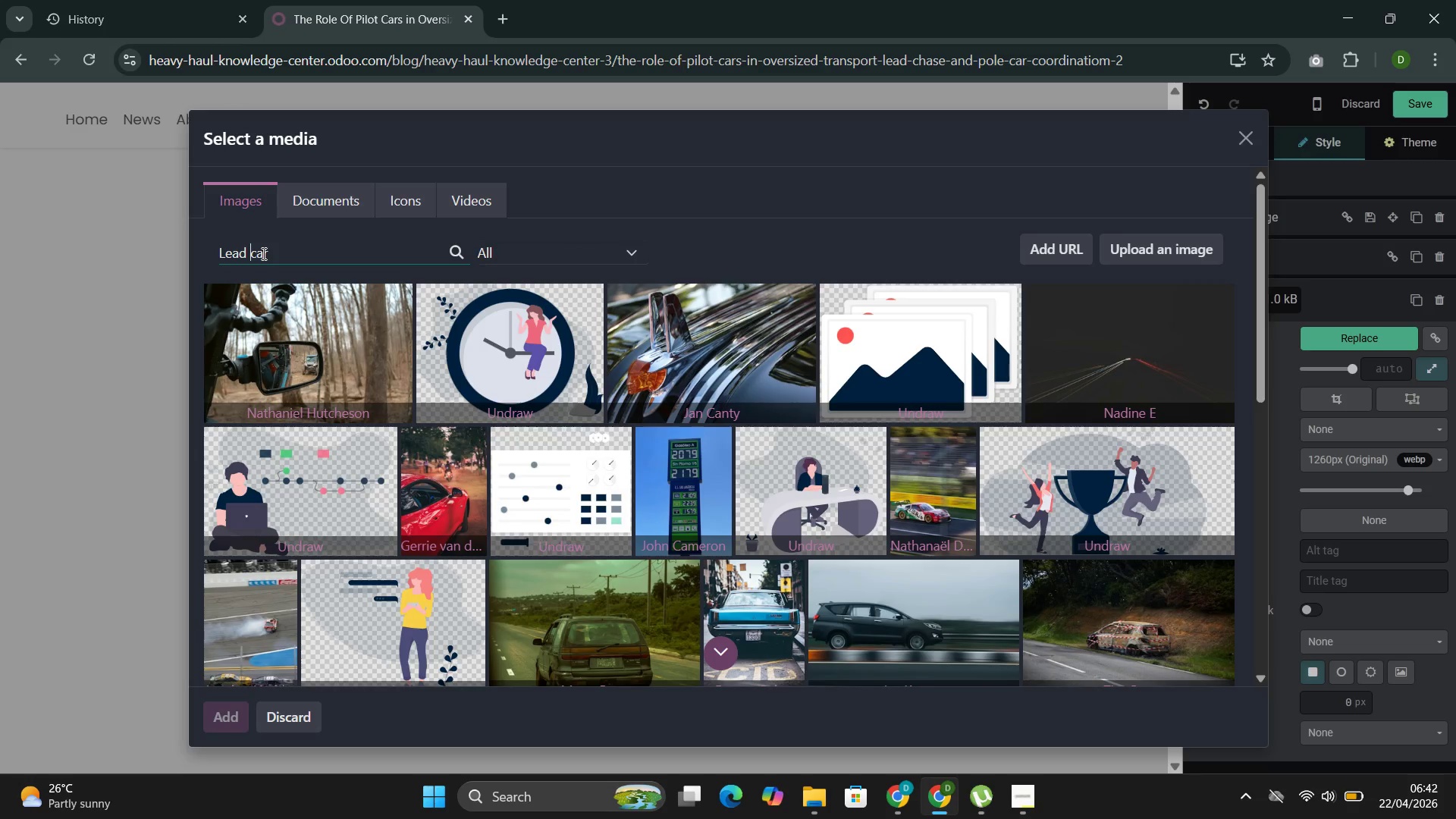 
left_click([908, 642])
 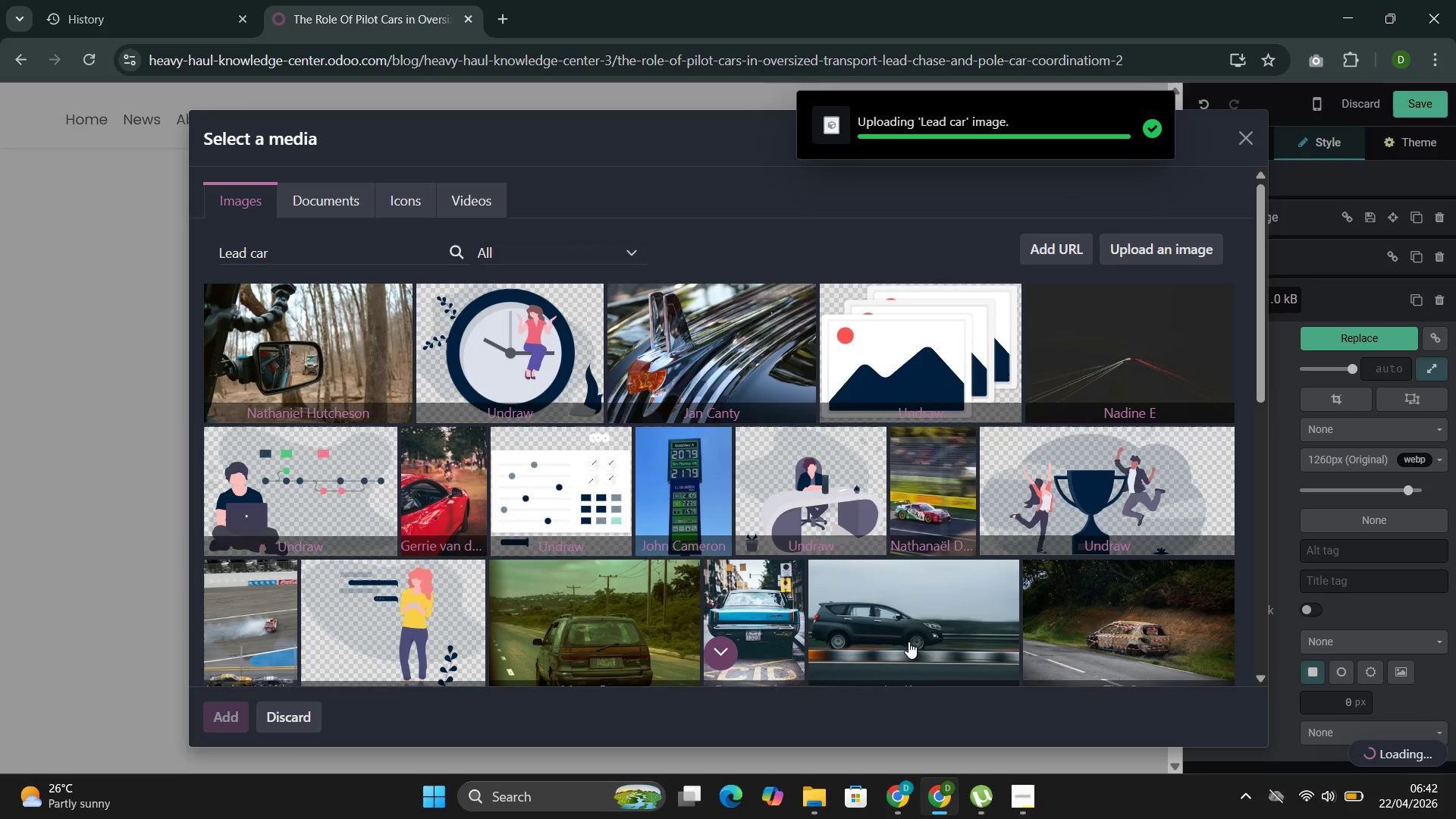 
wait(8.83)
 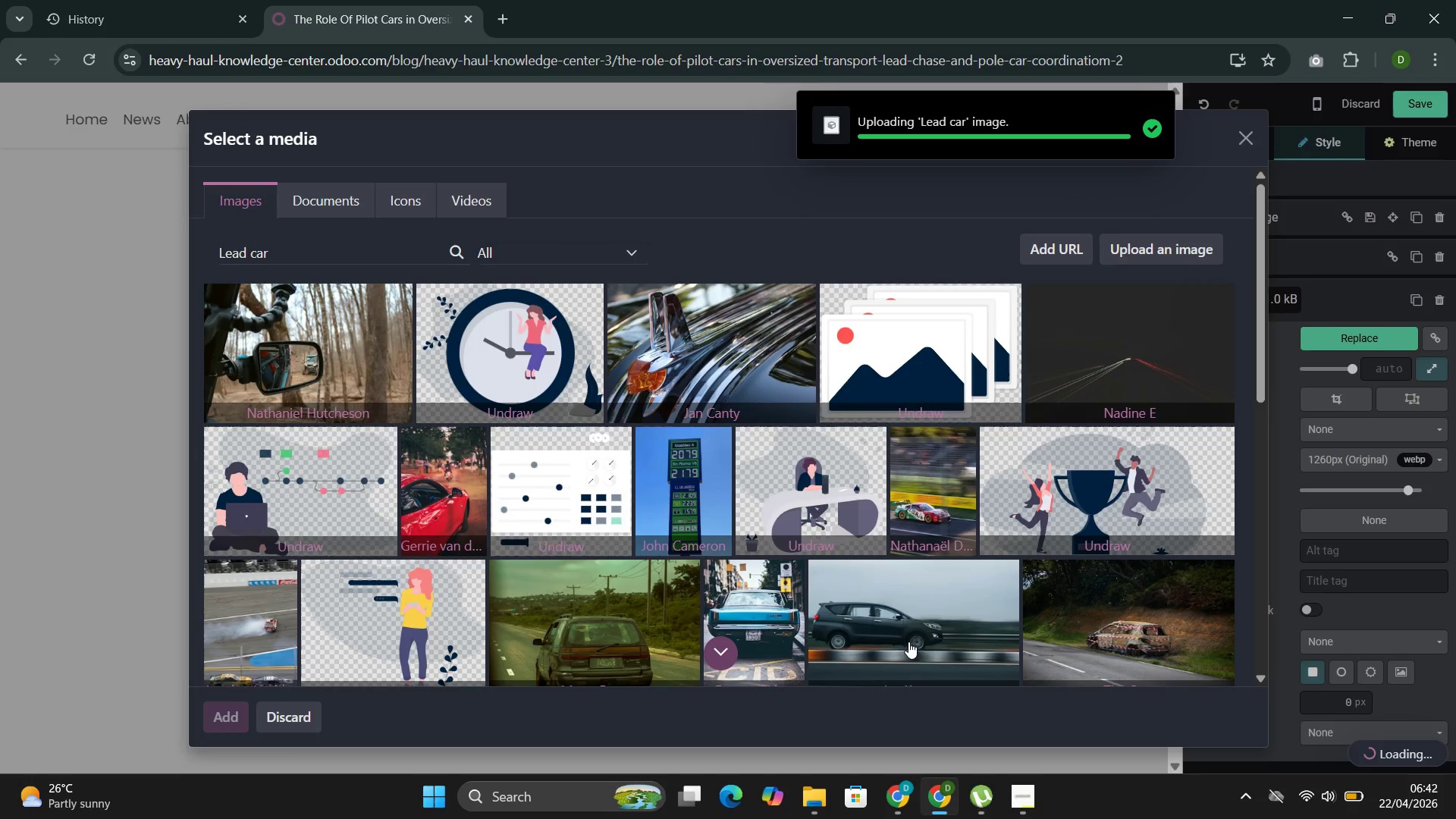 
left_click([616, 258])
 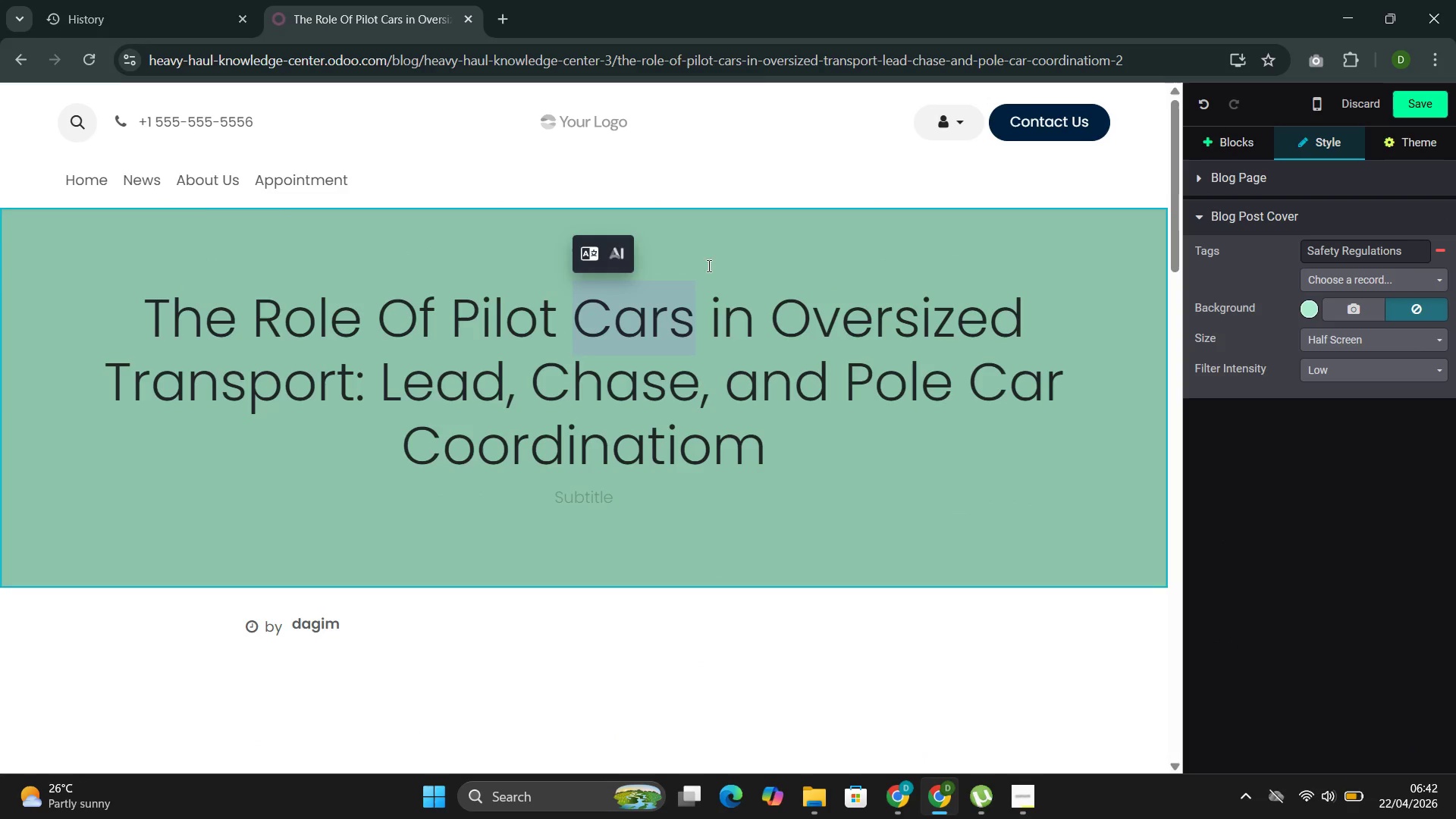 
double_click([735, 257])
 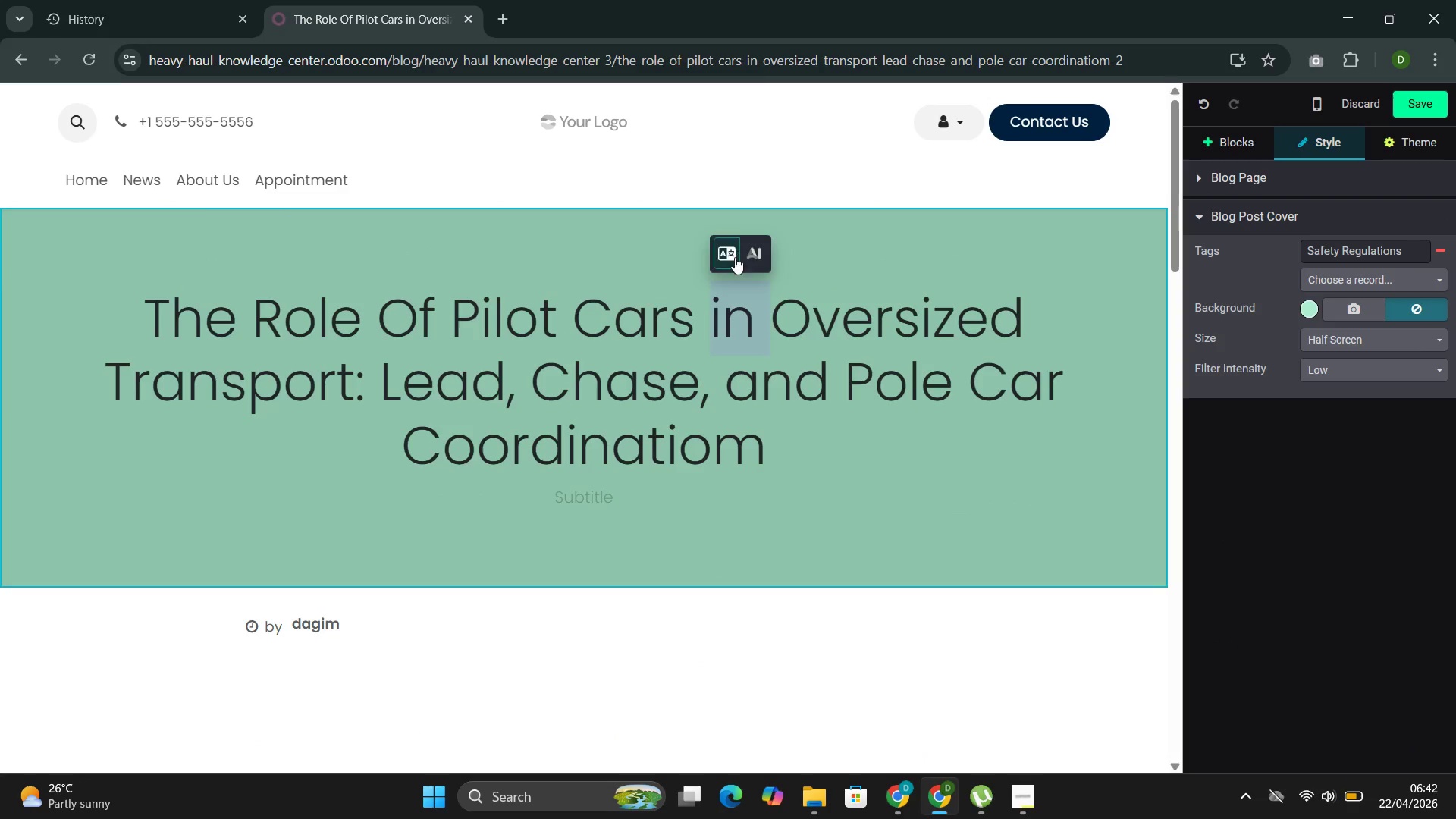 
triple_click([735, 257])
 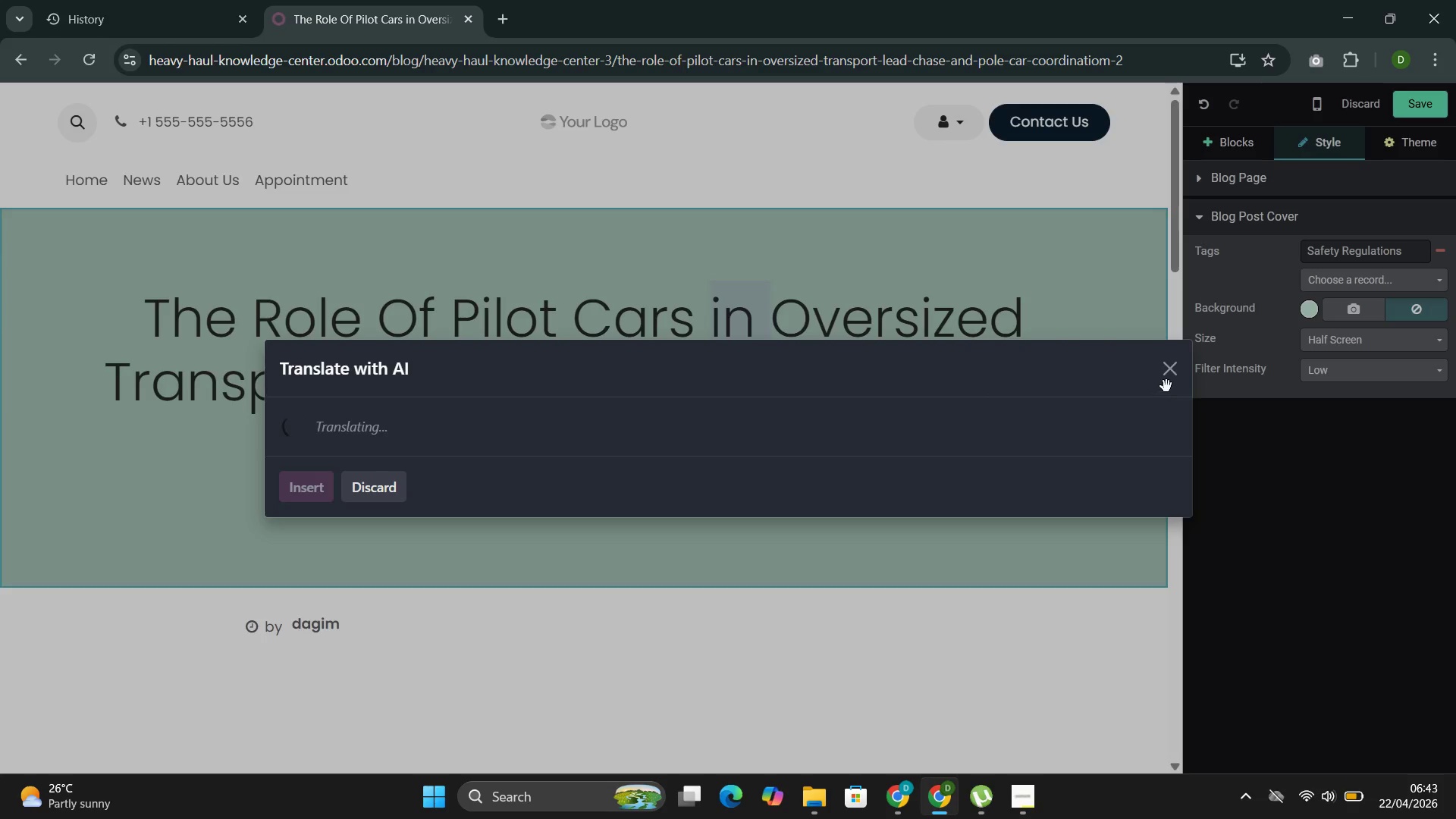 
left_click([1168, 379])
 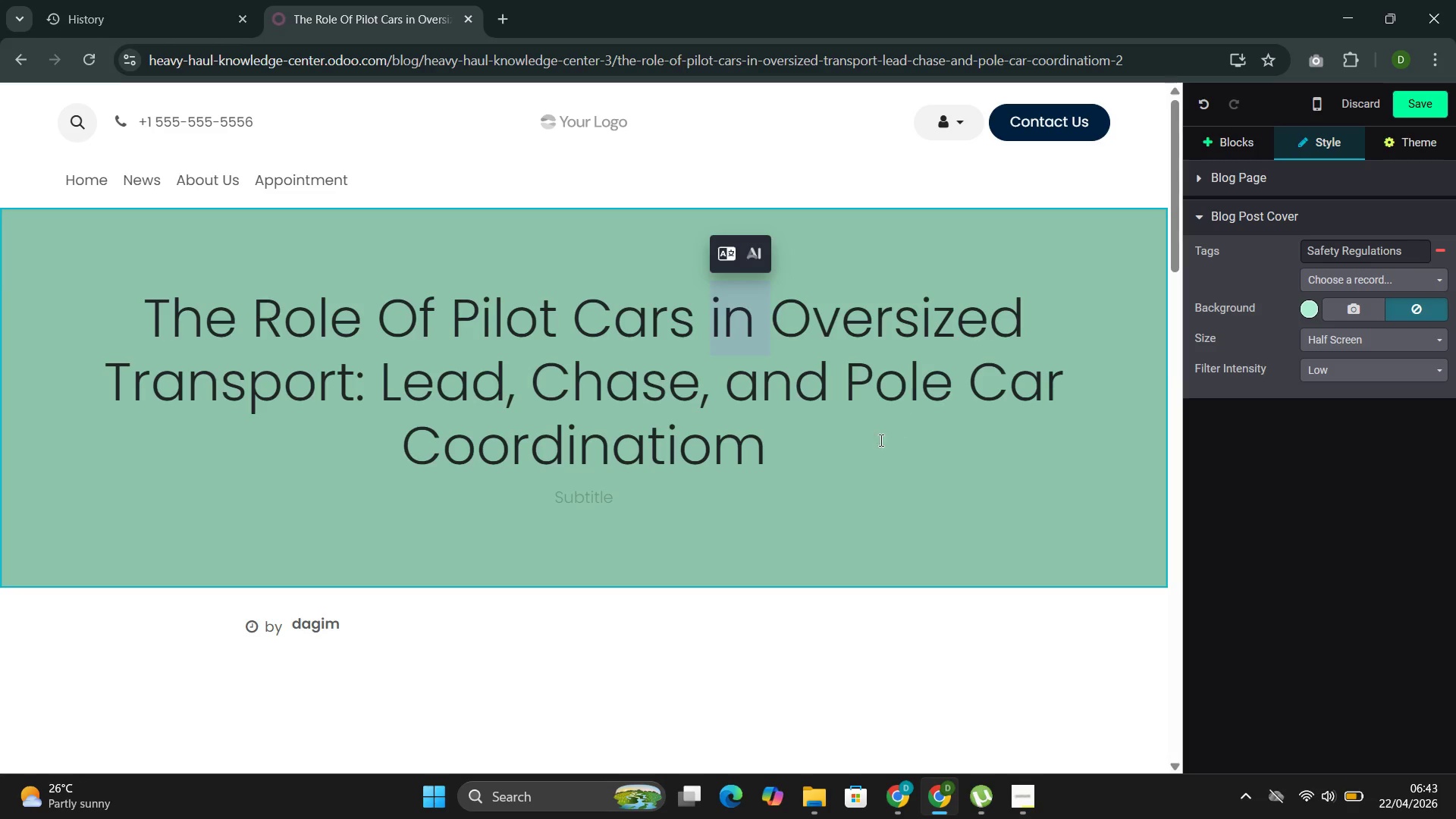 
left_click([871, 464])
 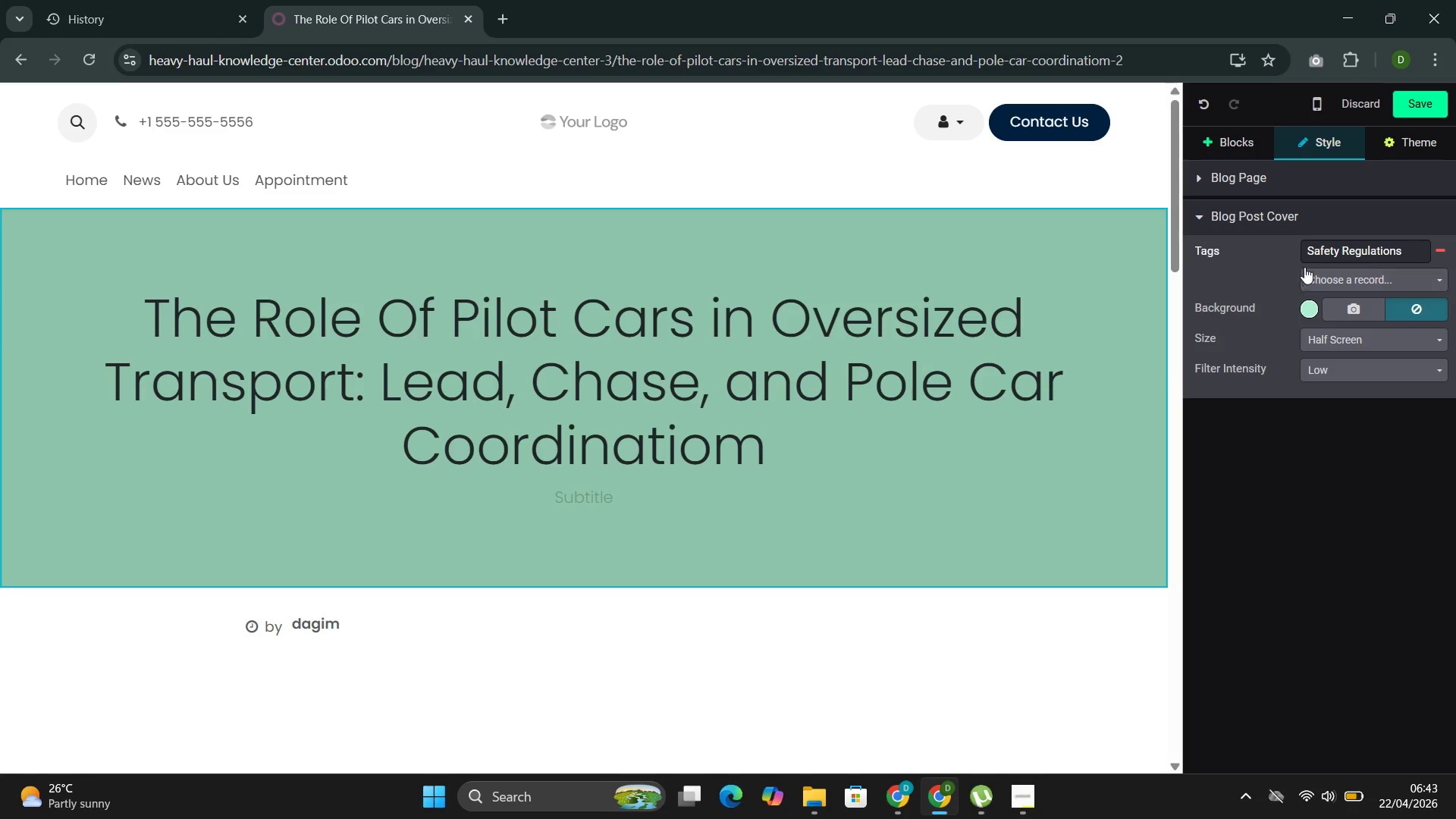 
left_click([1354, 311])
 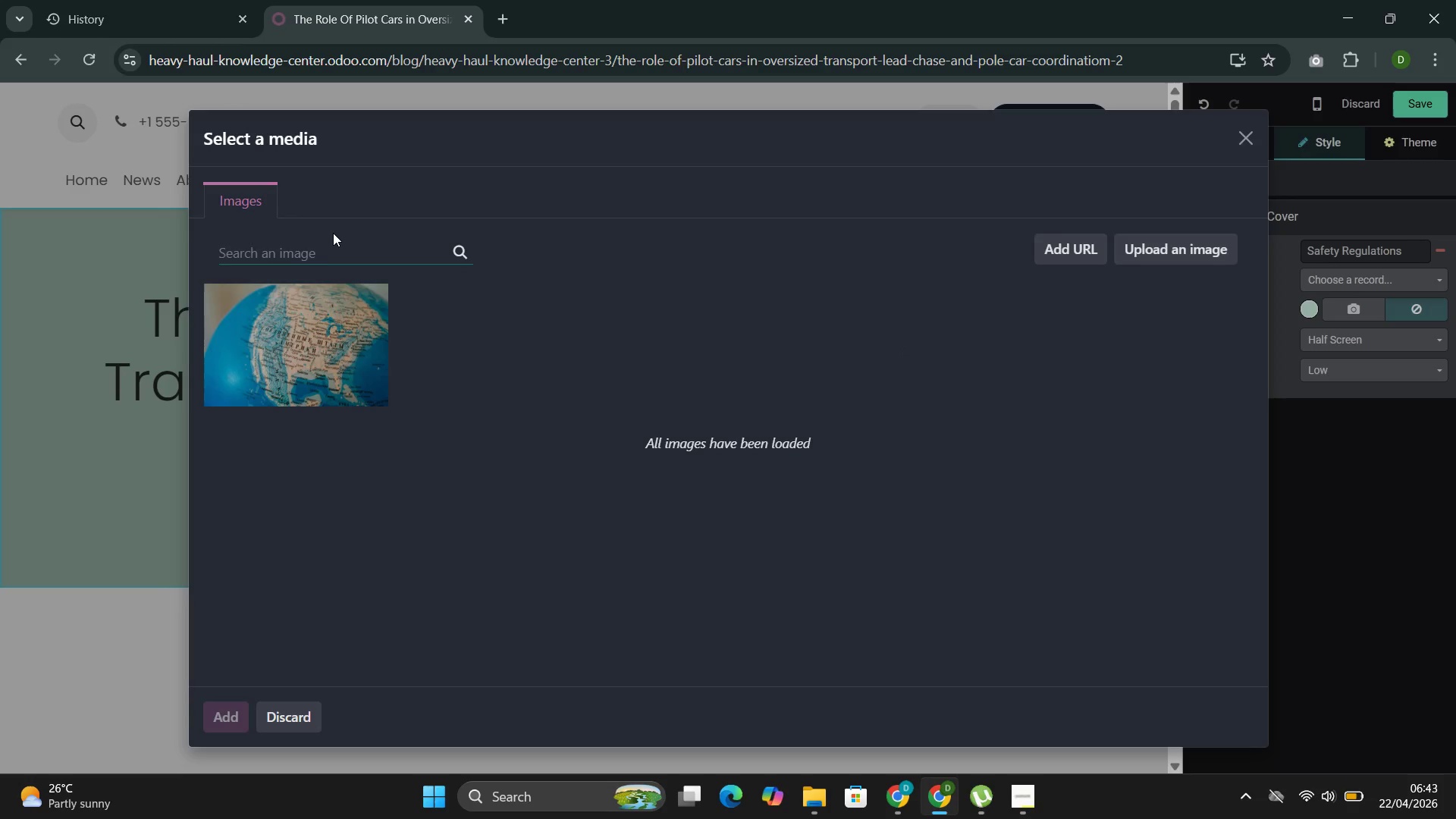 
type(lead)
 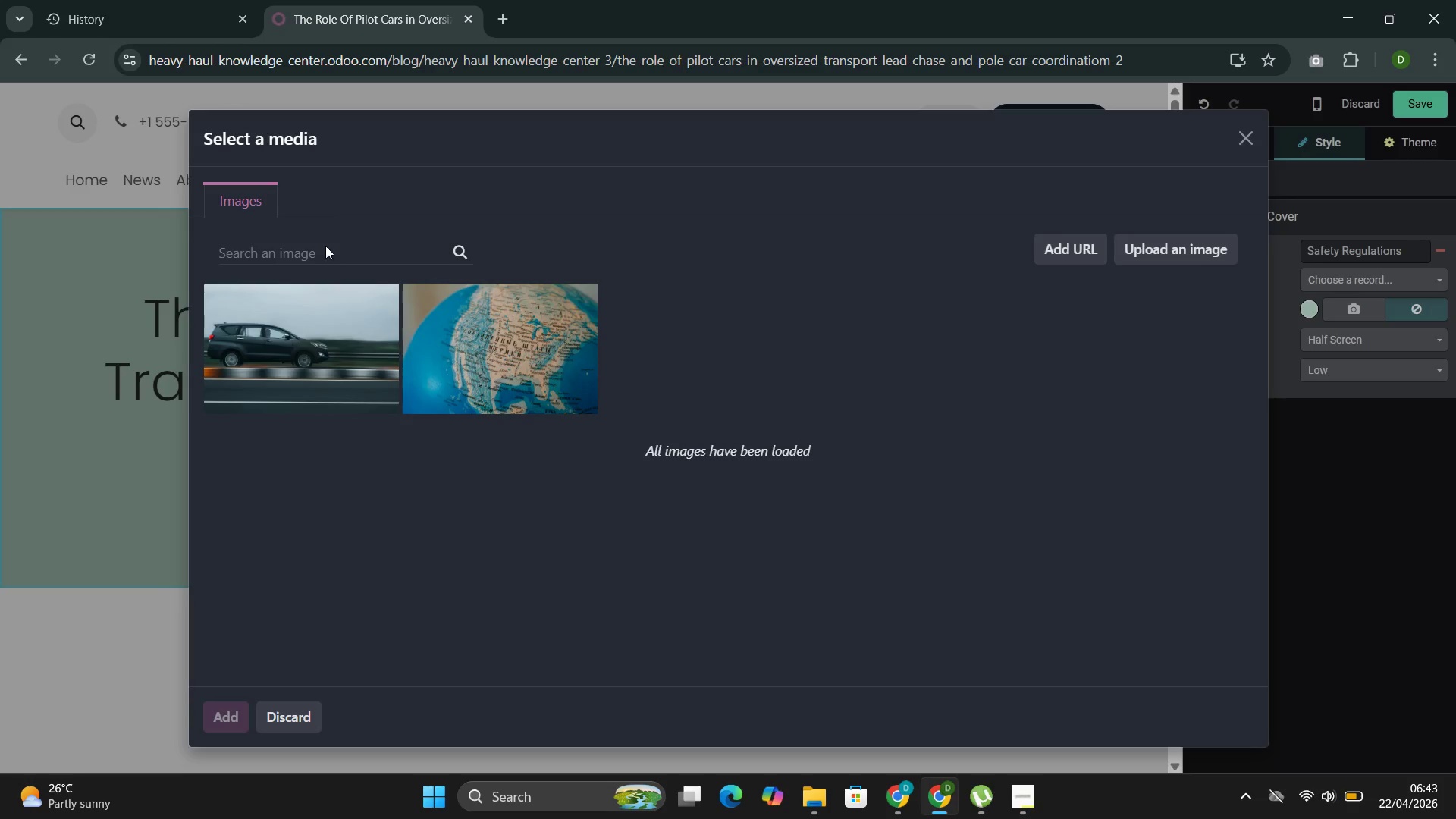 
left_click([312, 261])
 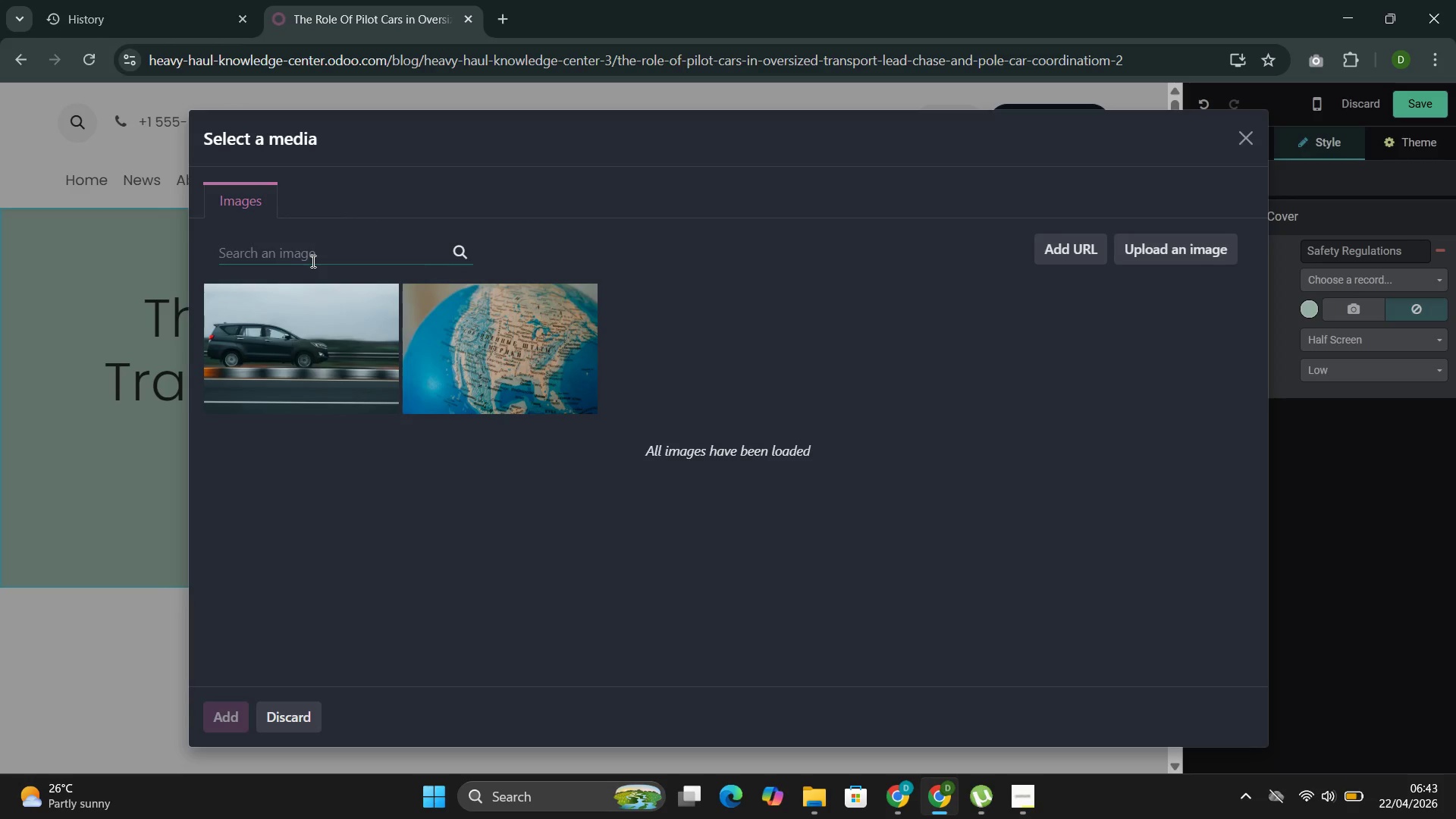 
type(,)
key(Backspace)
type(l)
key(Backspace)
type(Lead )
 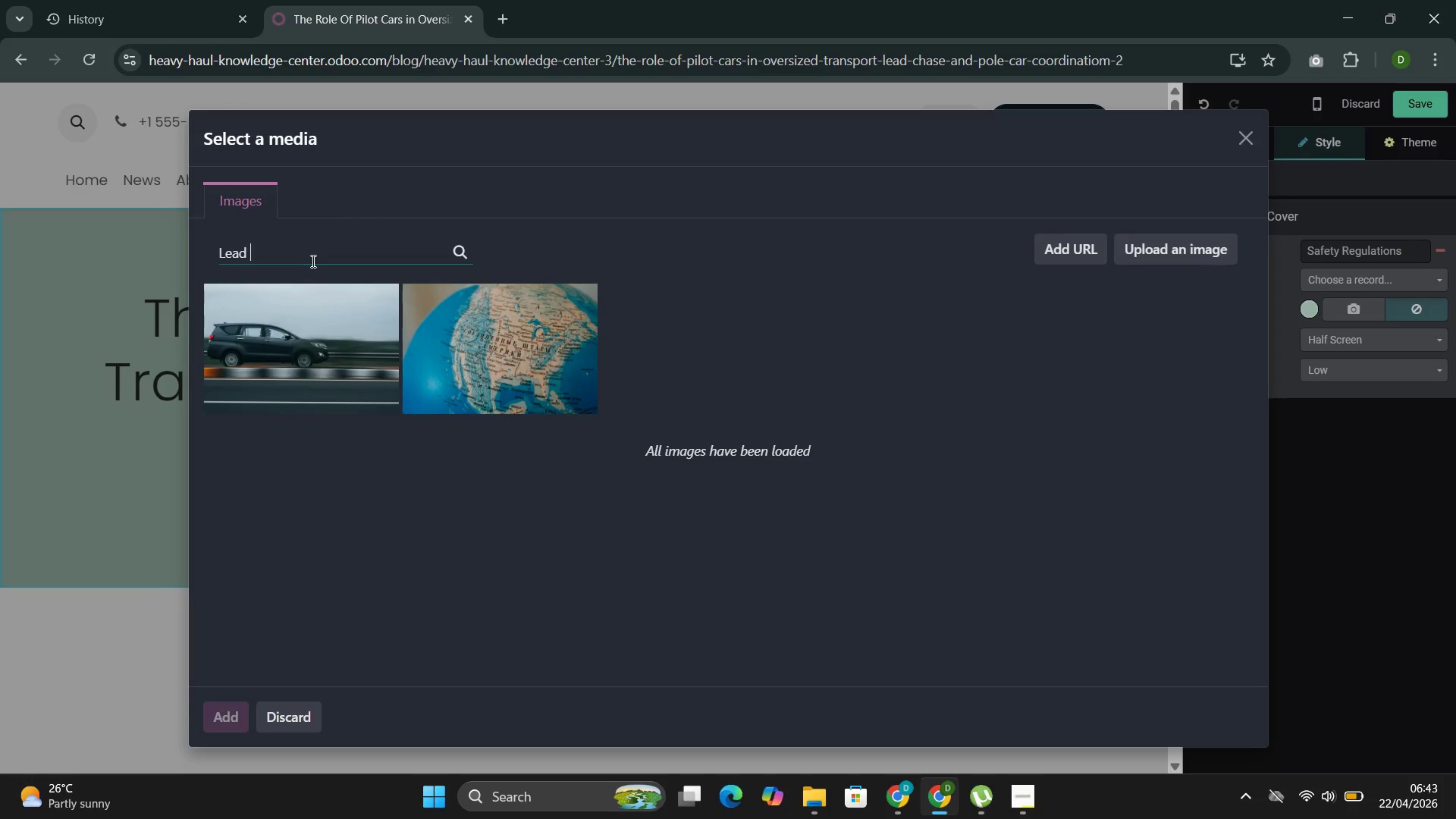 
type(car)
 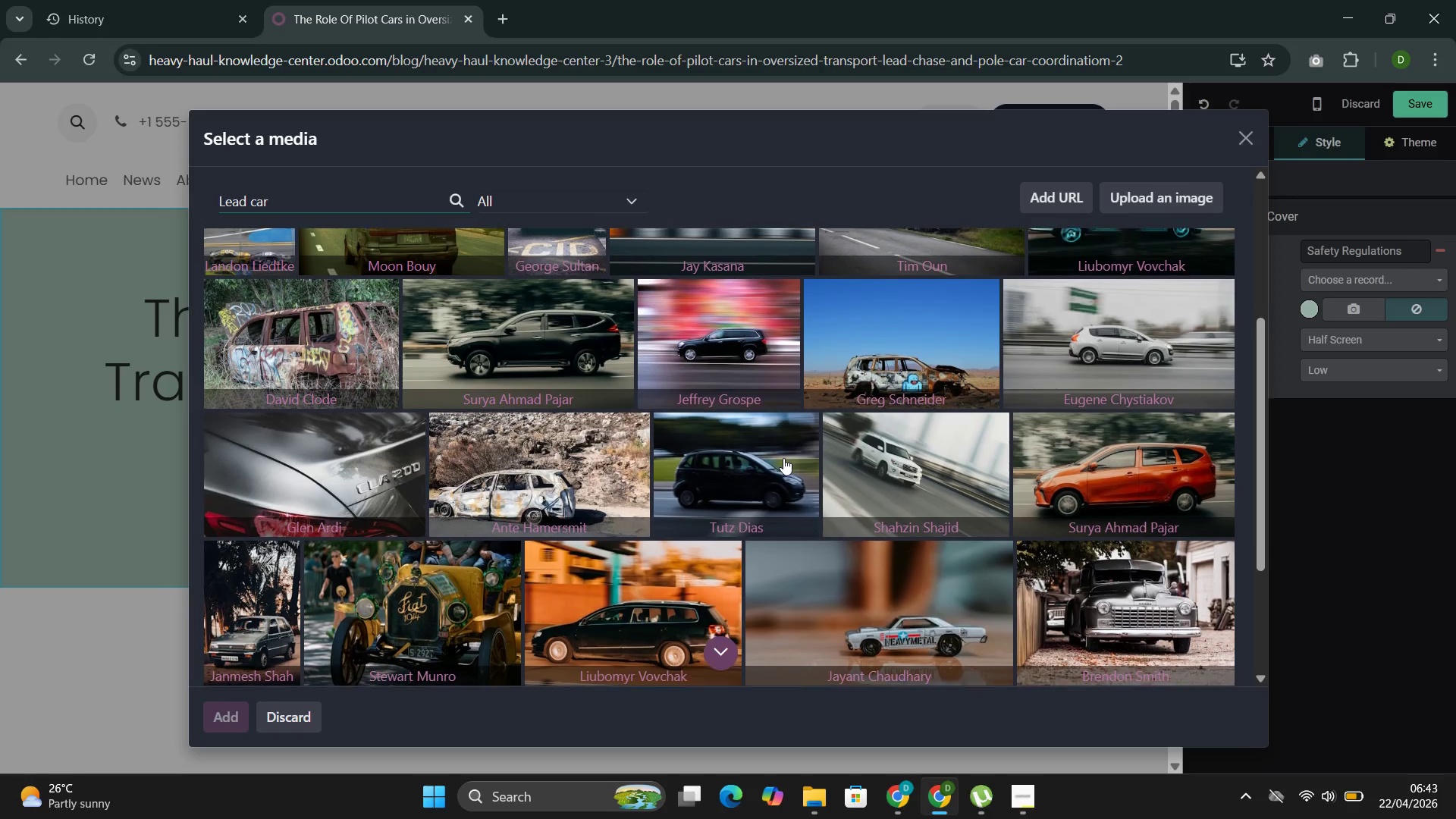 
wait(11.97)
 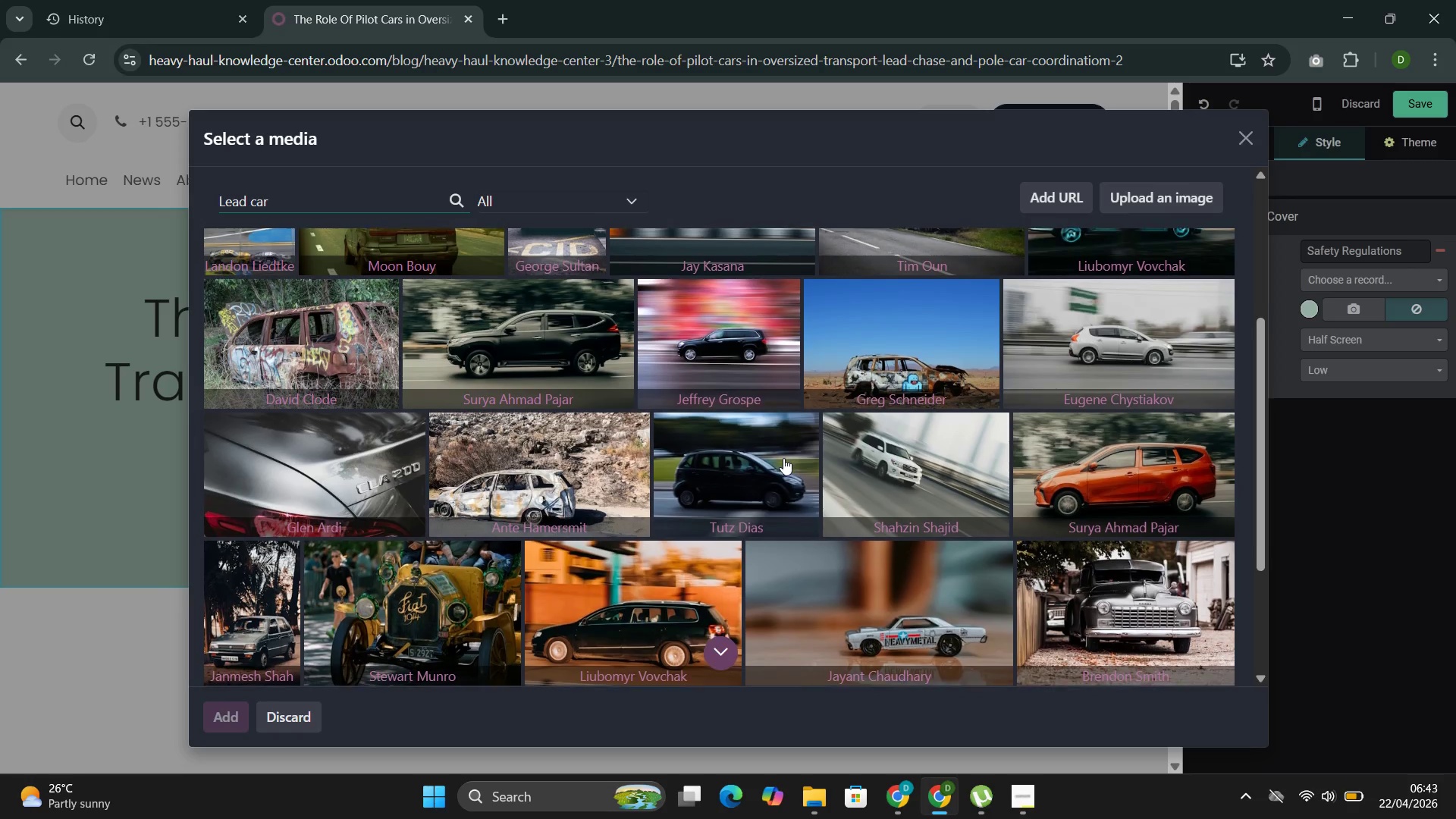 
key(Space)
 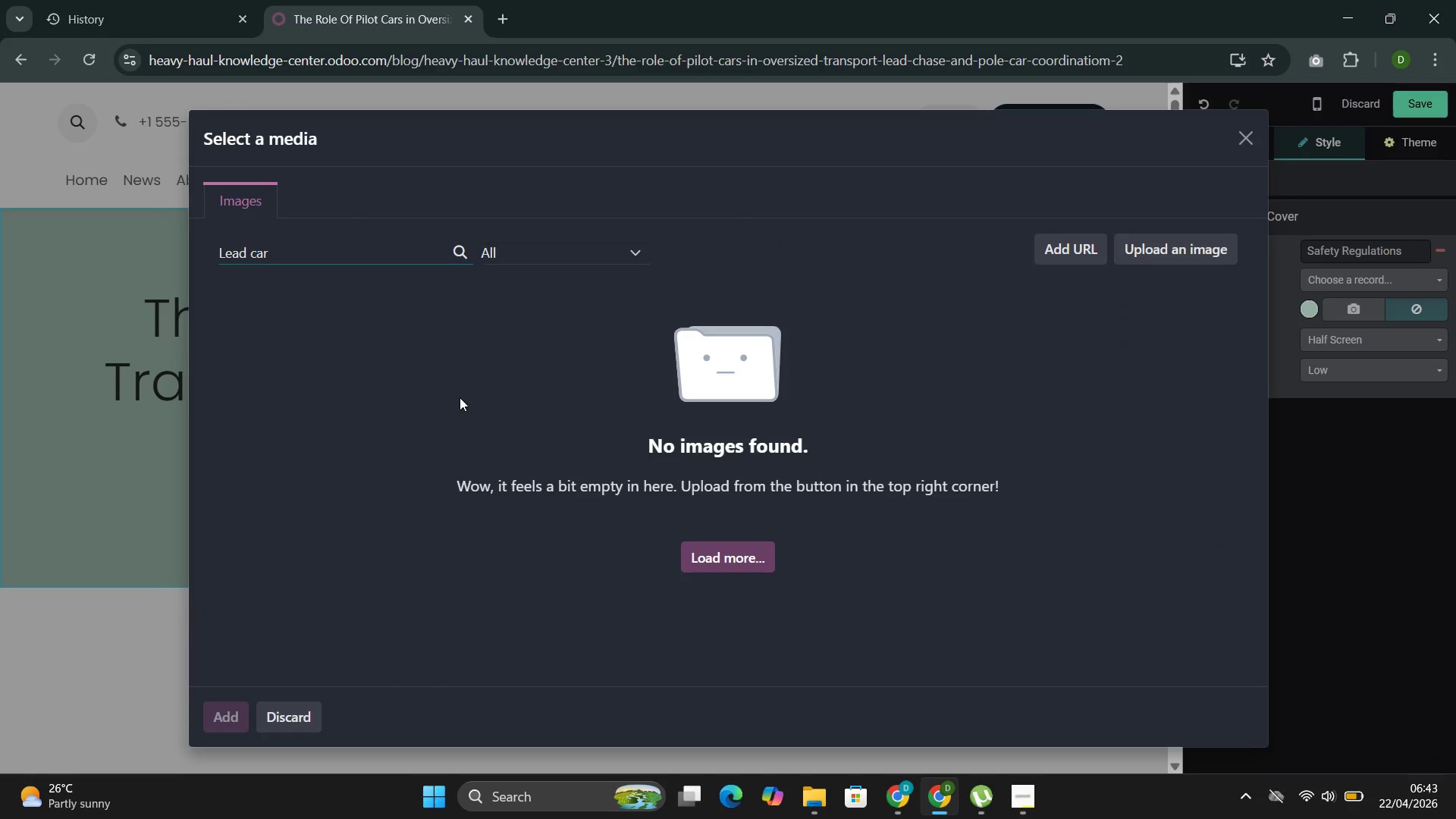 
wait(6.73)
 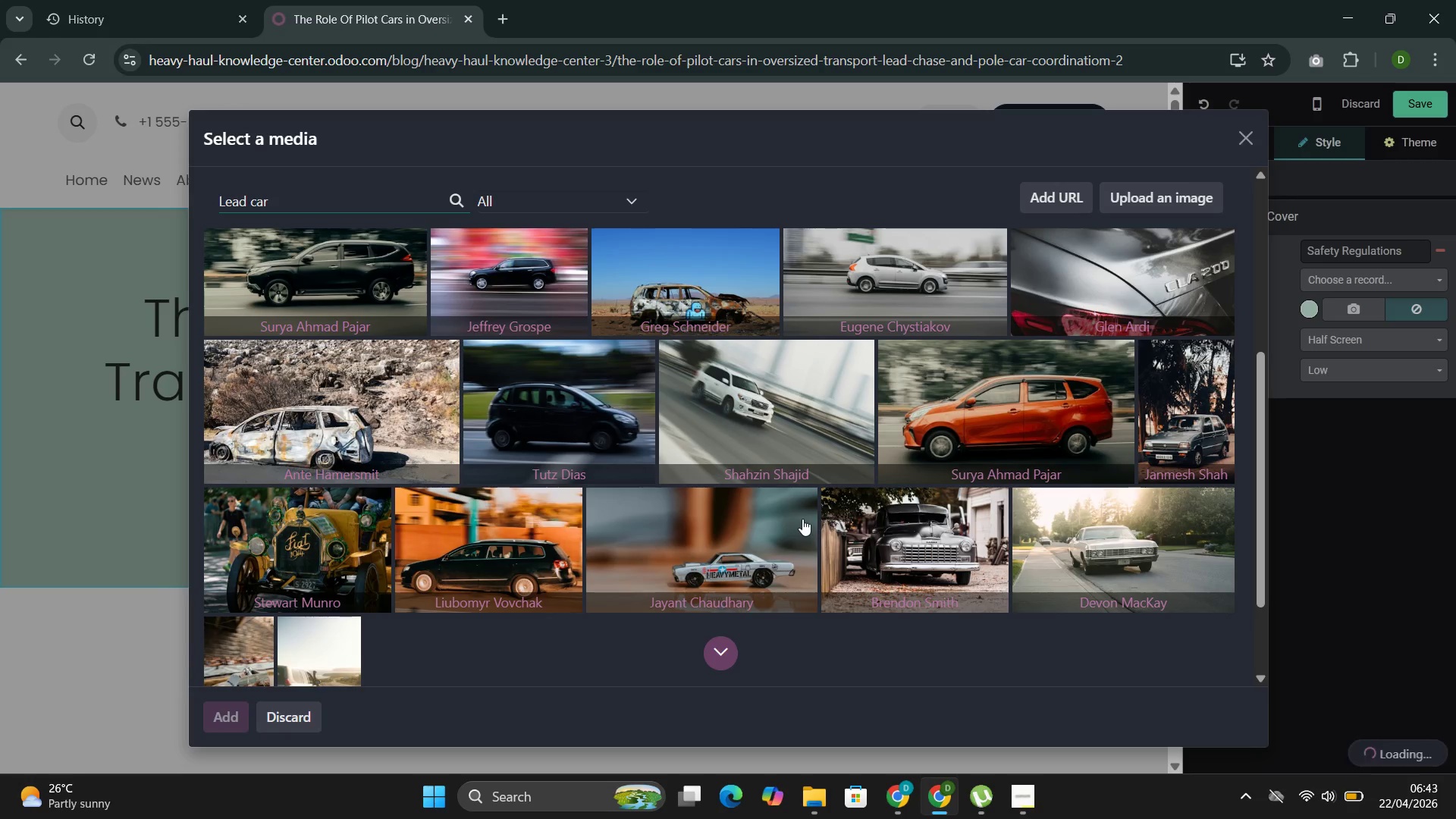 
left_click([371, 243])
 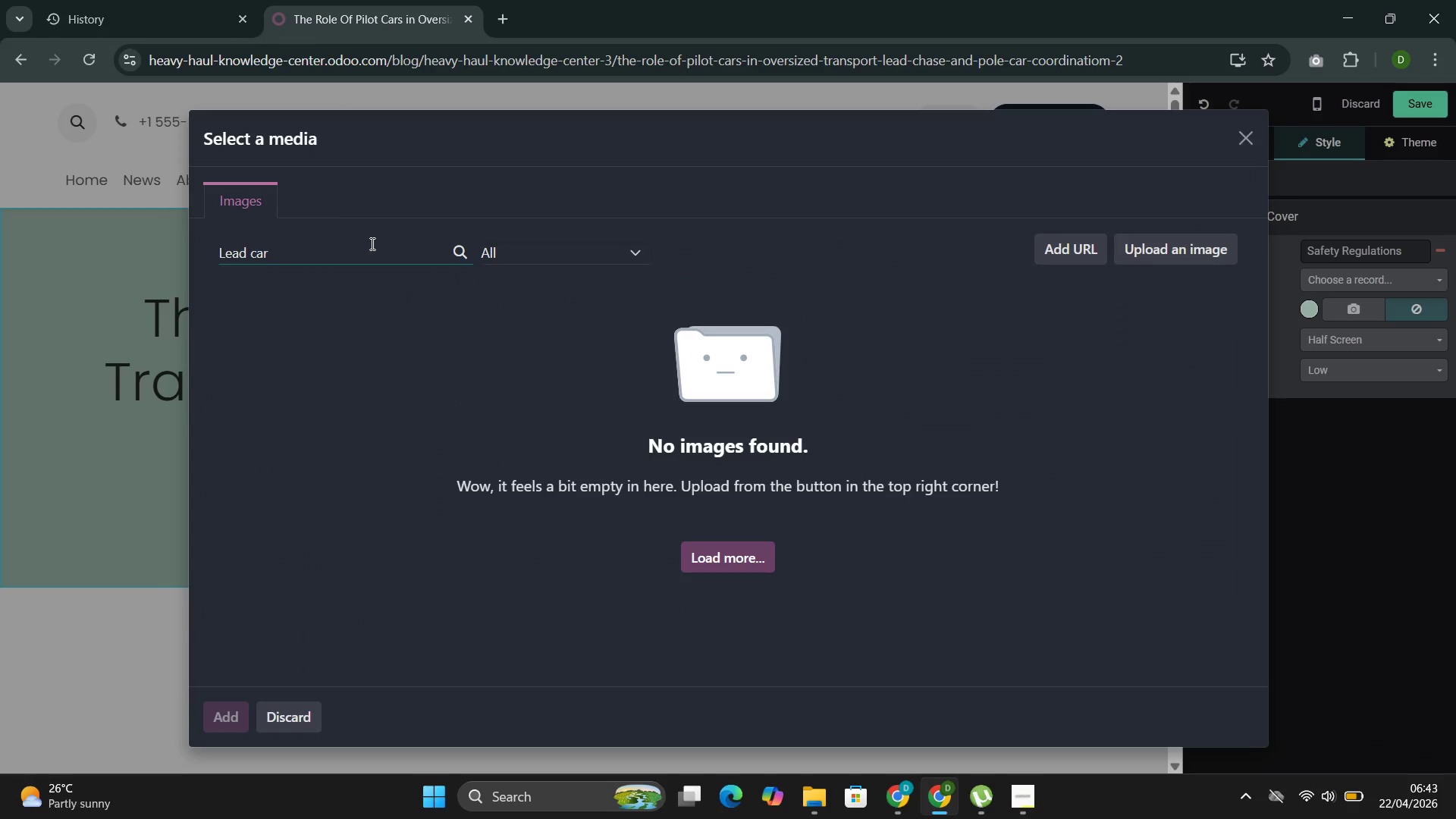 
key(Backspace)
 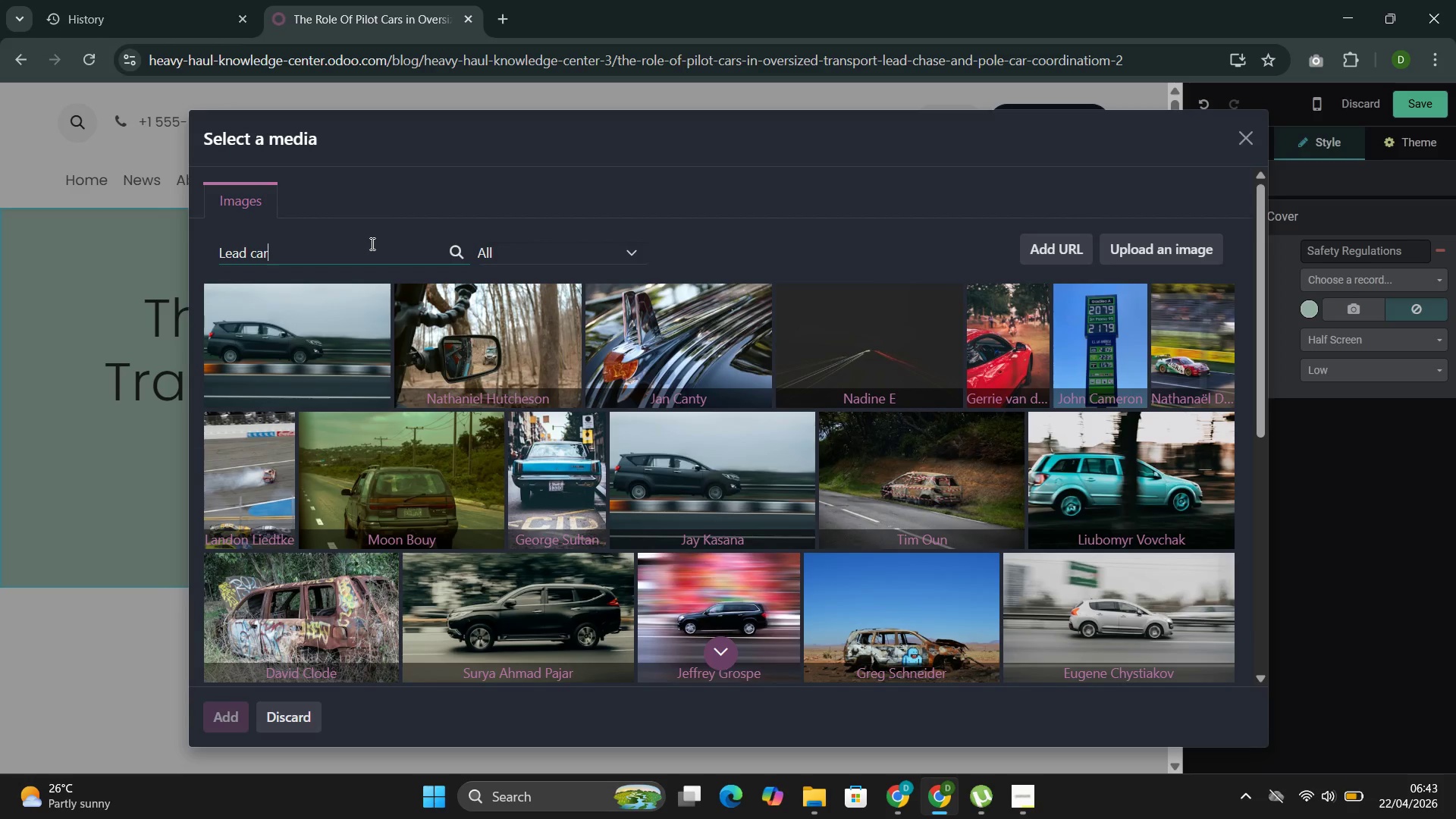 
left_click([694, 339])
 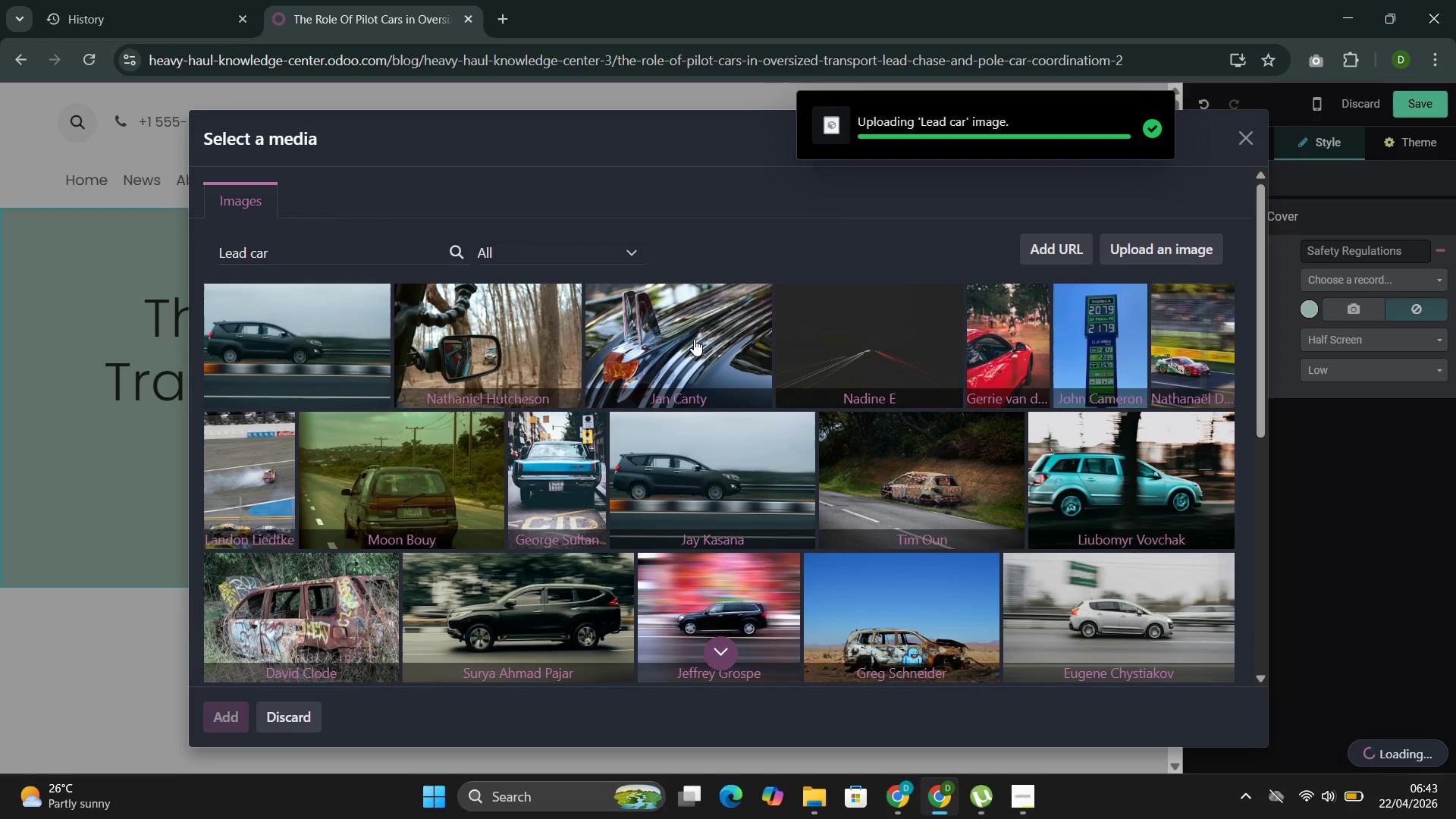 
wait(9.24)
 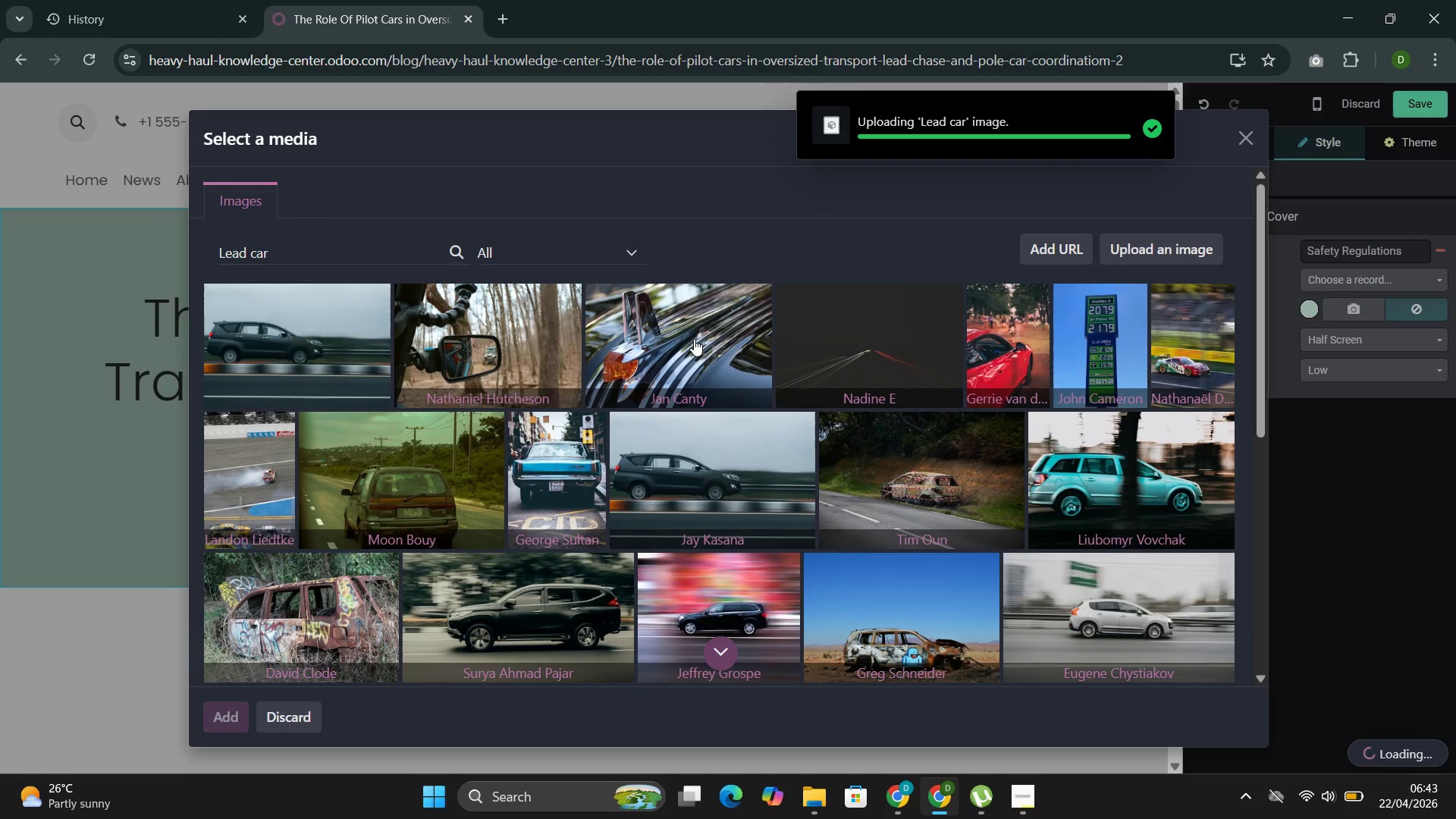 
left_click([399, 284])
 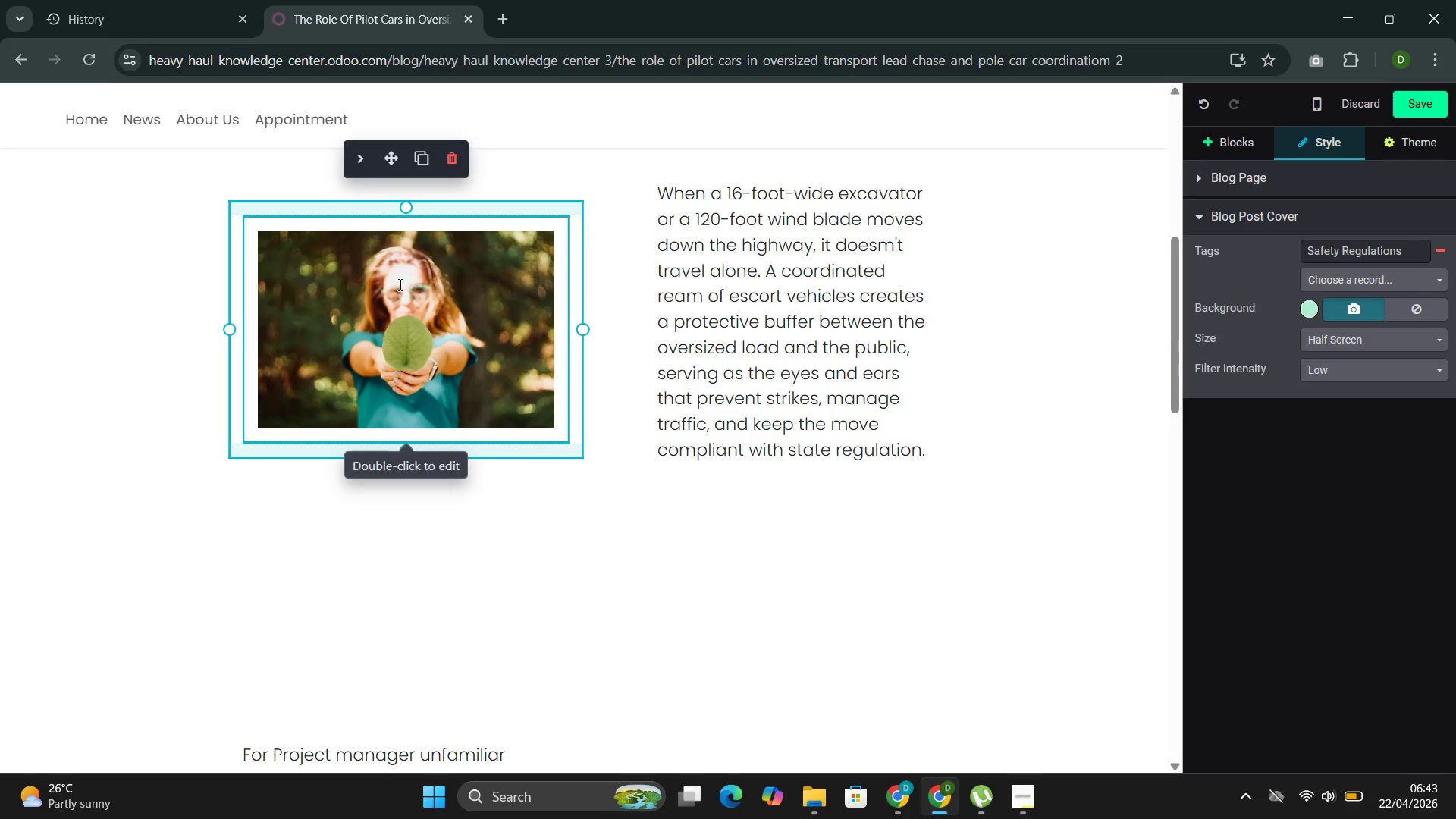 
double_click([399, 284])
 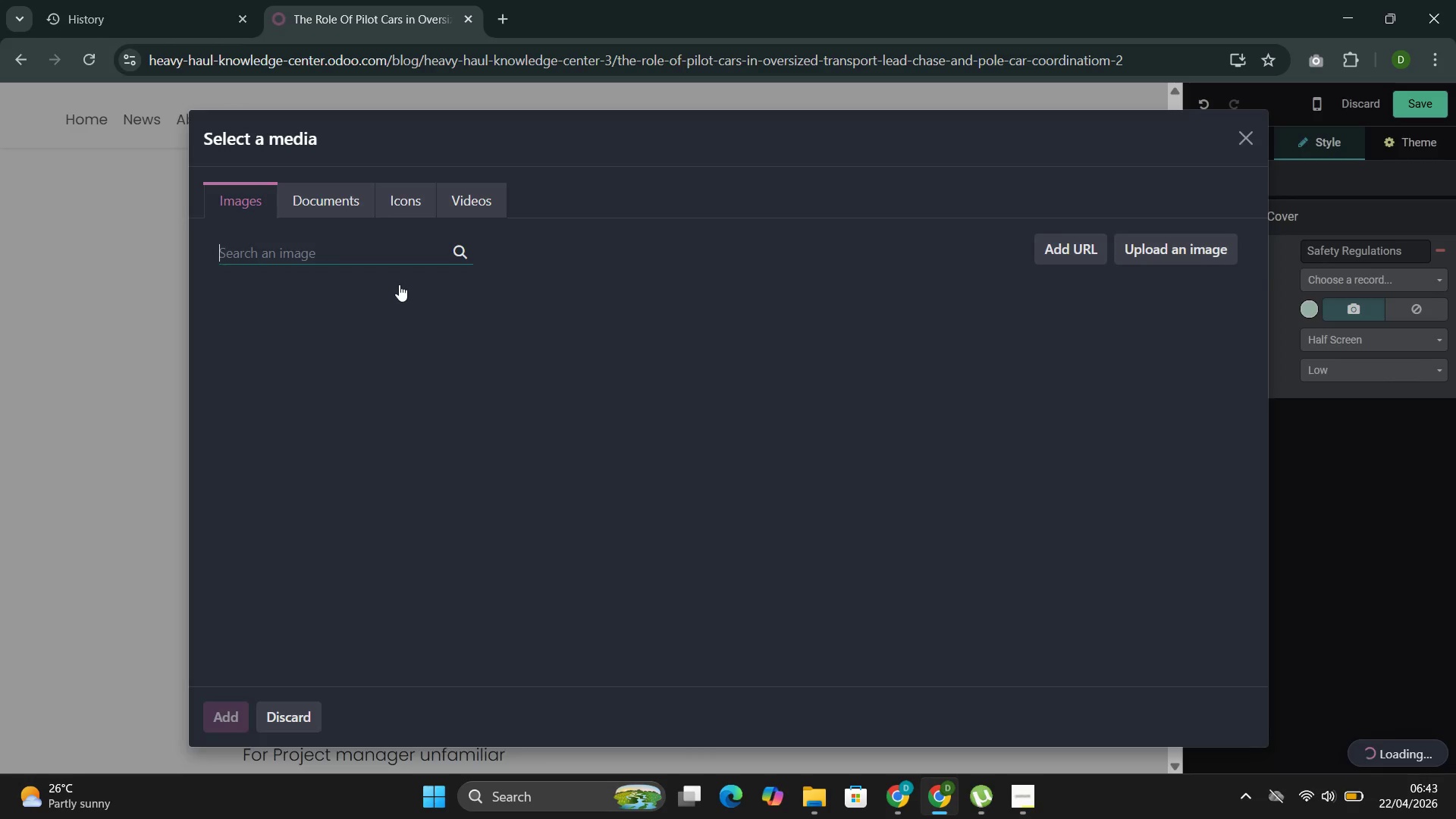 
left_click([356, 240])
 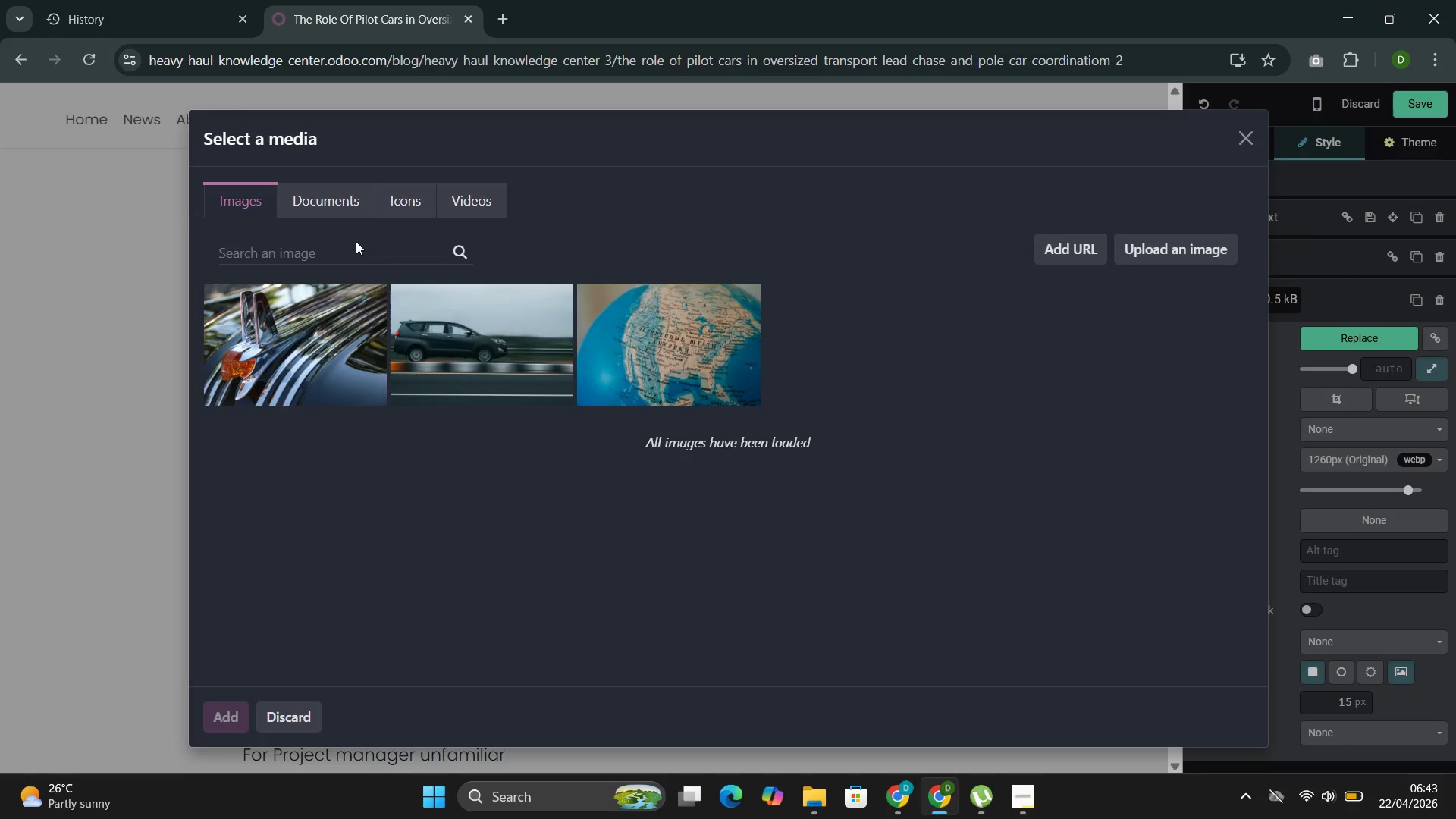 
type(lead)
 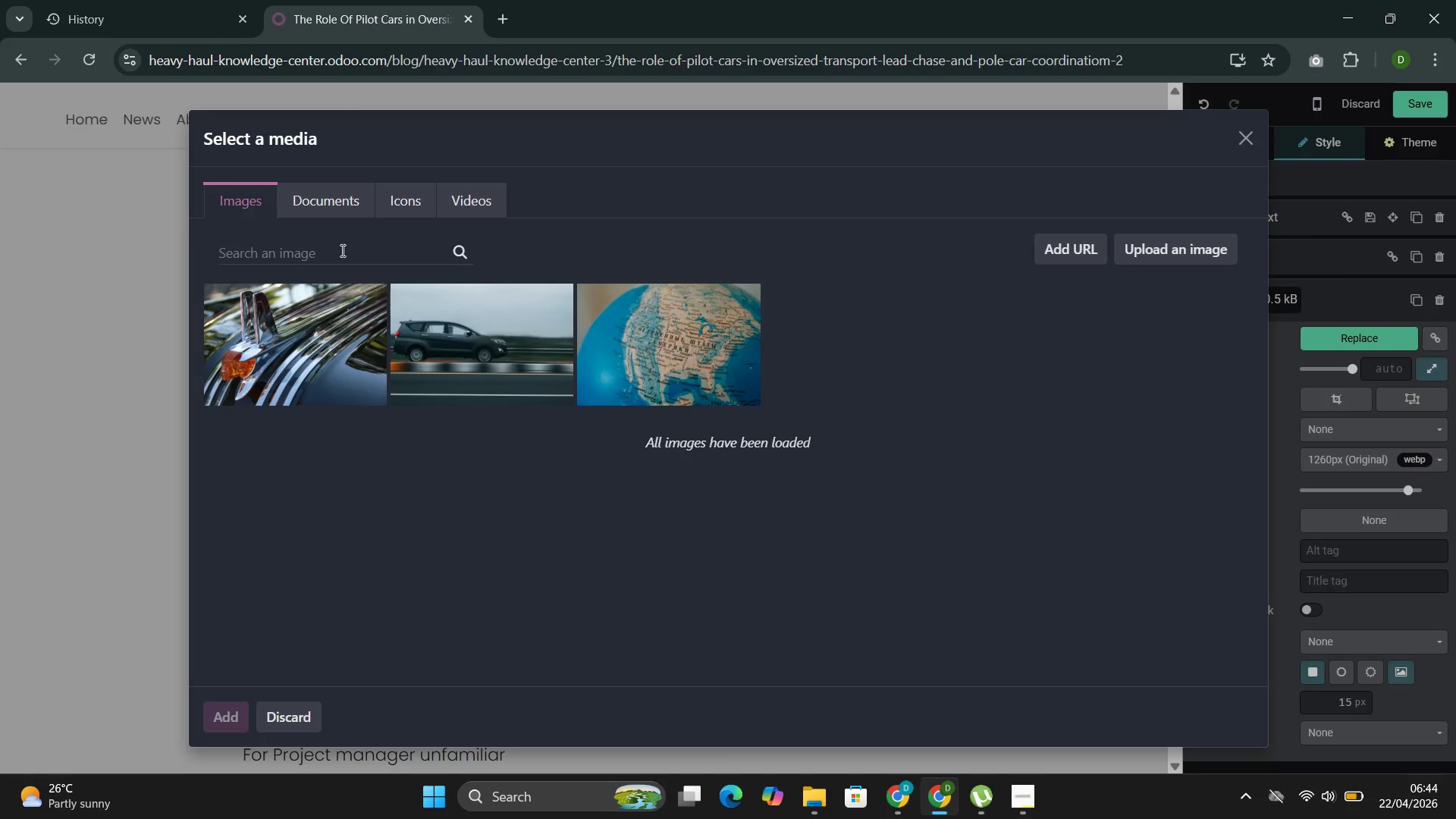 
left_click([316, 255])
 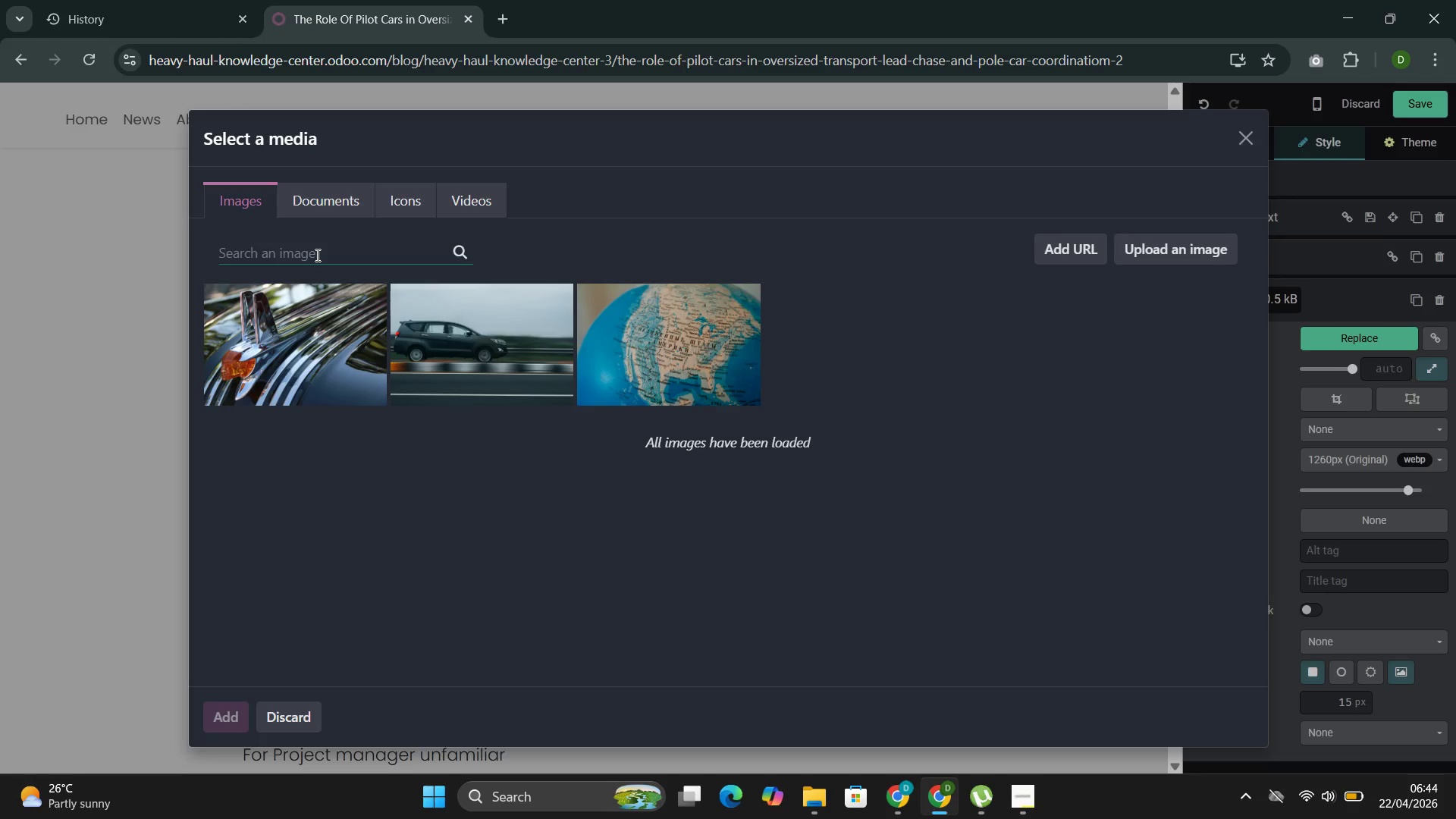 
type(lead car)
 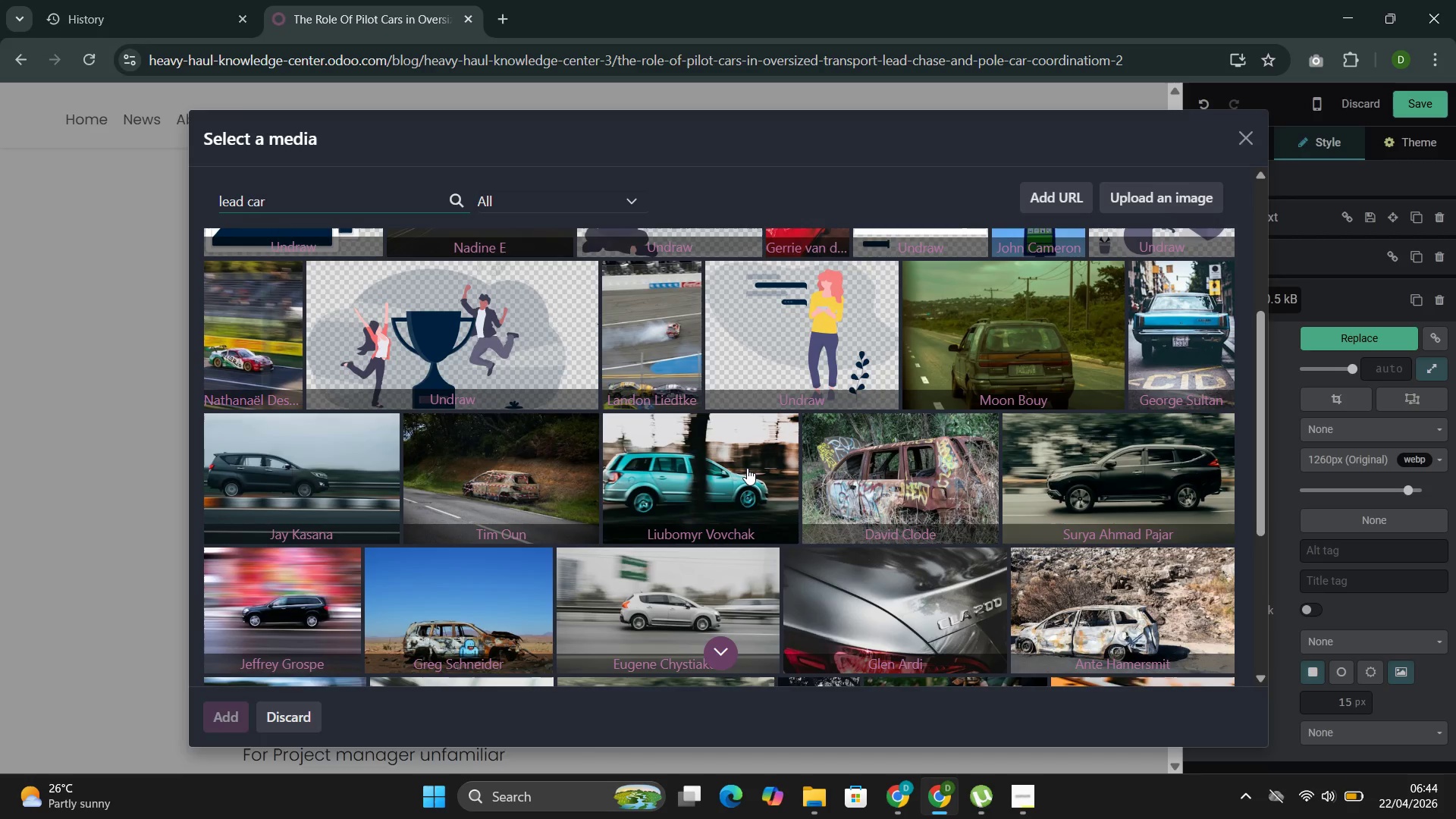 
wait(17.59)
 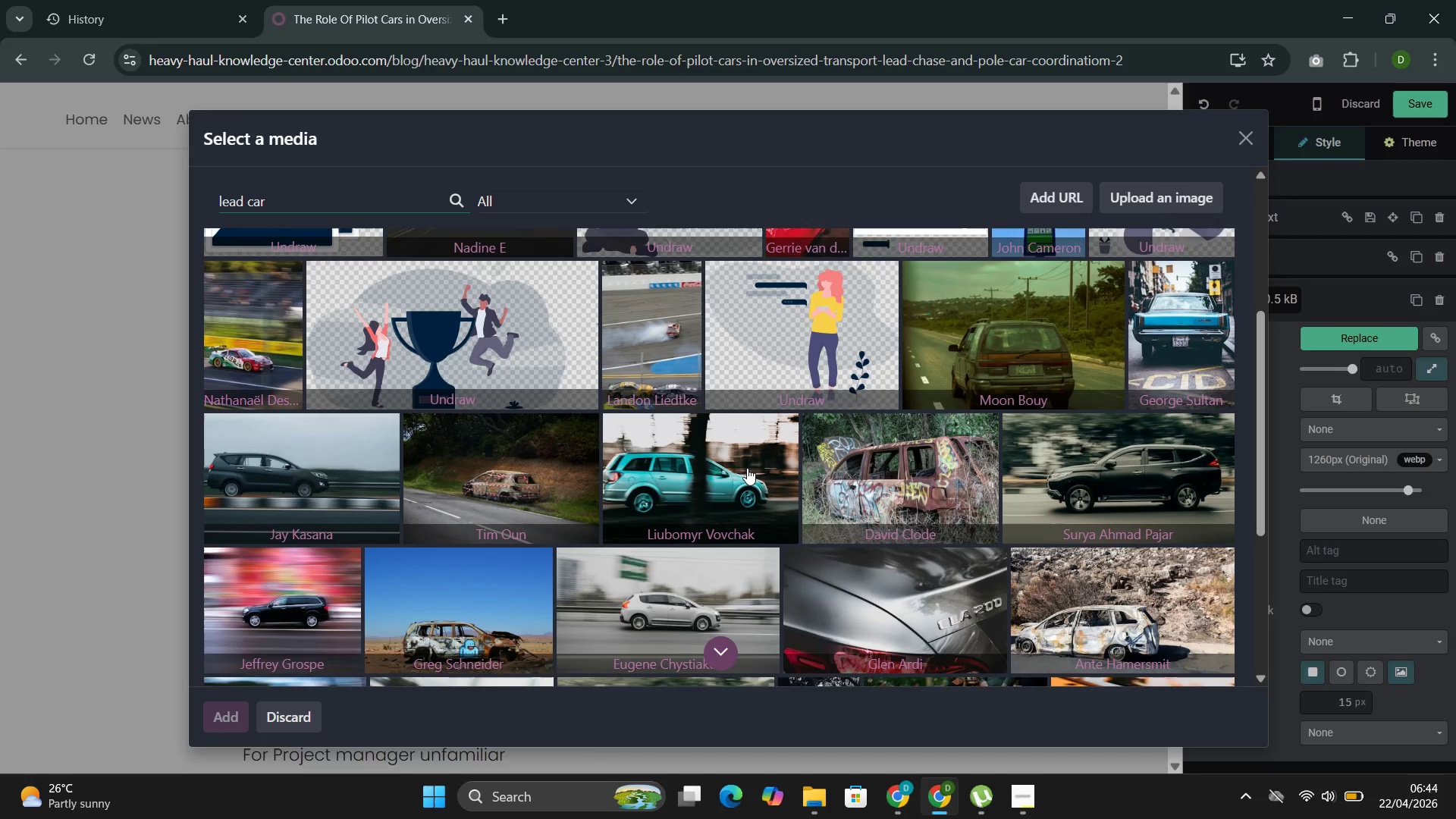 
left_click([307, 454])
 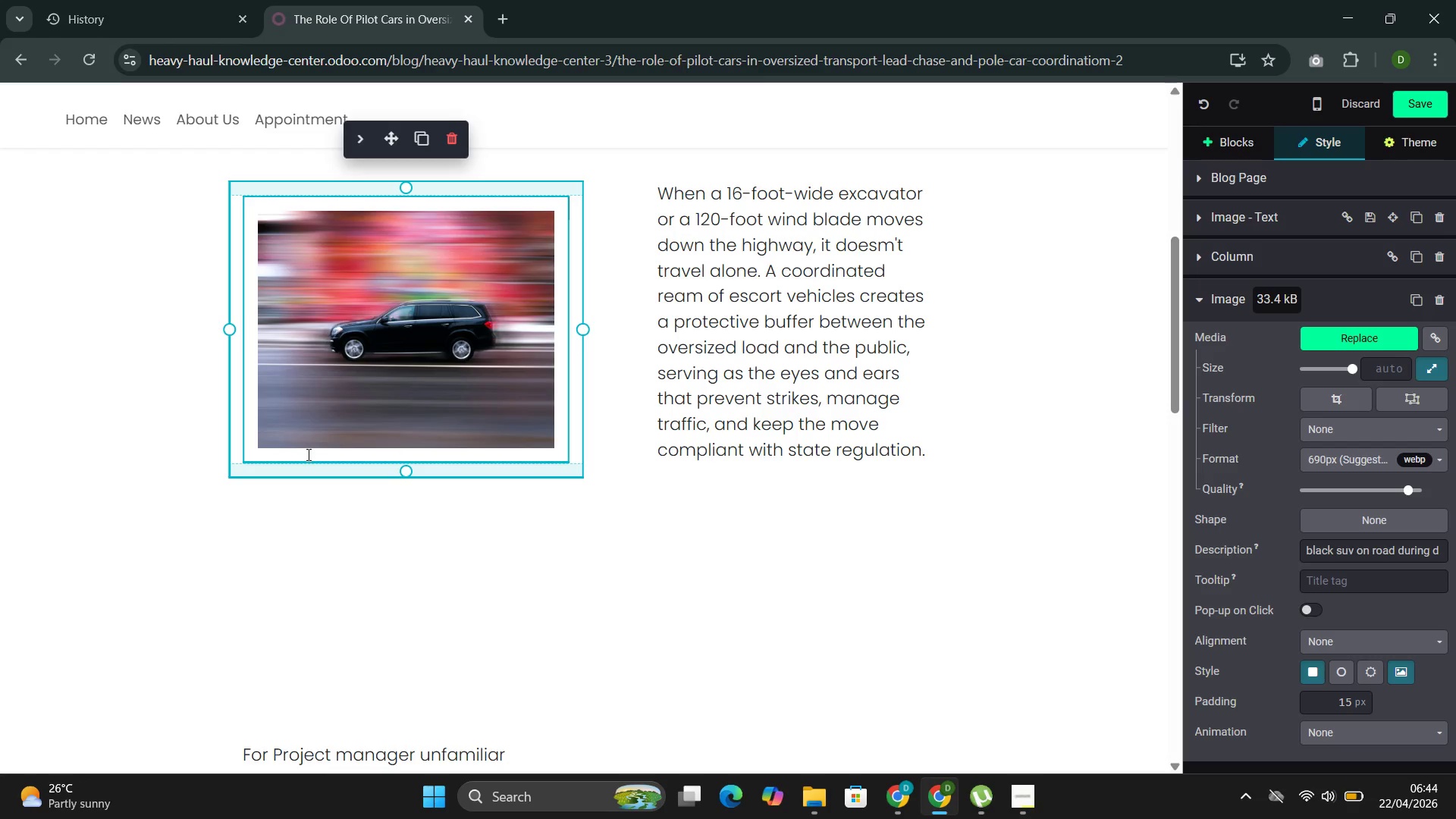 
wait(10.44)
 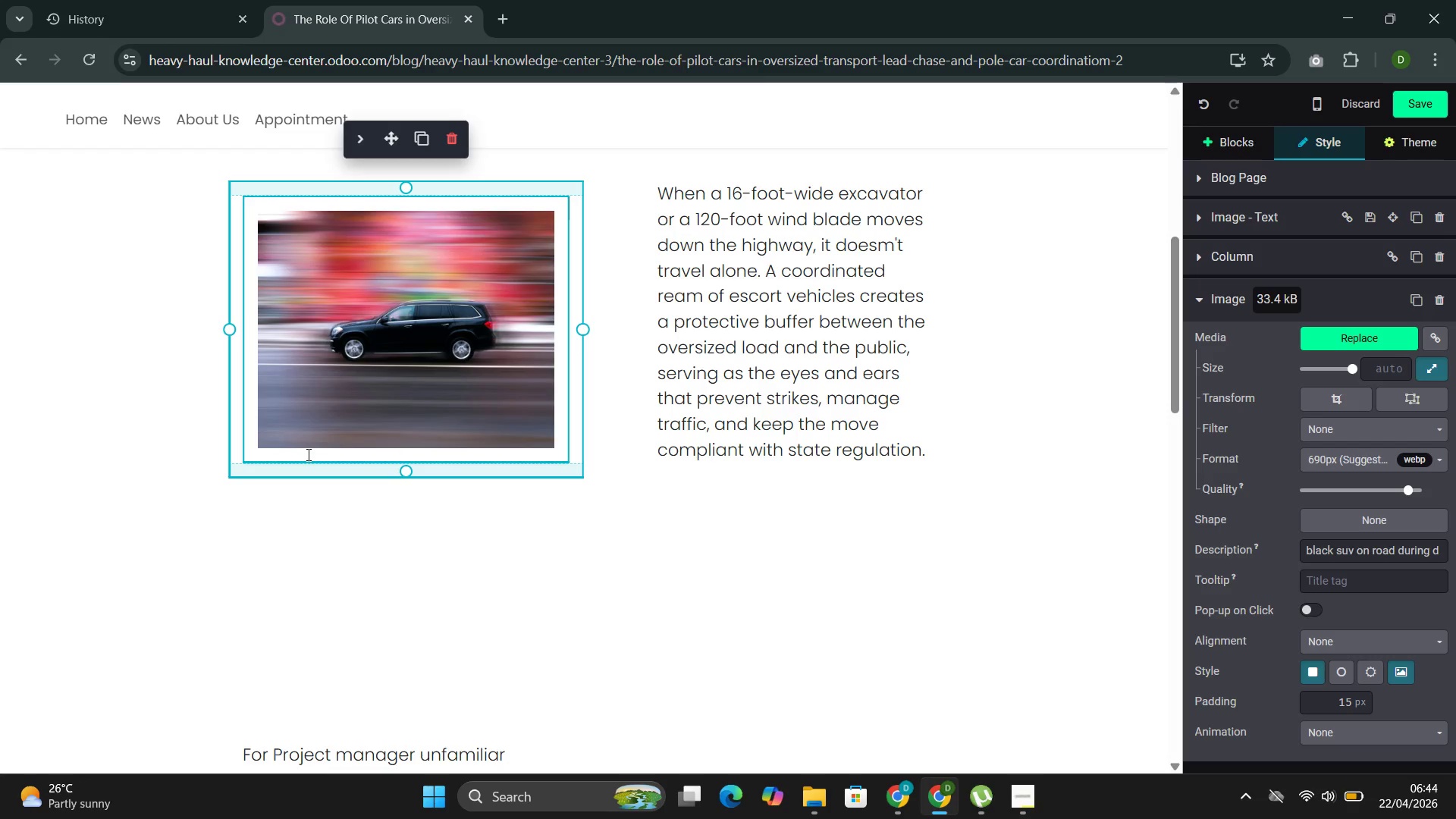 
left_click([558, 584])
 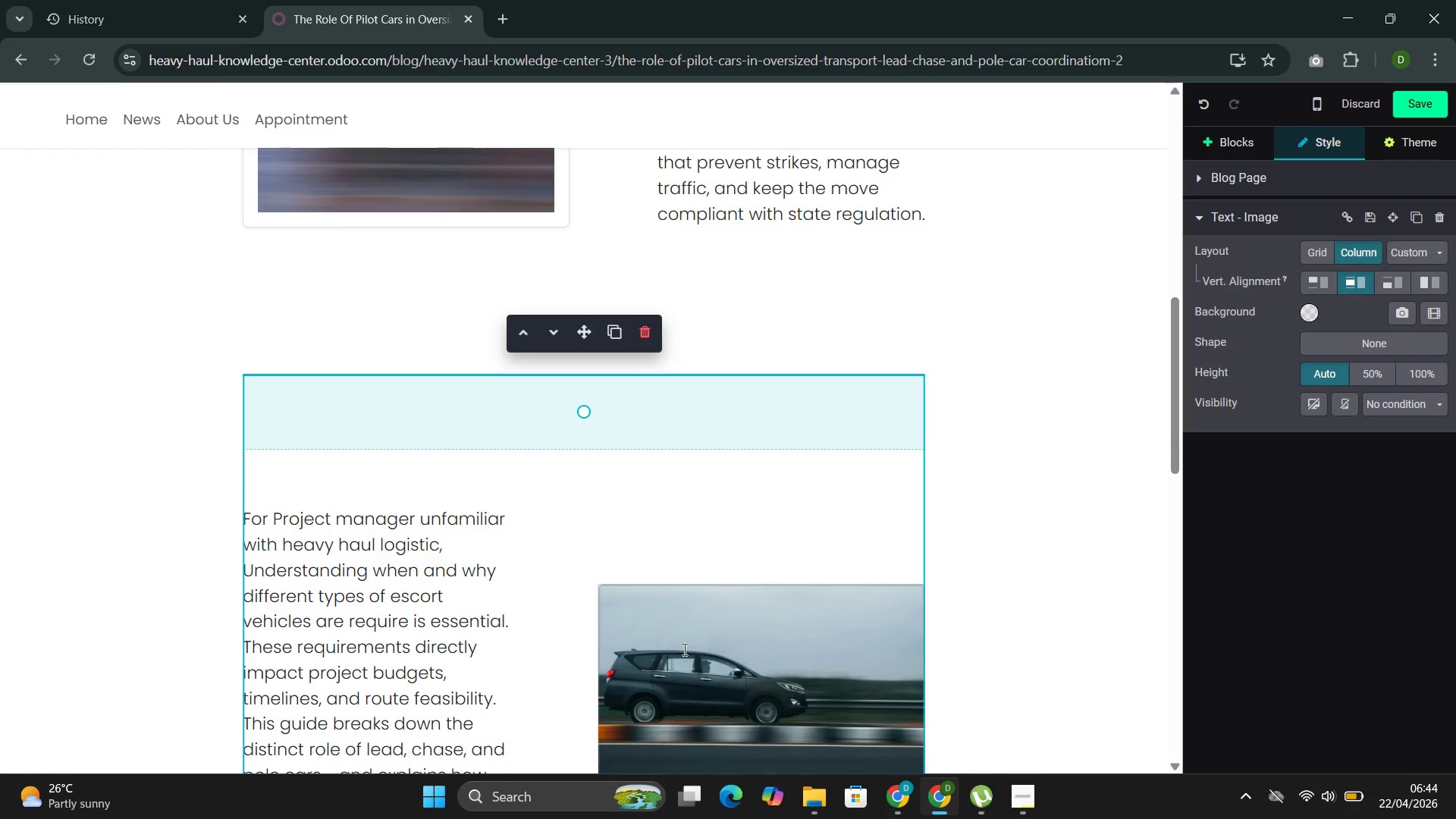 
left_click([686, 648])
 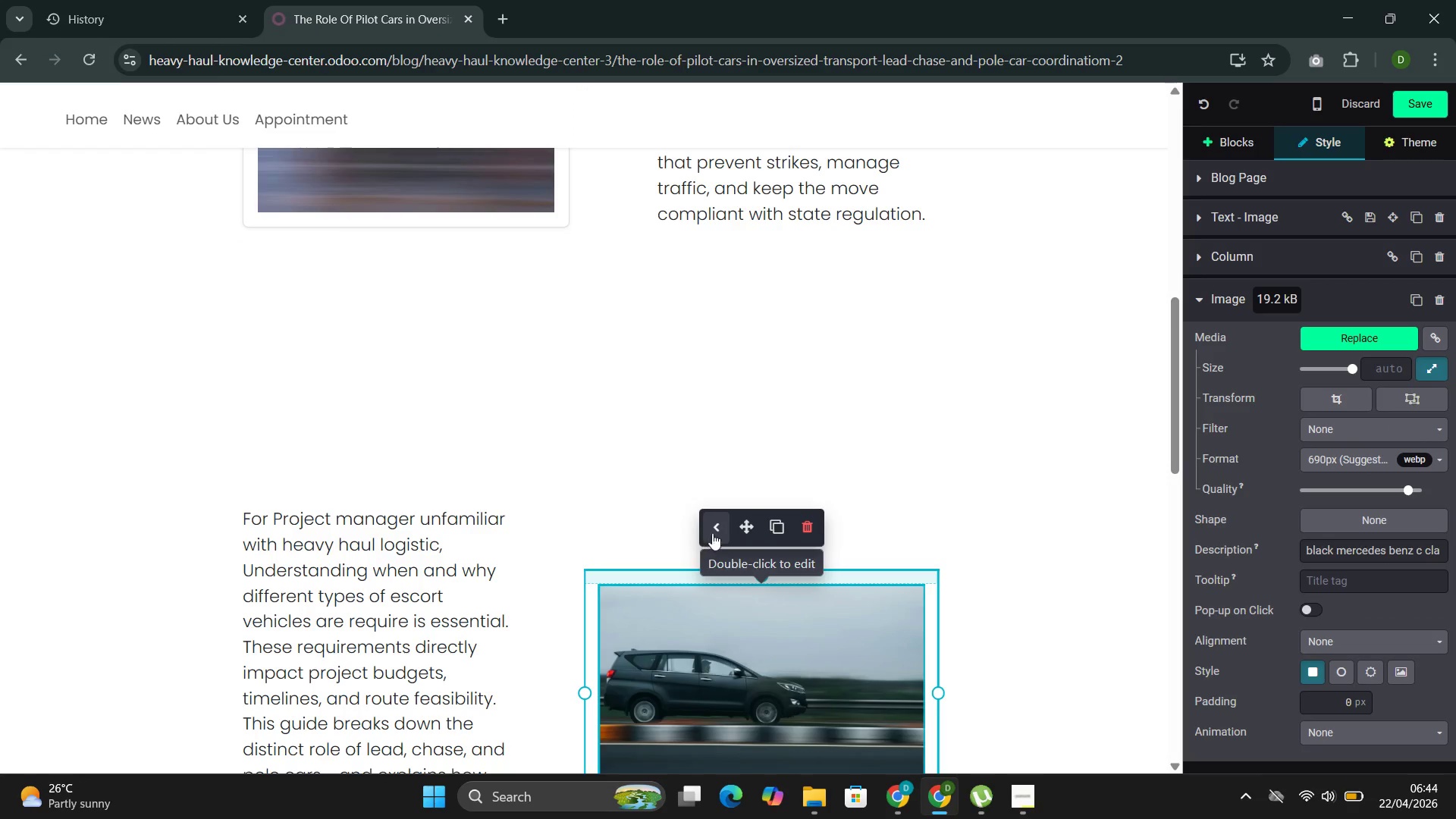 
left_click([713, 532])
 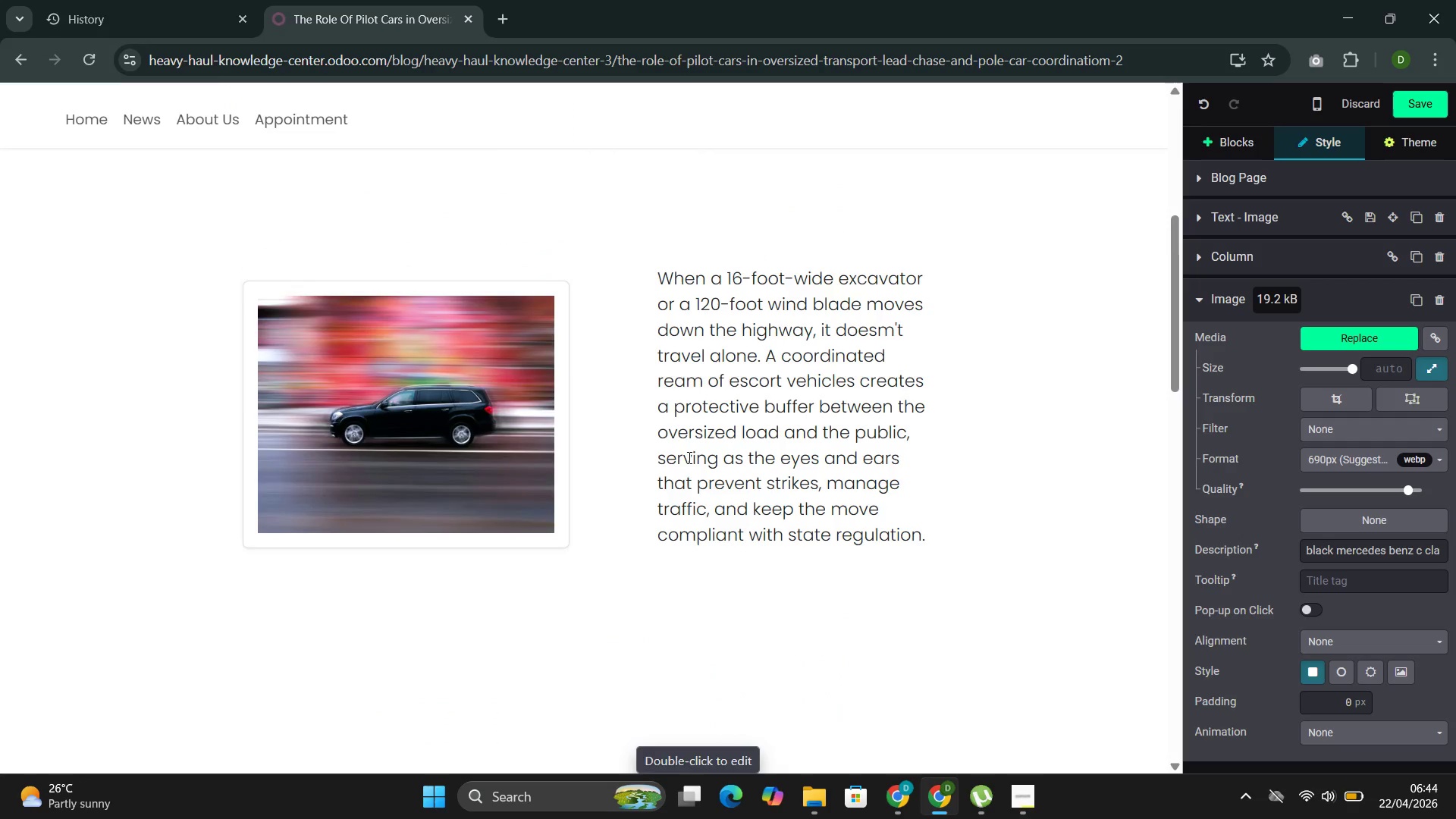 
left_click([471, 367])
 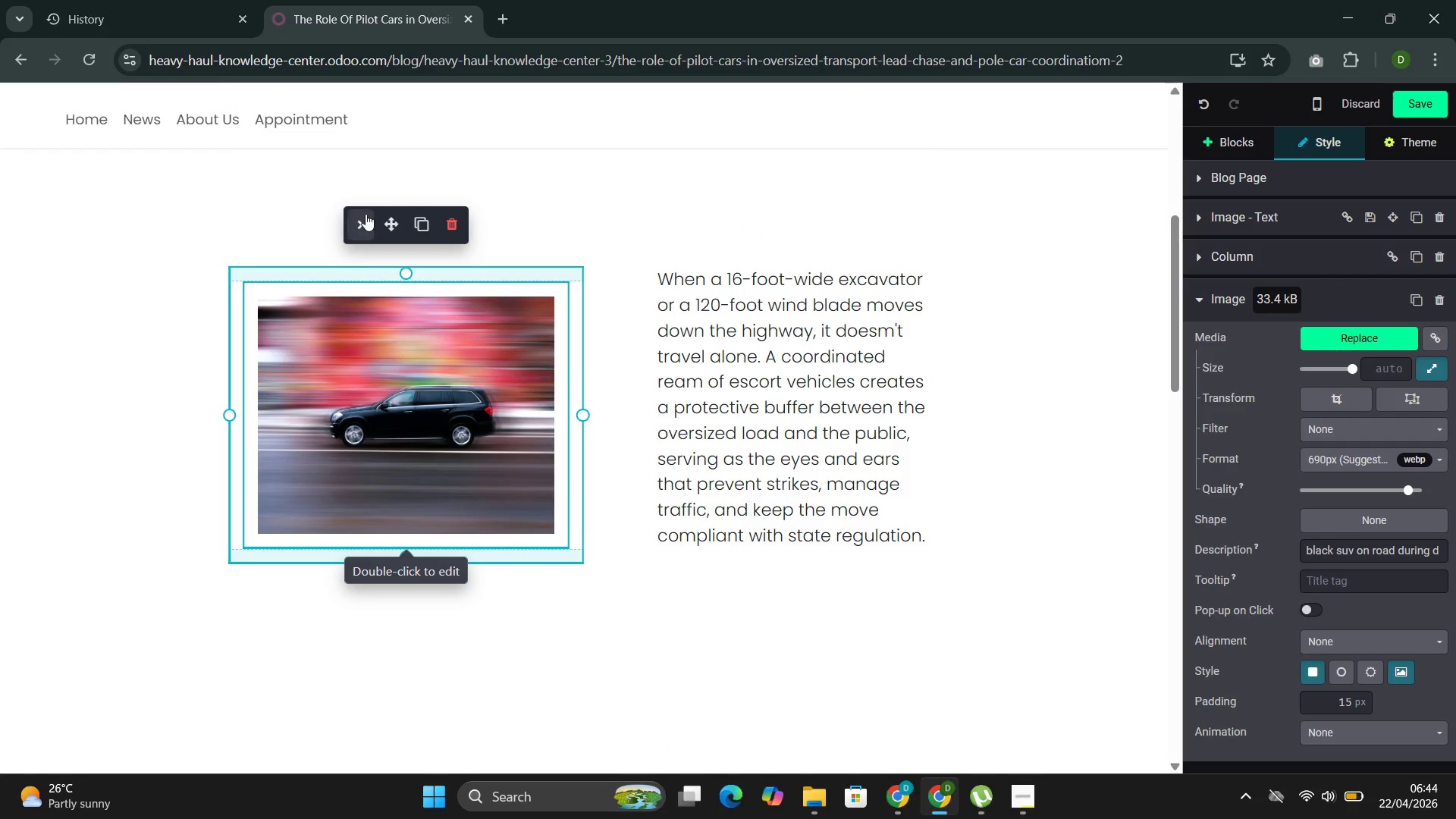 
left_click([362, 218])
 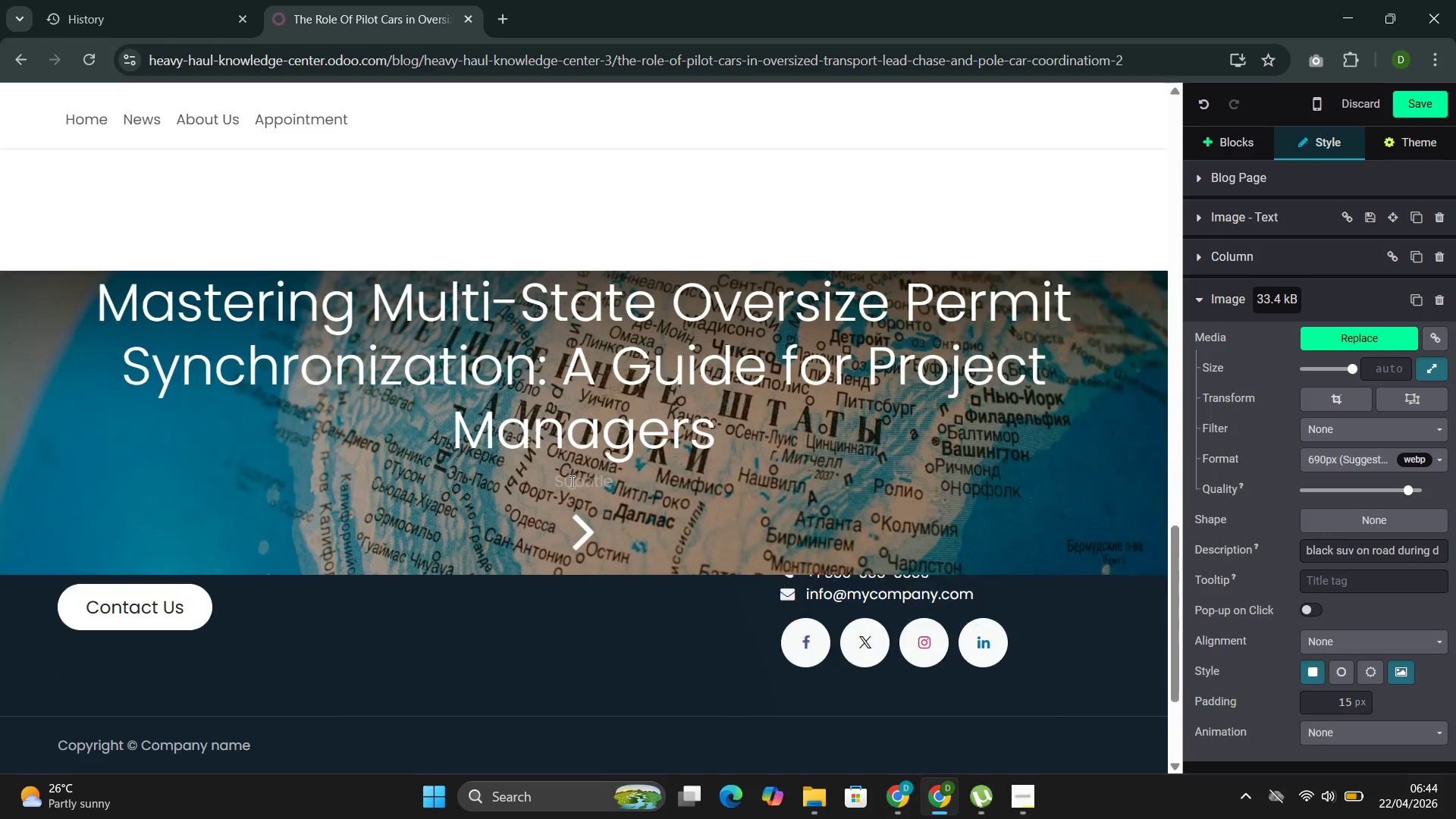 
wait(6.28)
 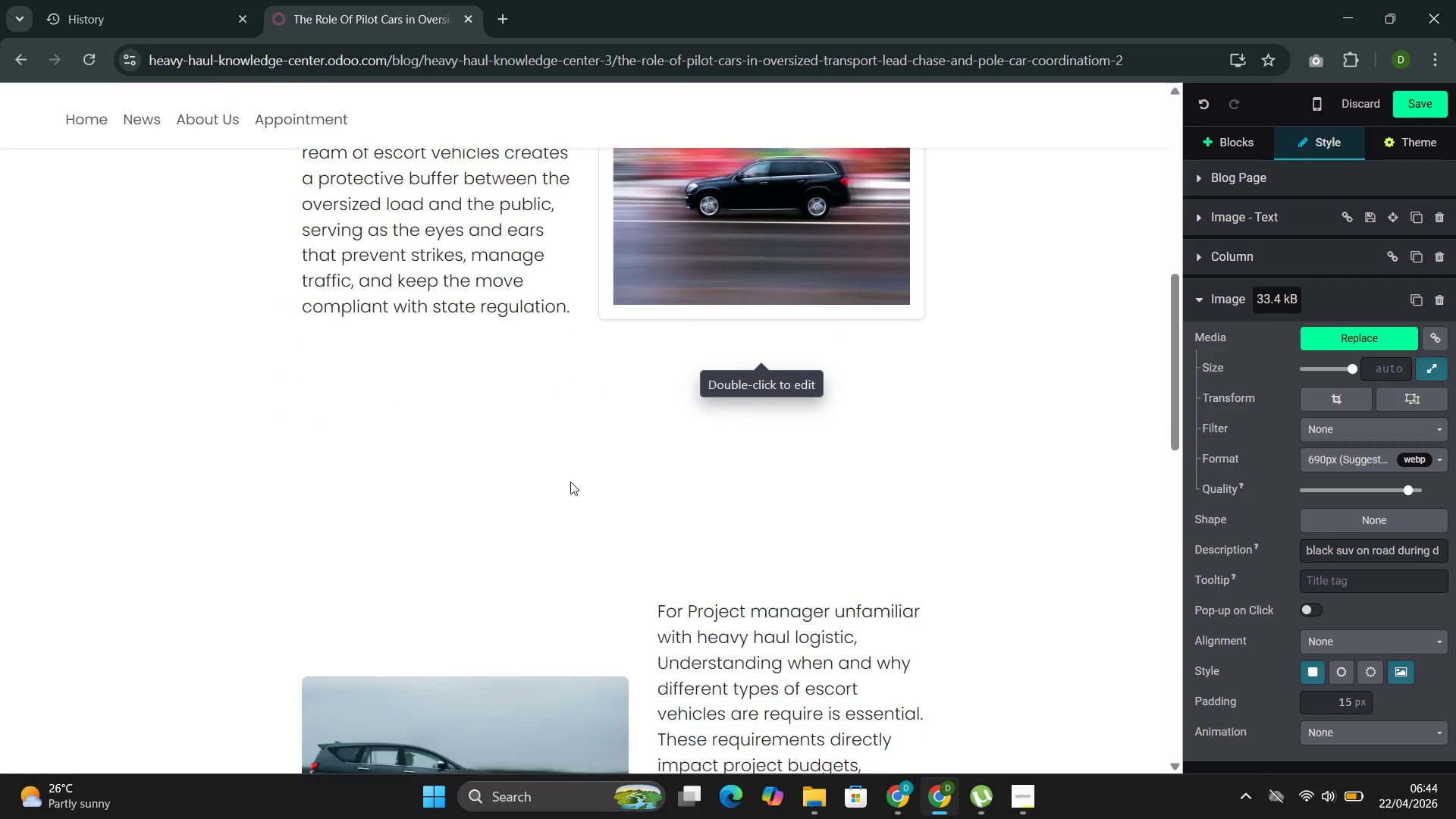 
left_click([654, 306])
 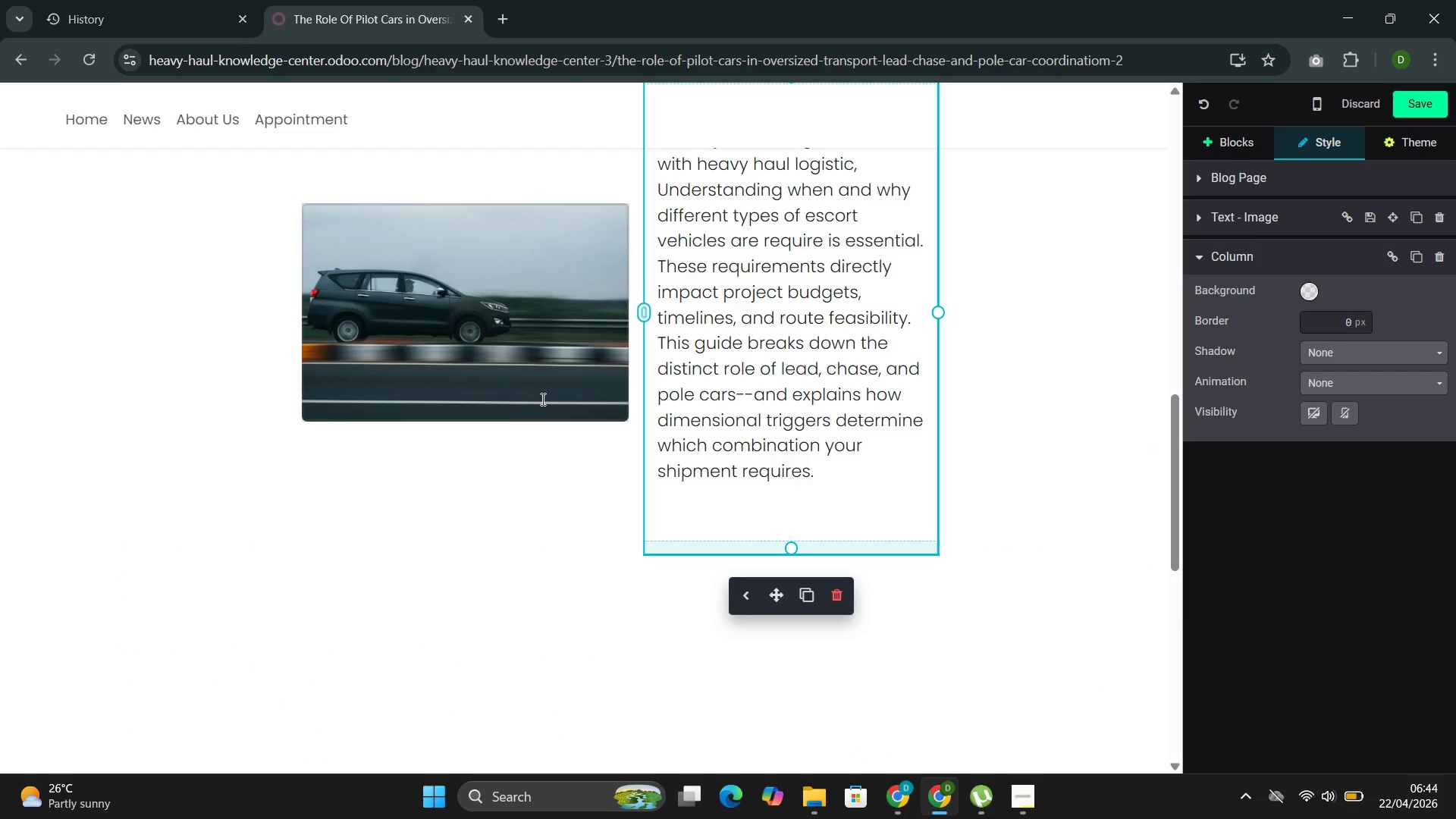 
left_click([519, 428])
 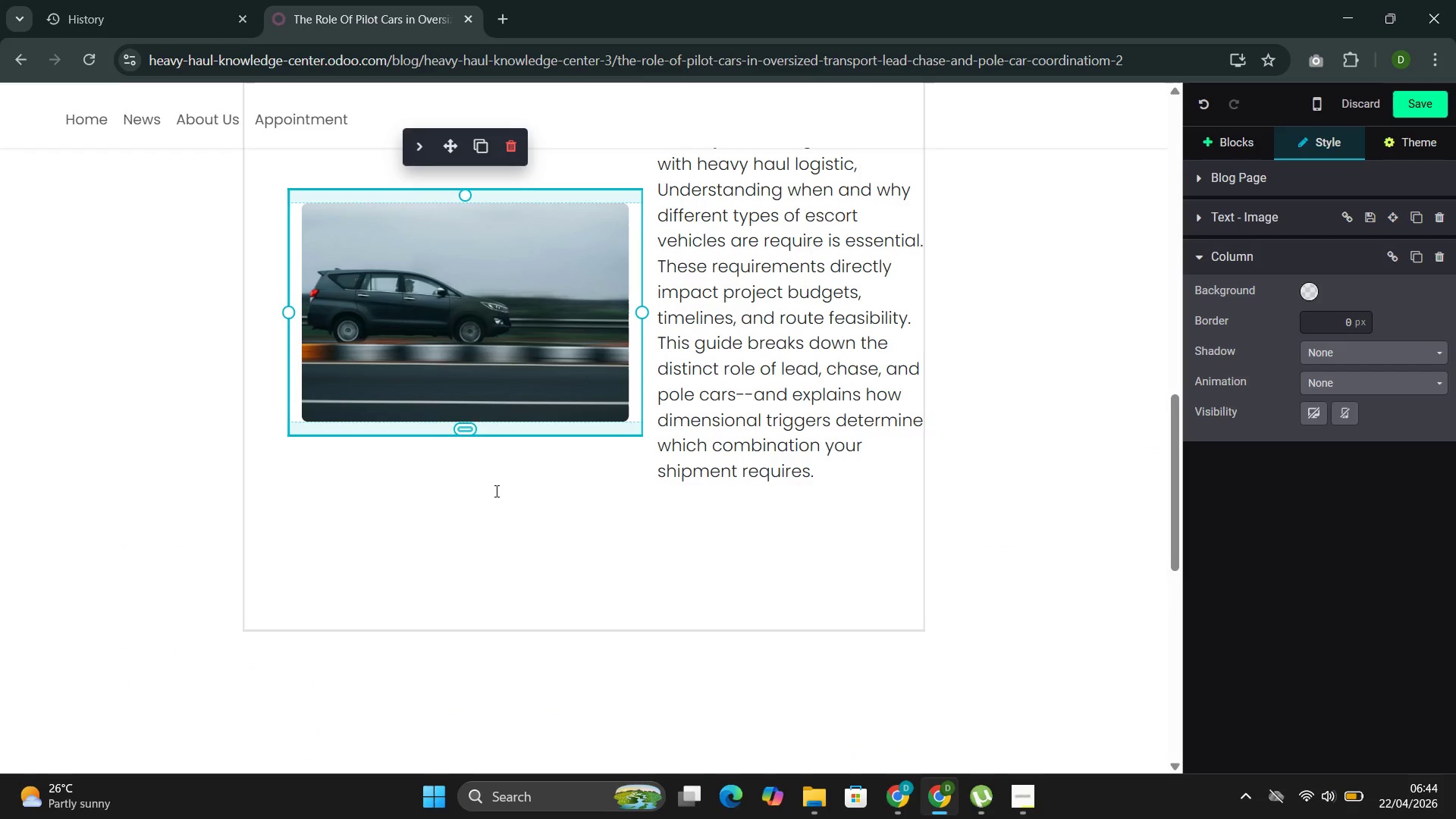 
left_click([491, 500])
 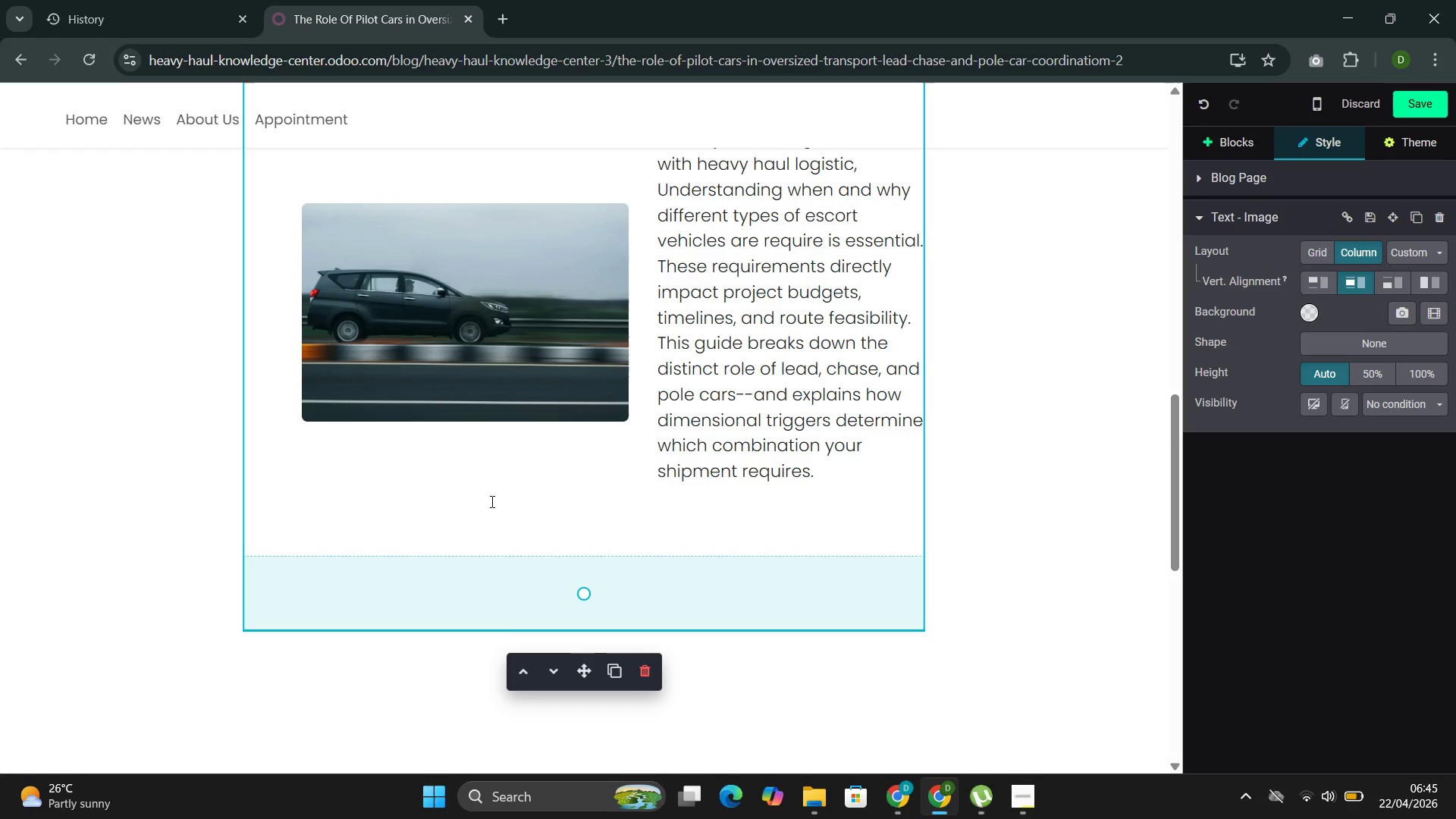 
wait(19.55)
 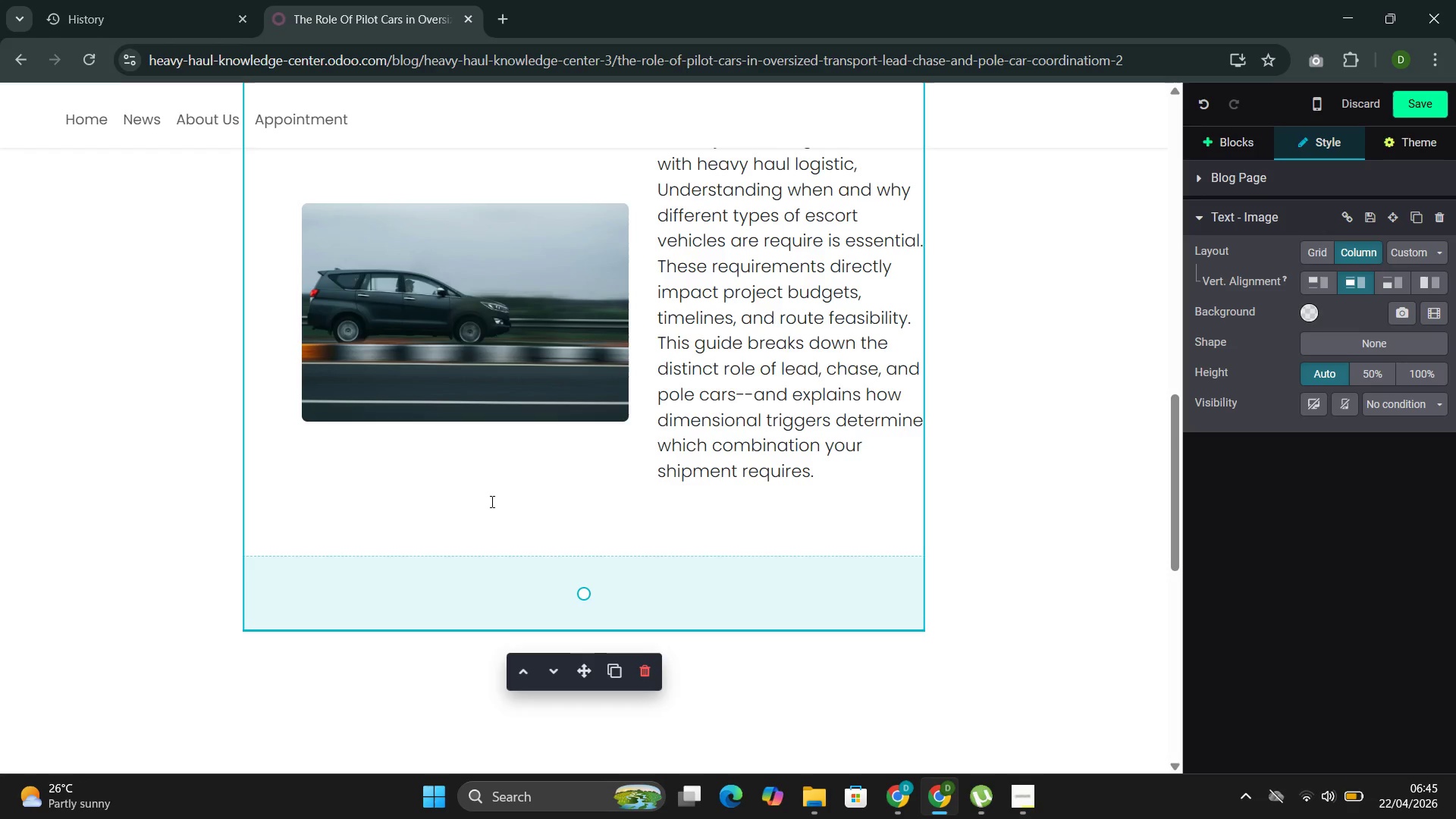 
left_click([1228, 133])
 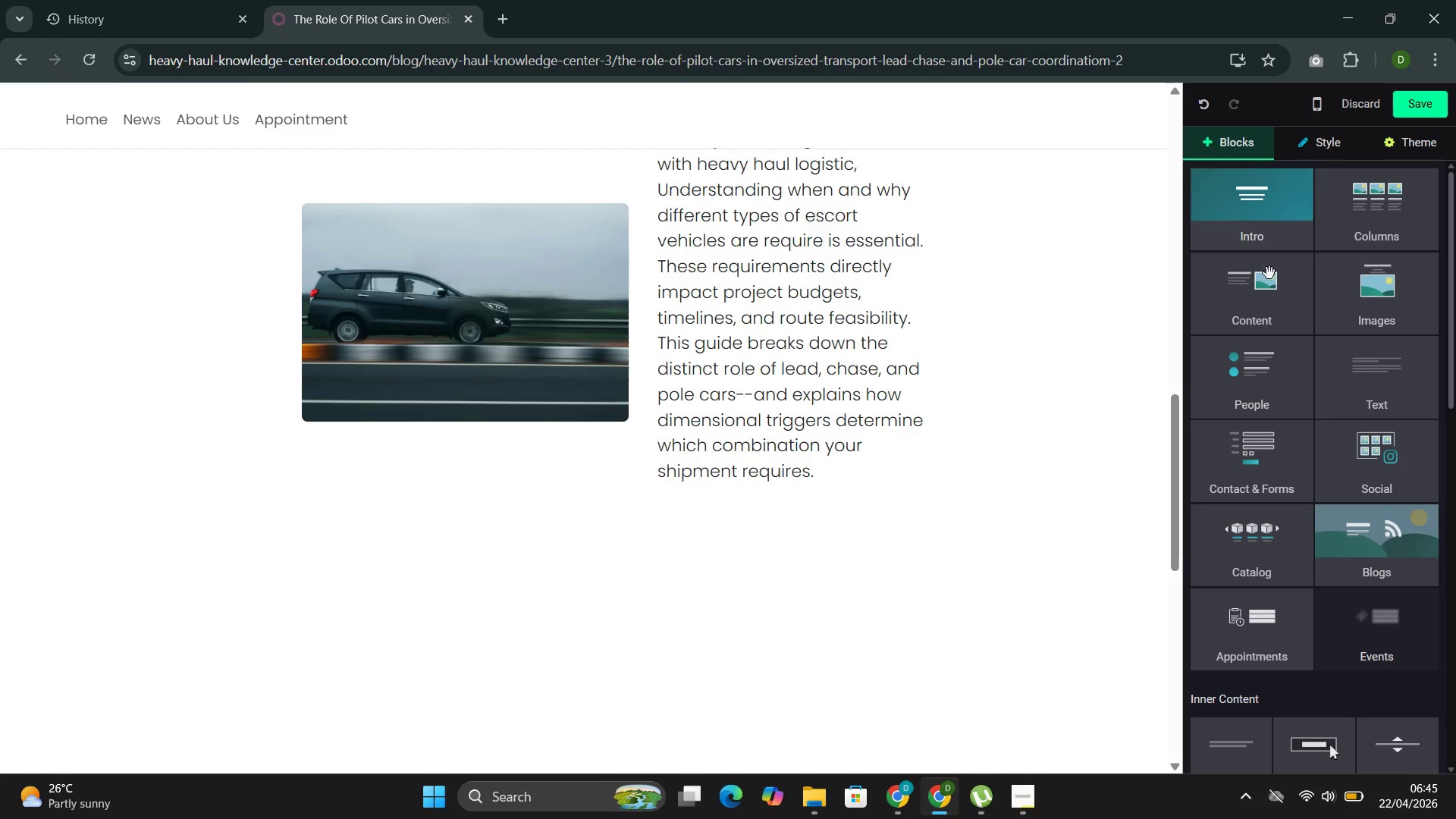 
left_click([1266, 305])
 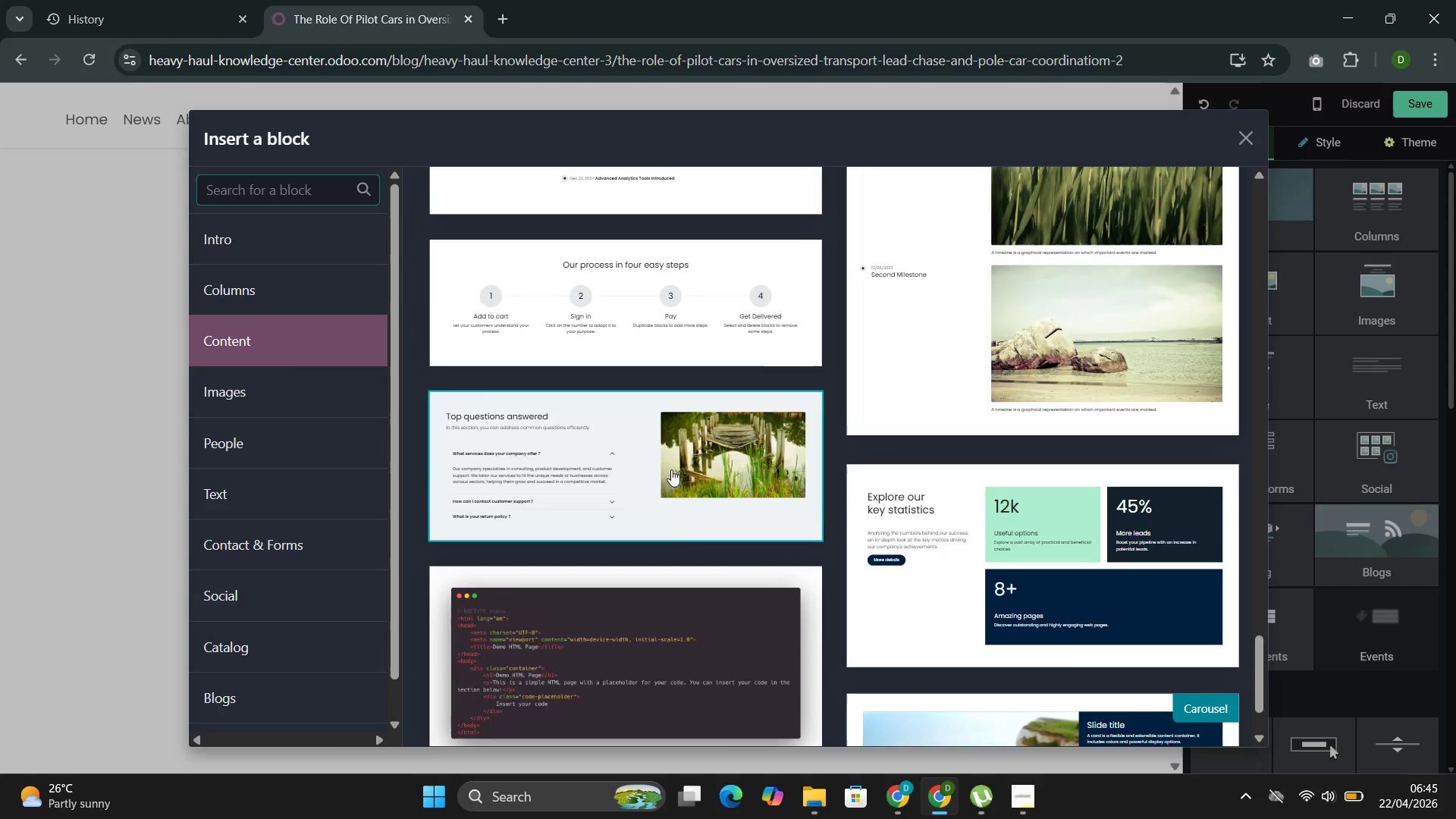 
wait(22.02)
 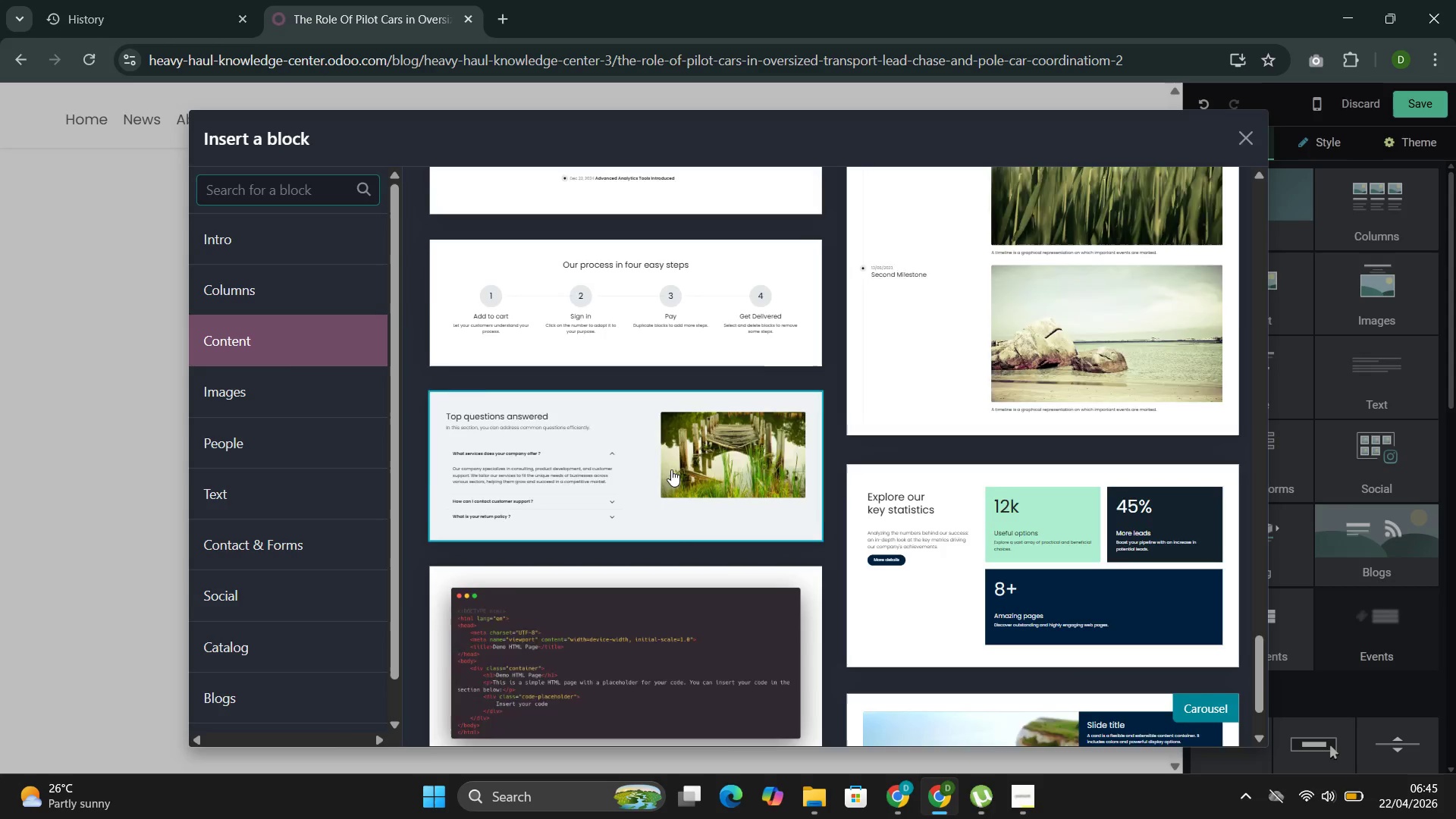 
left_click([271, 194])
 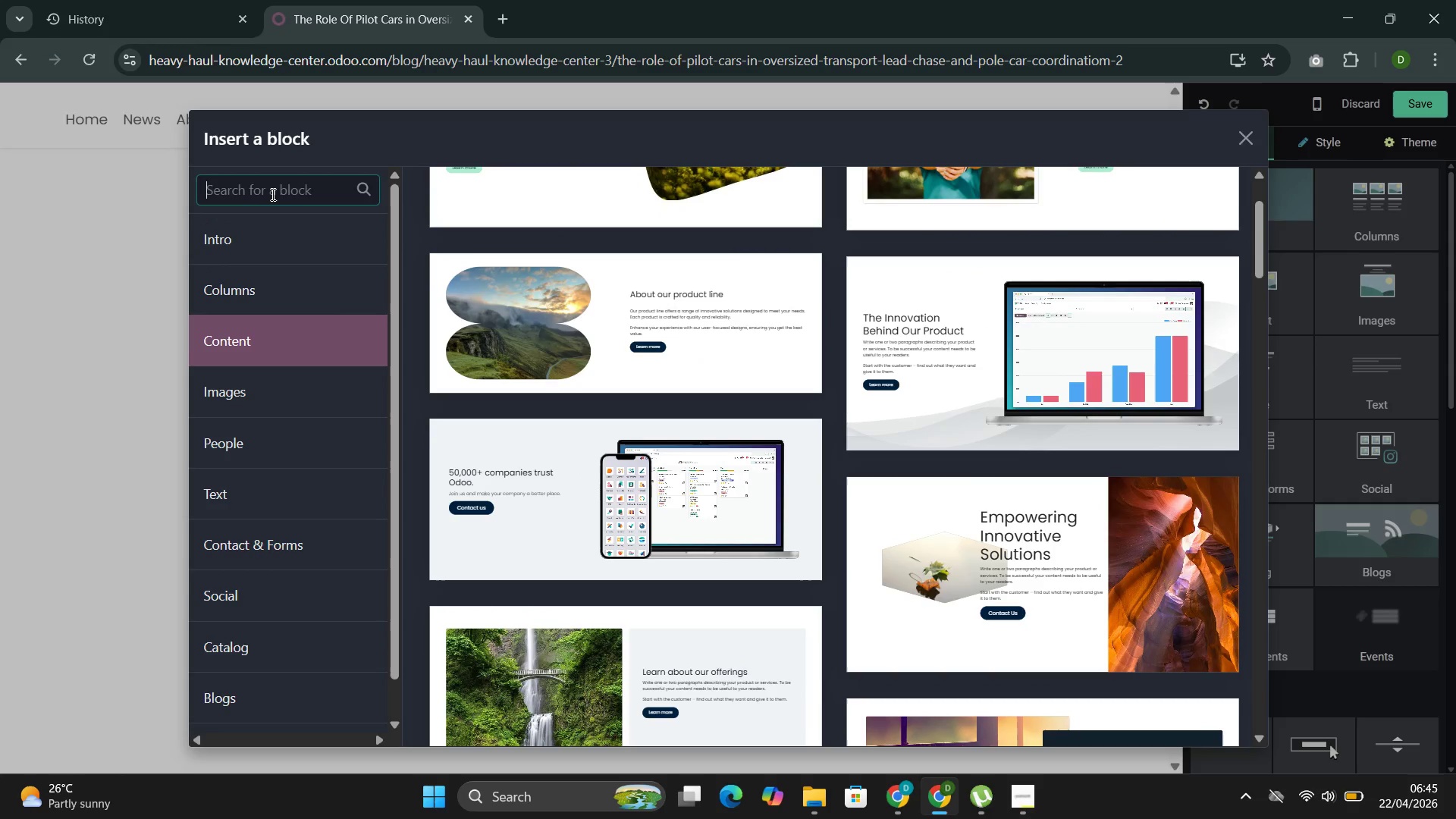 
type(compare)
key(Backspace)
 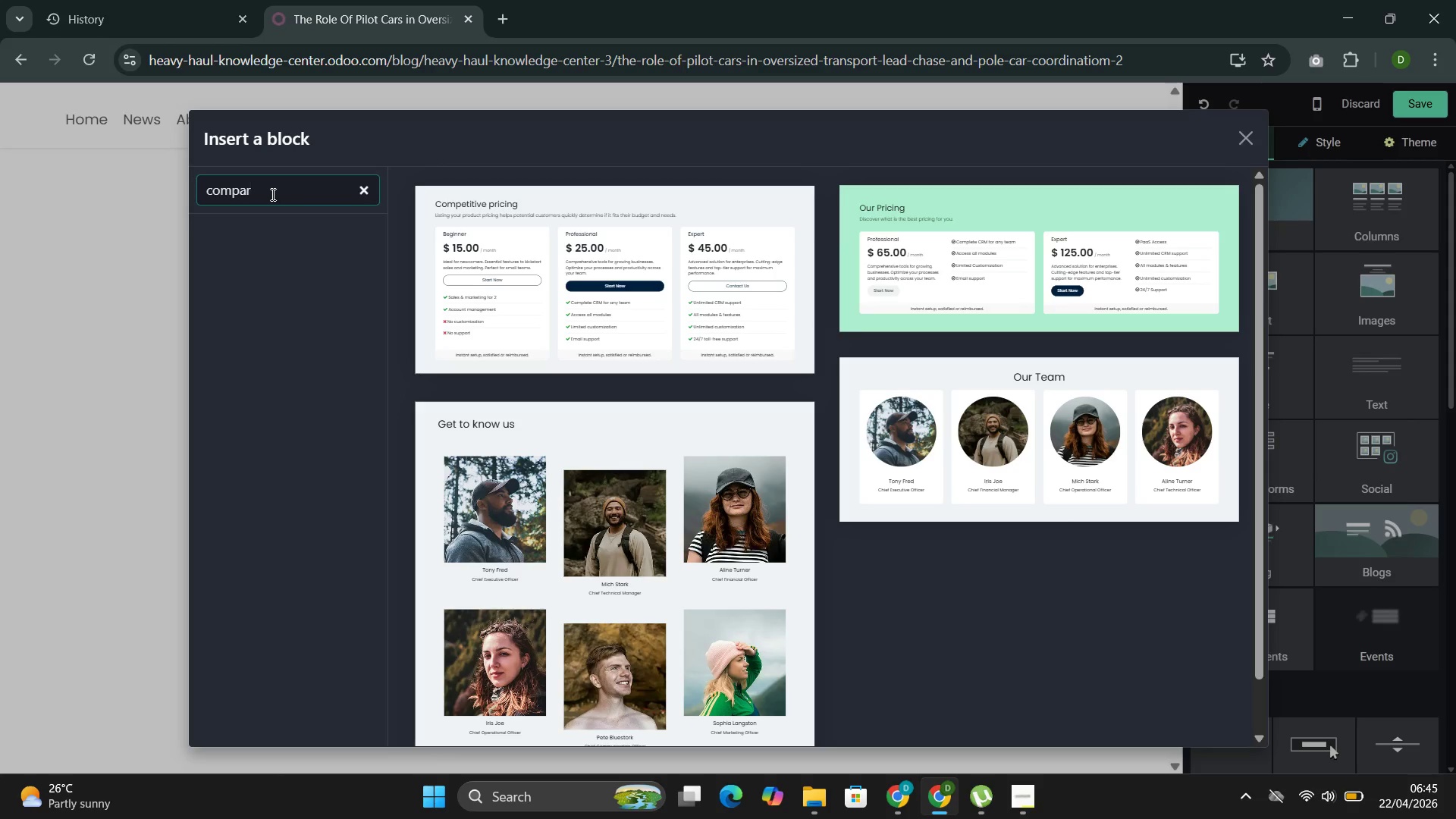 
wait(5.09)
 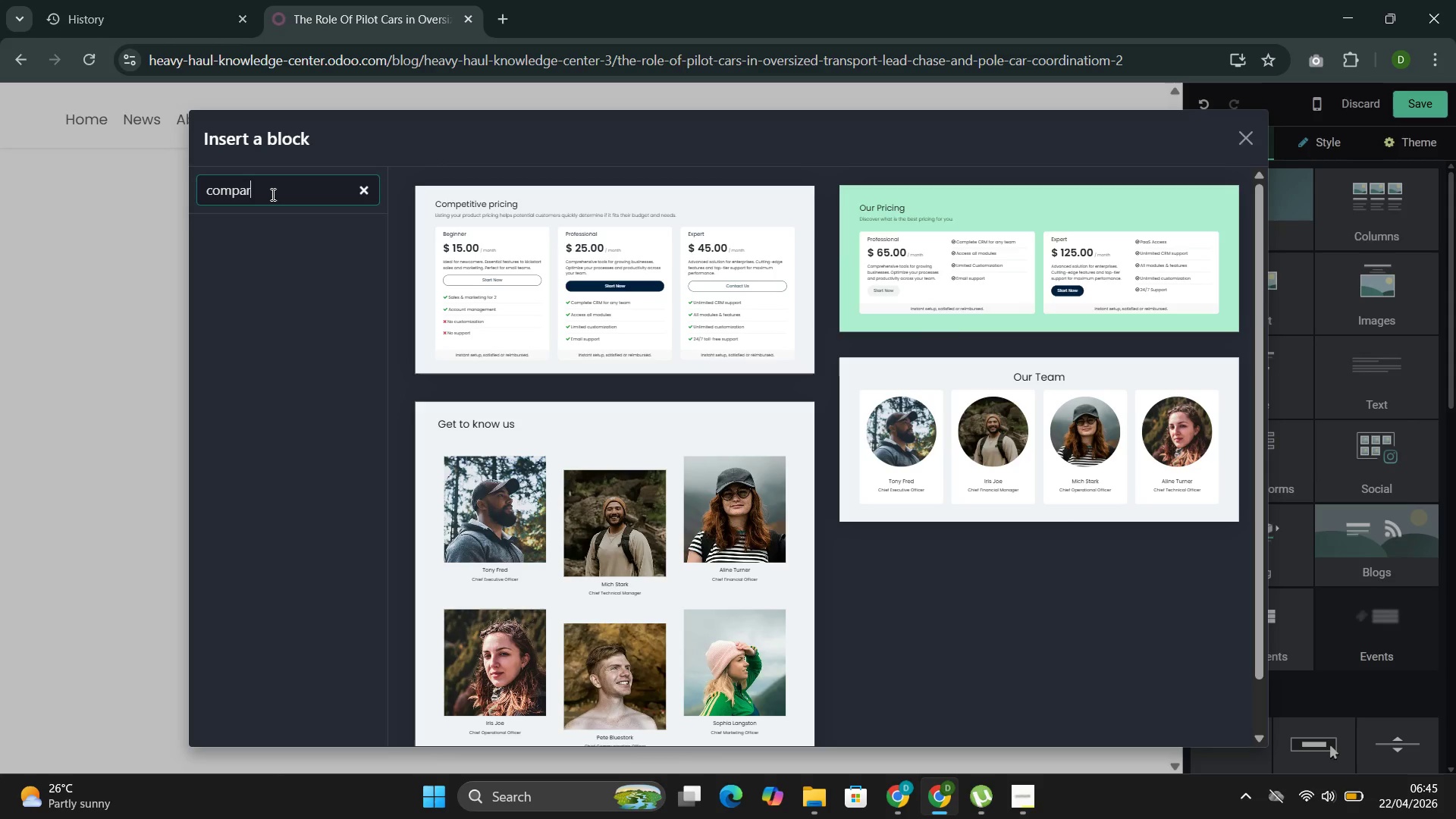 
key(Backspace)
 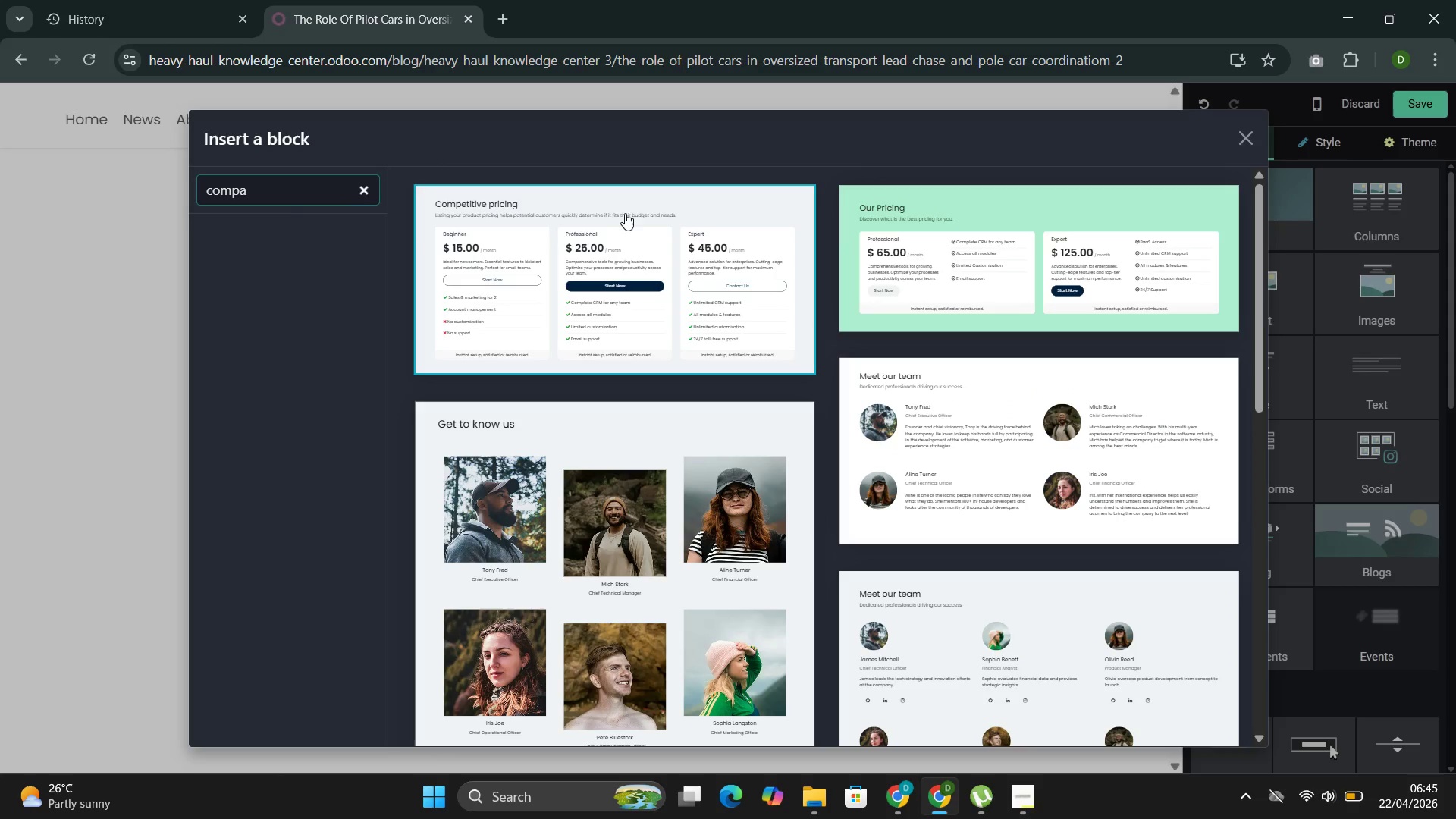 
left_click([616, 209])
 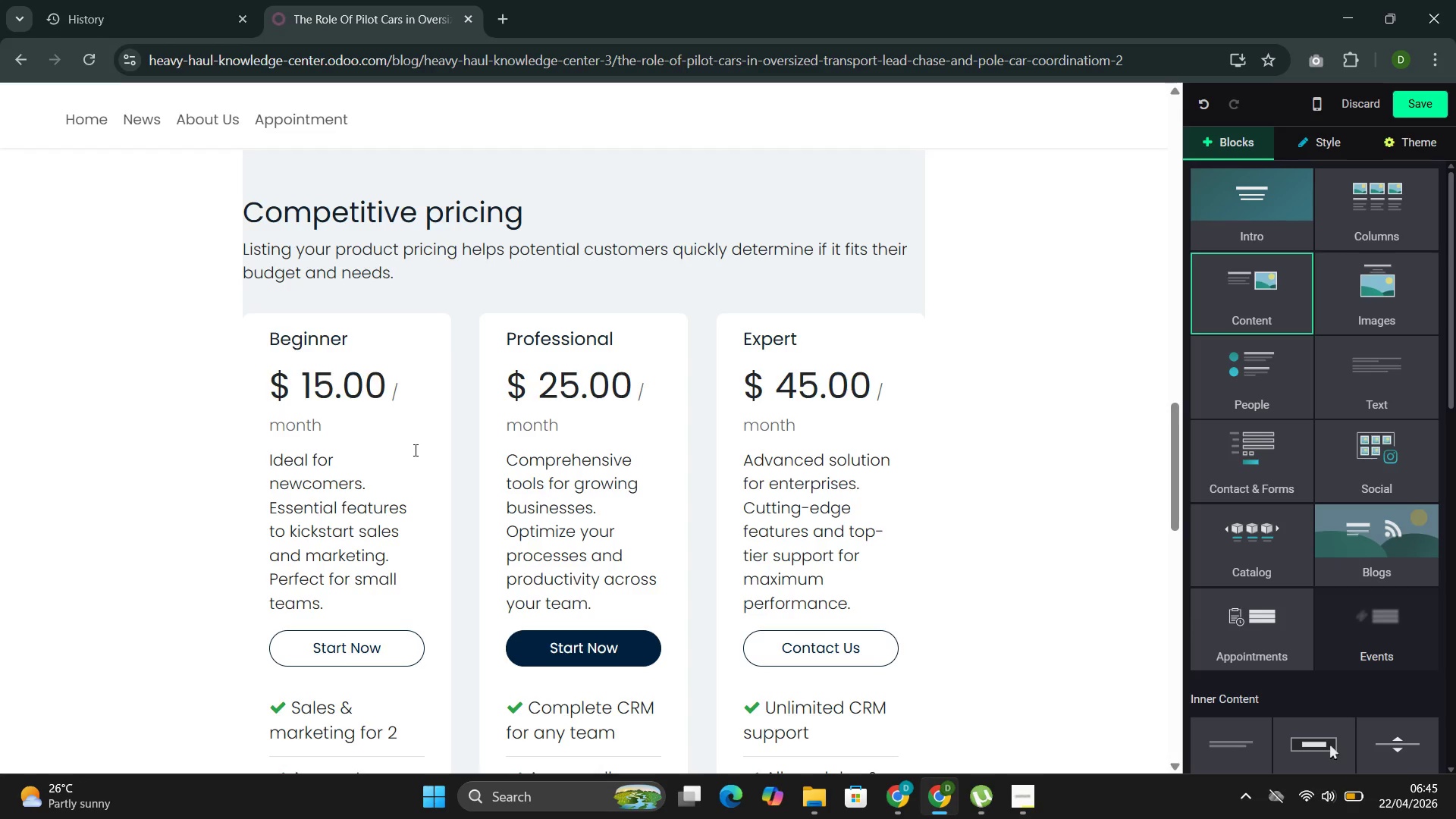 
wait(14.06)
 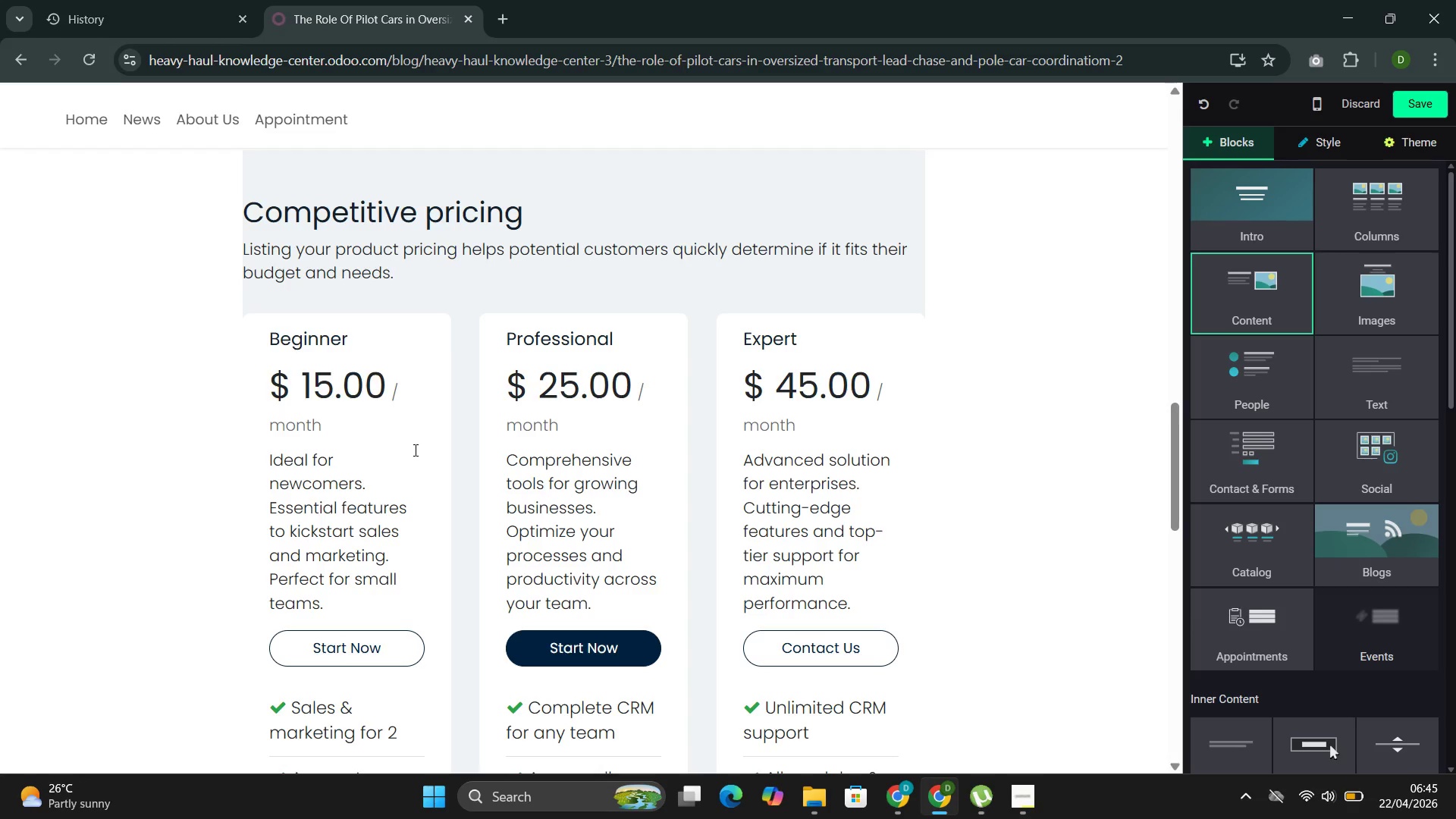 
left_click([418, 457])
 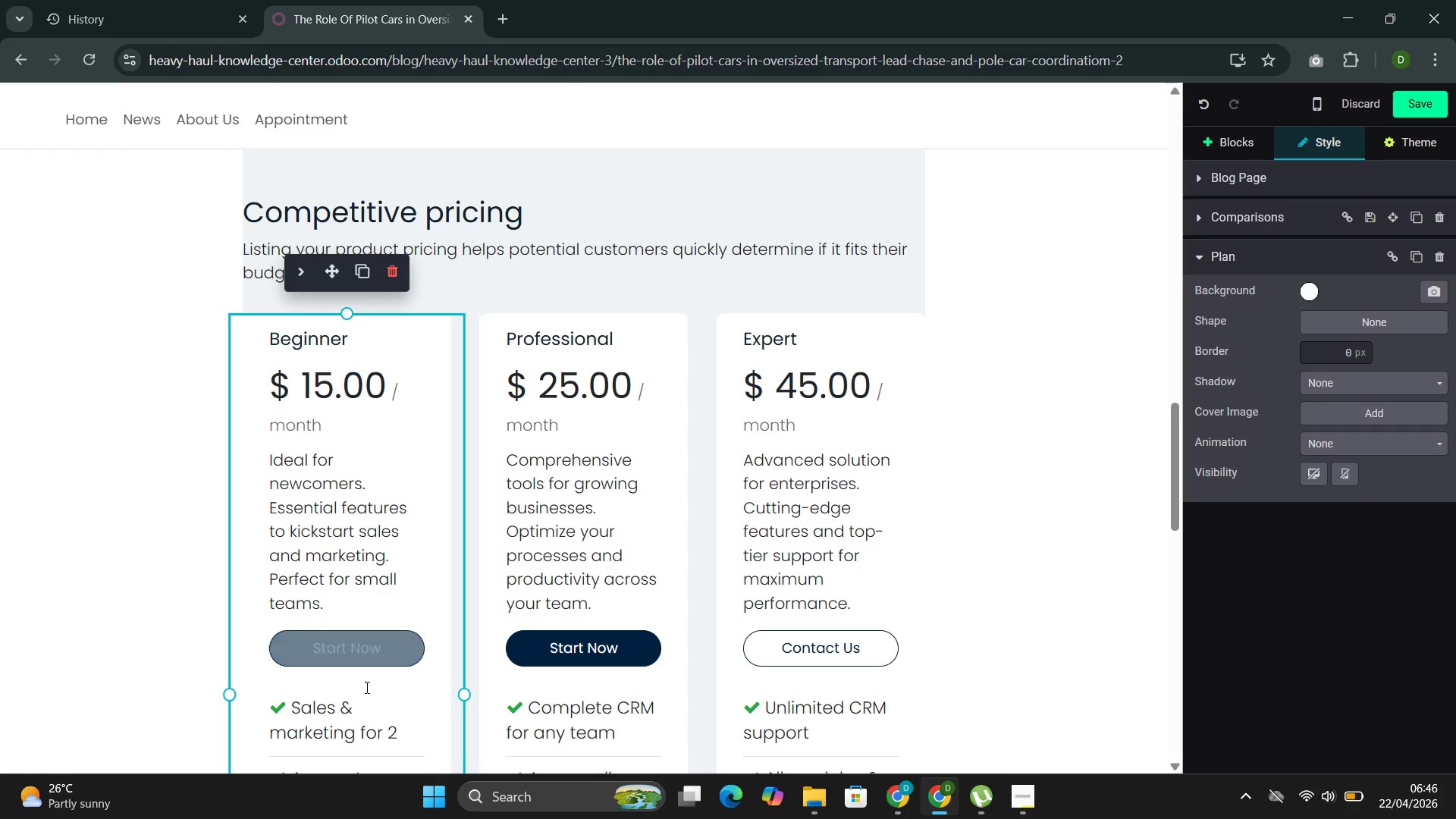 
left_click([379, 662])
 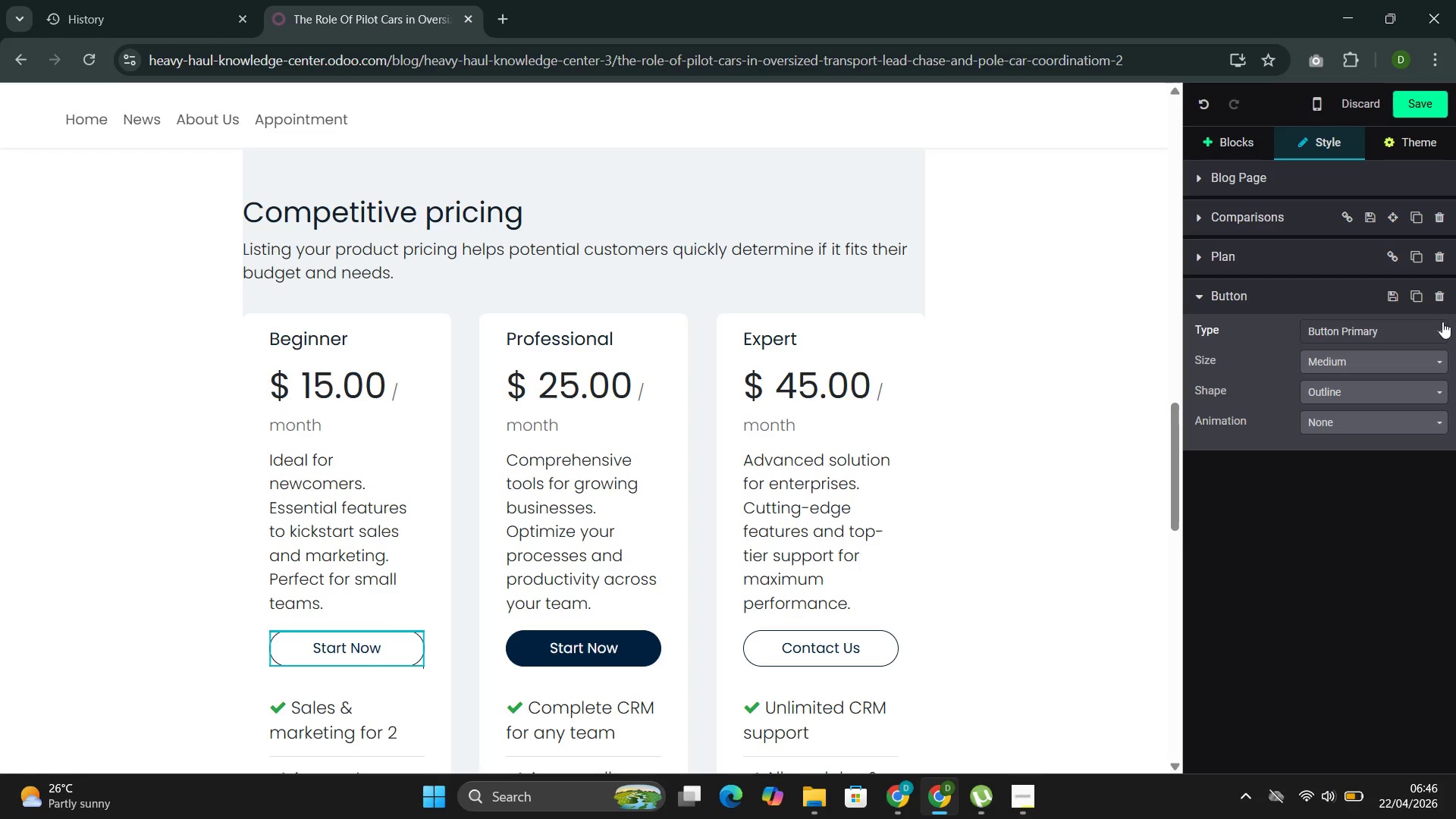 
left_click([1440, 298])
 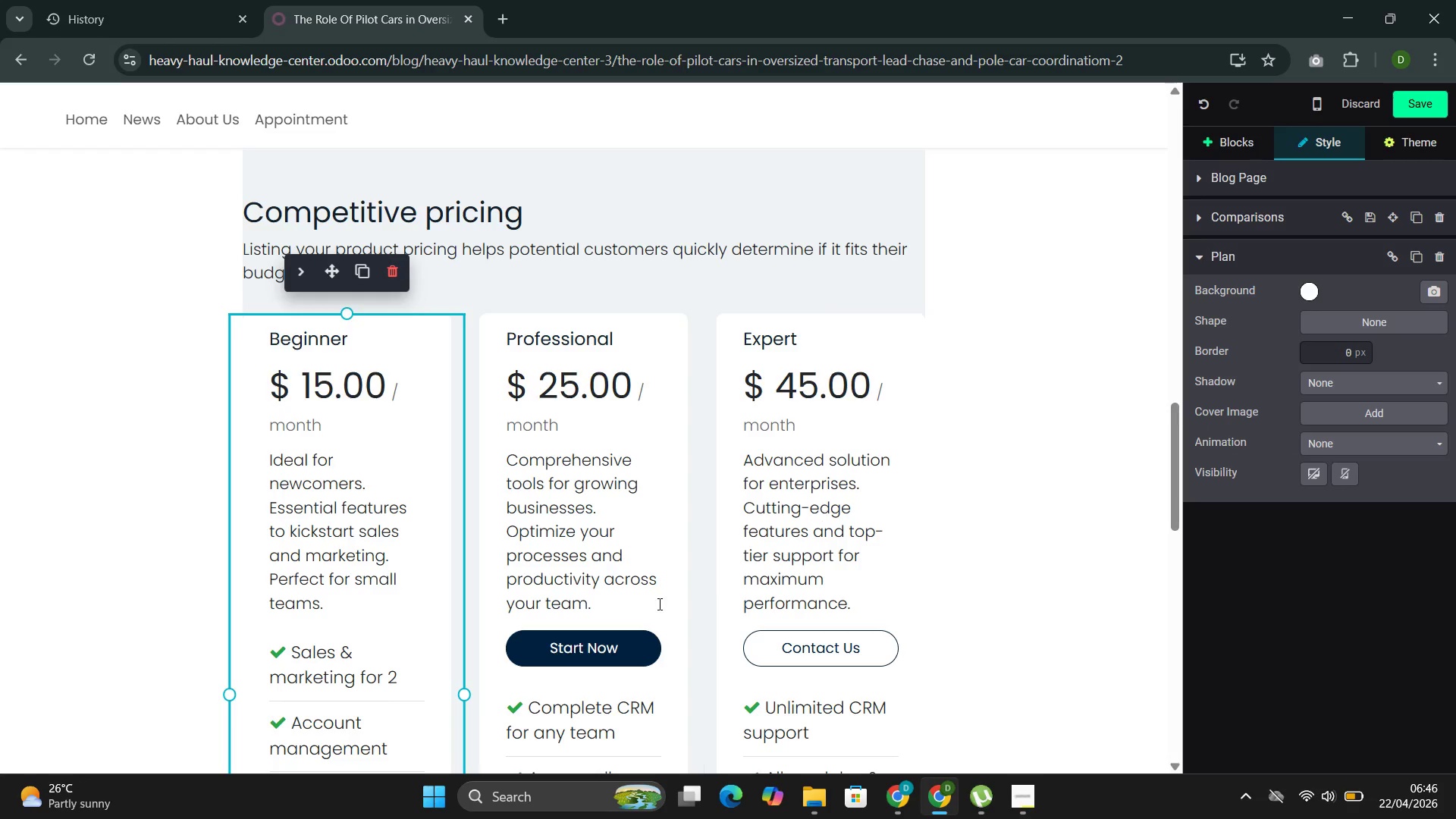 
left_click([611, 647])
 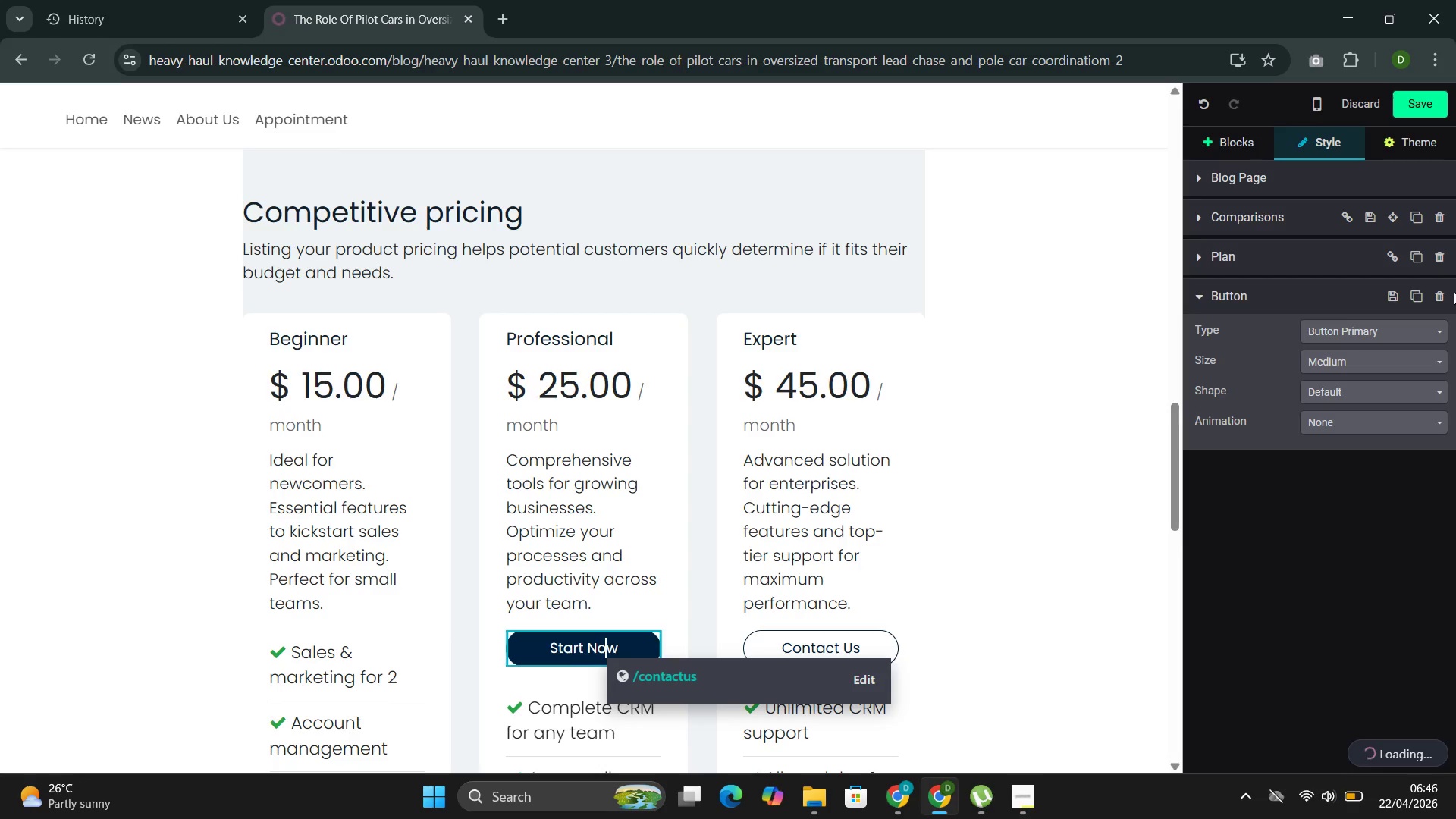 
left_click([1435, 290])
 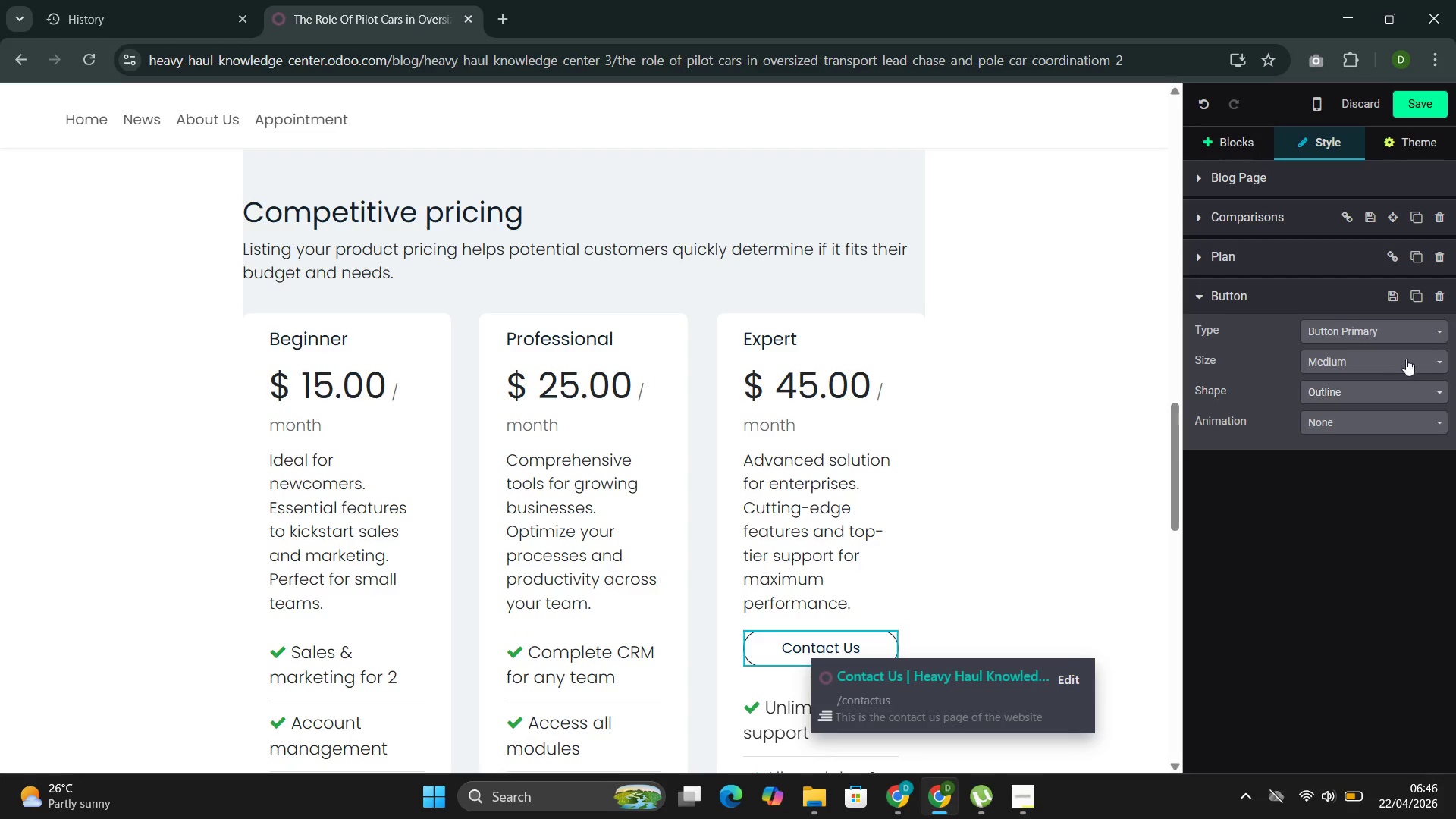 
left_click([1436, 302])
 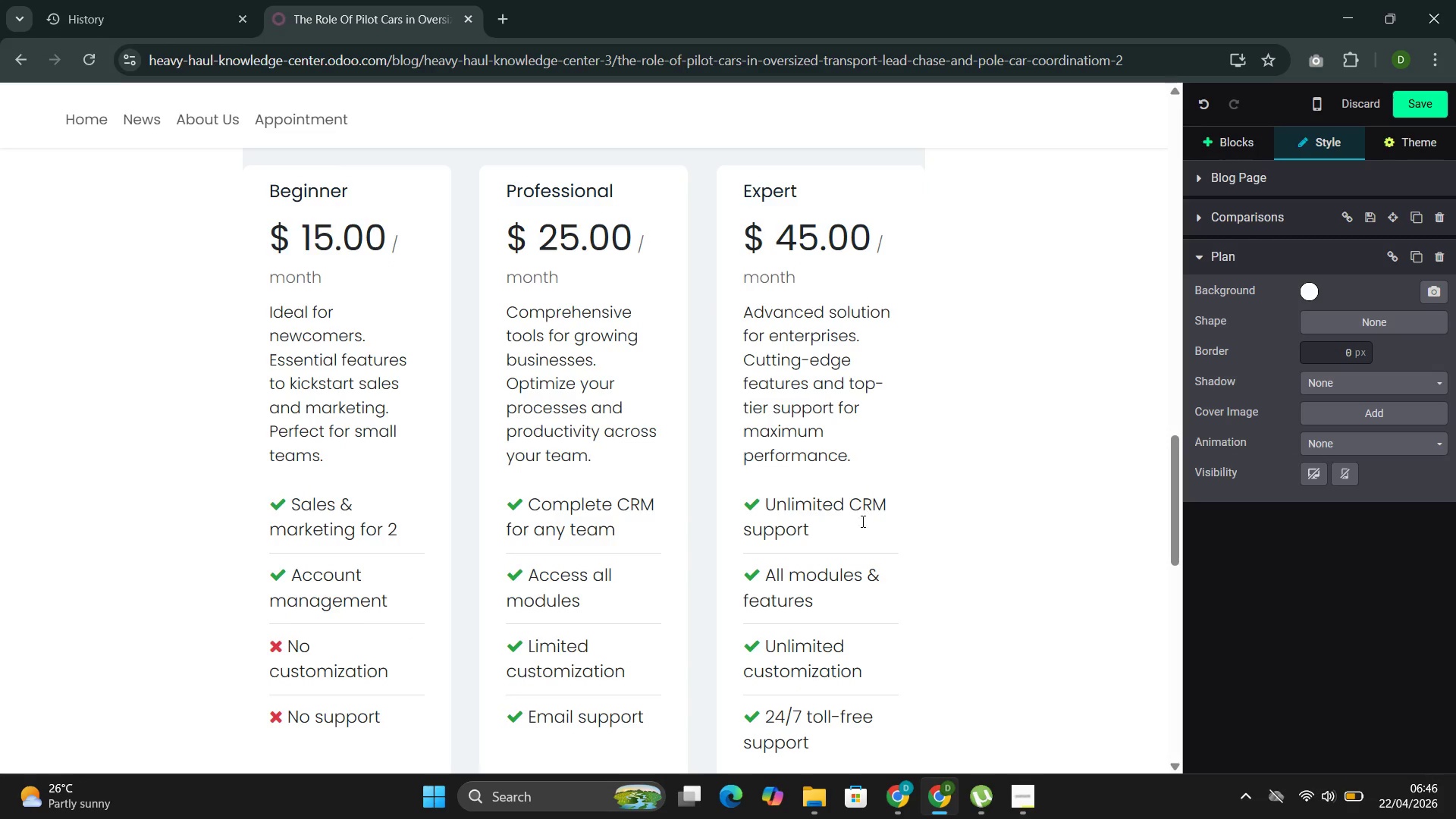 
left_click([809, 528])
 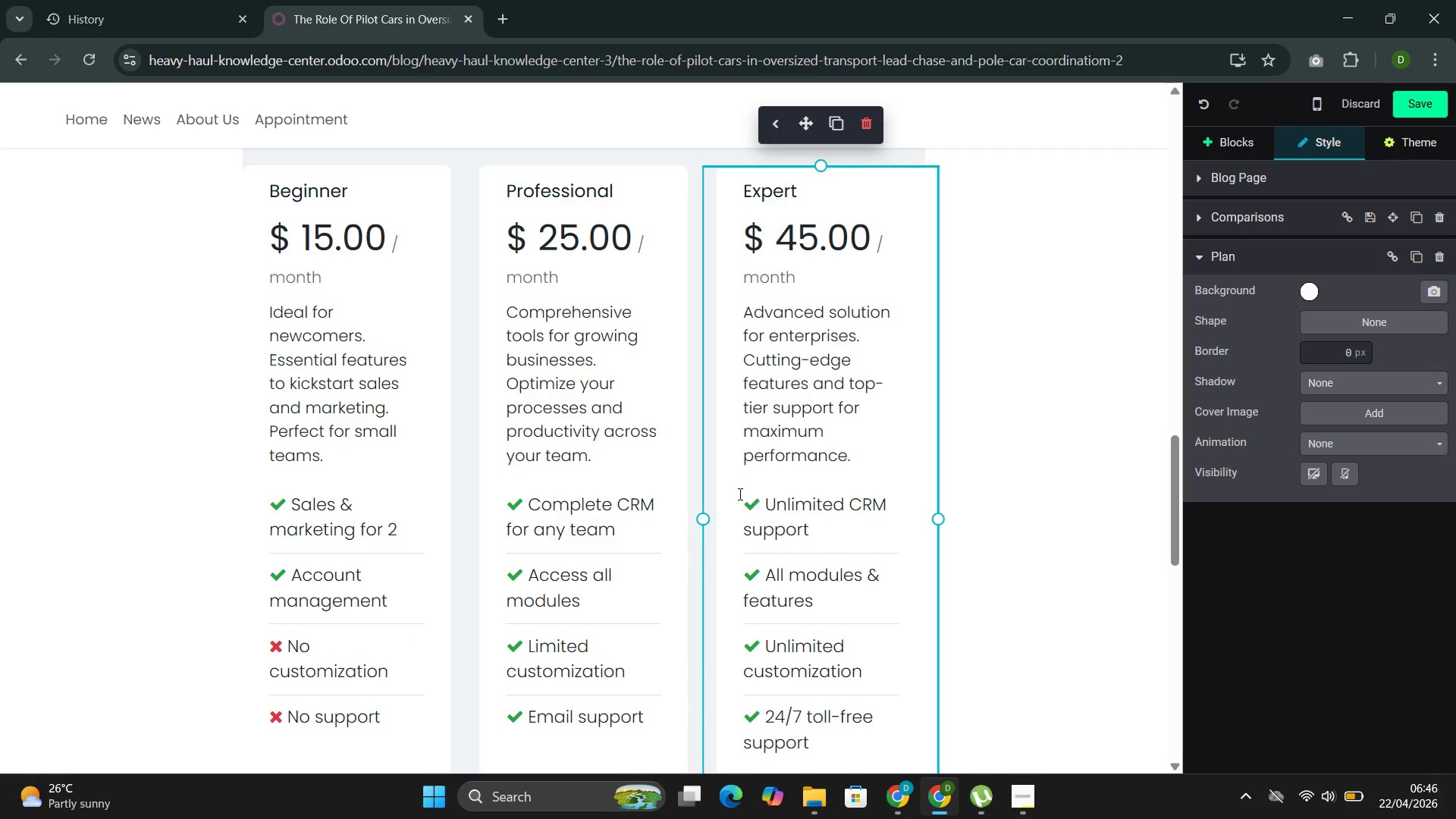 
left_click_drag(start_coordinate=[738, 492], to_coordinate=[779, 774])
 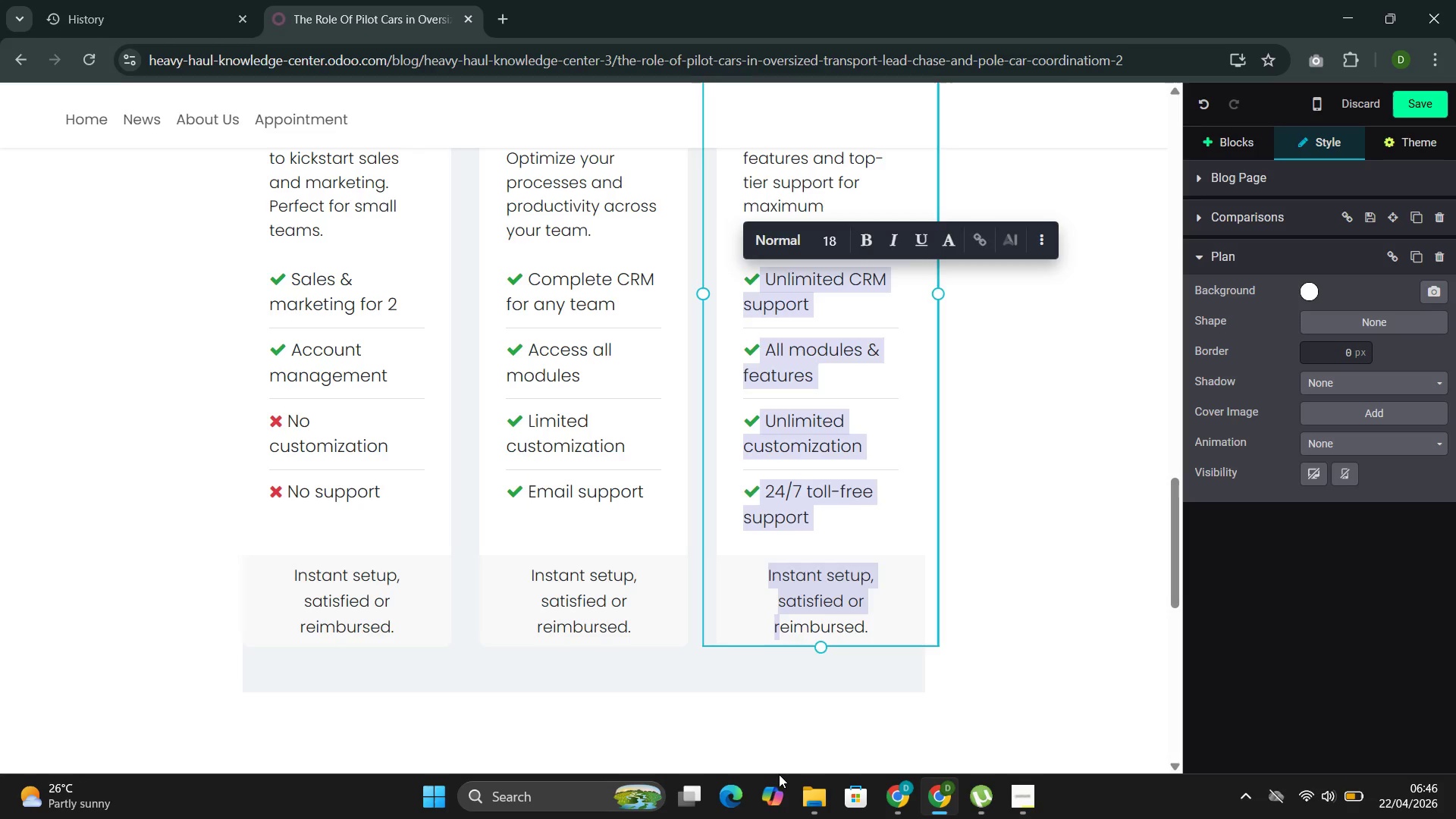 
key(Backspace)
 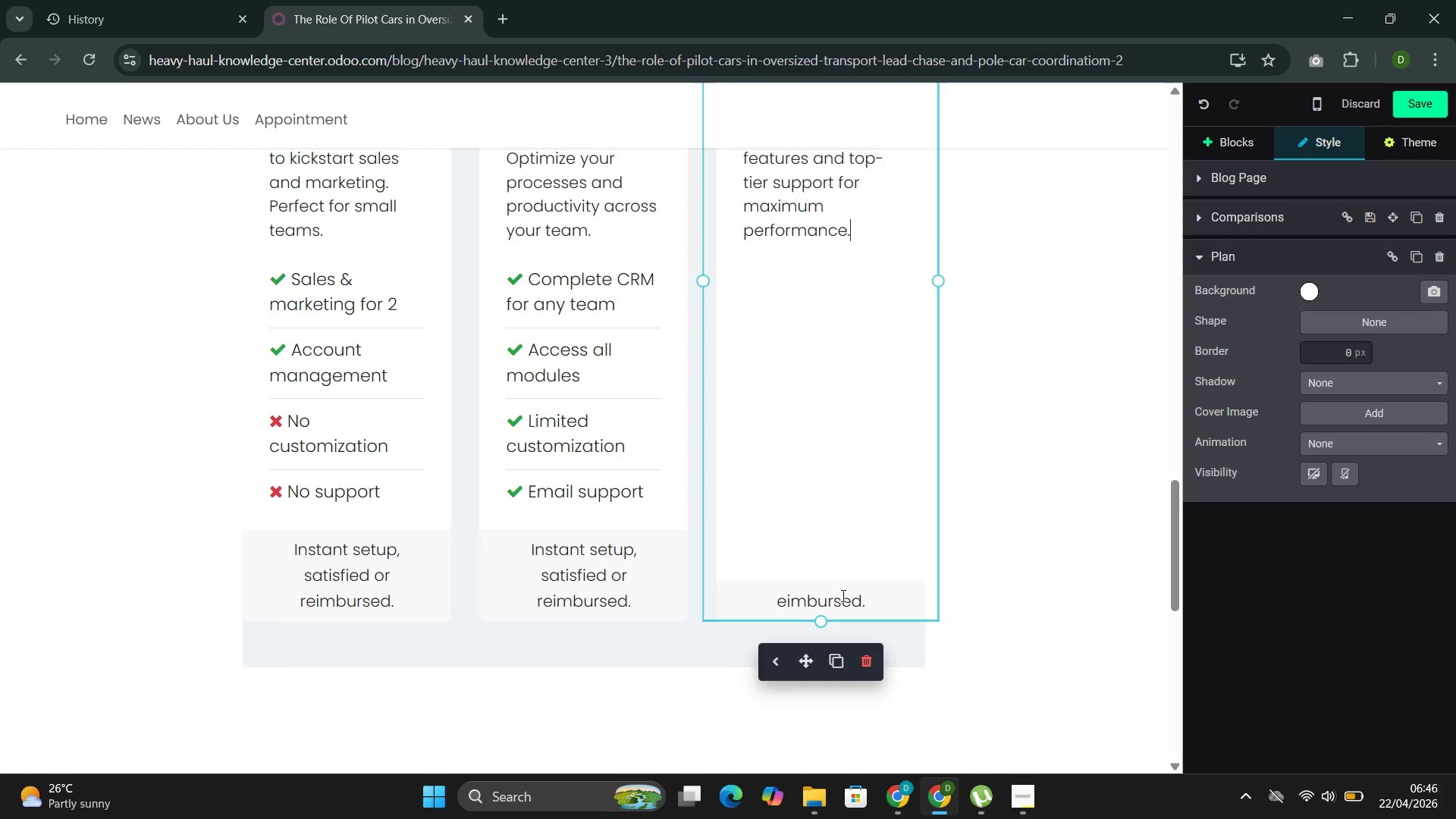 
double_click([841, 599])
 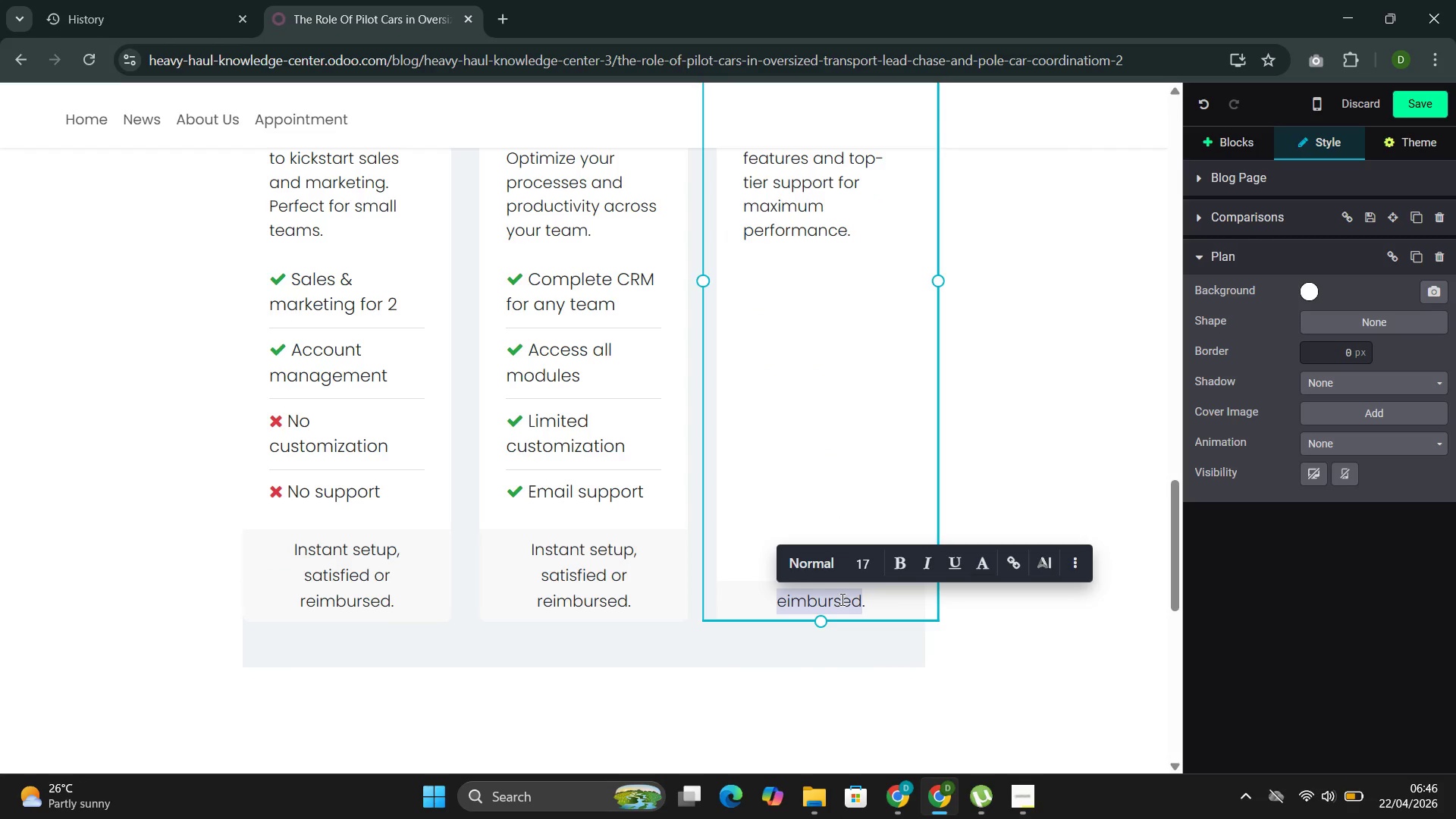 
key(Backspace)
 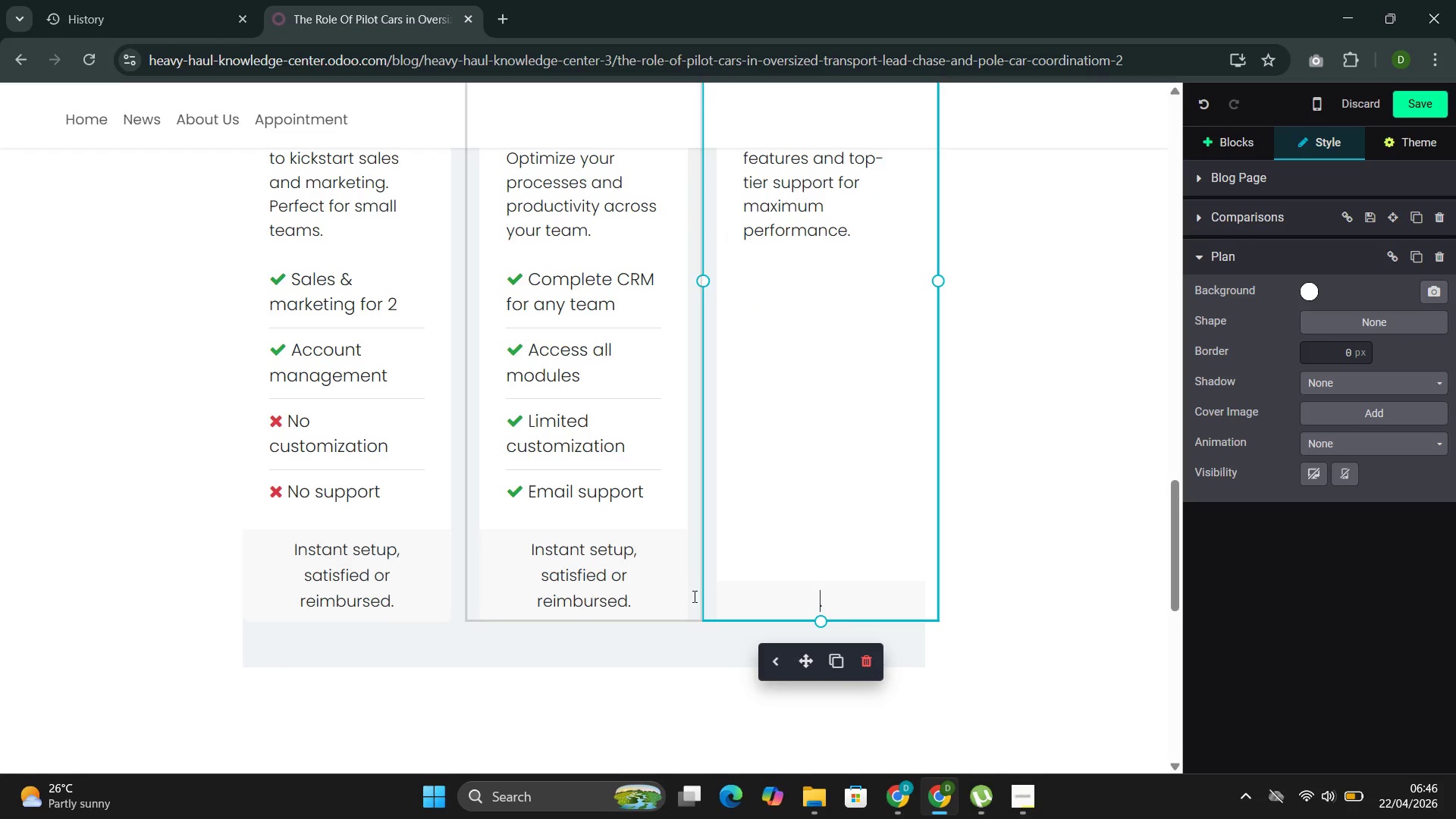 
left_click_drag(start_coordinate=[668, 605], to_coordinate=[497, 288])
 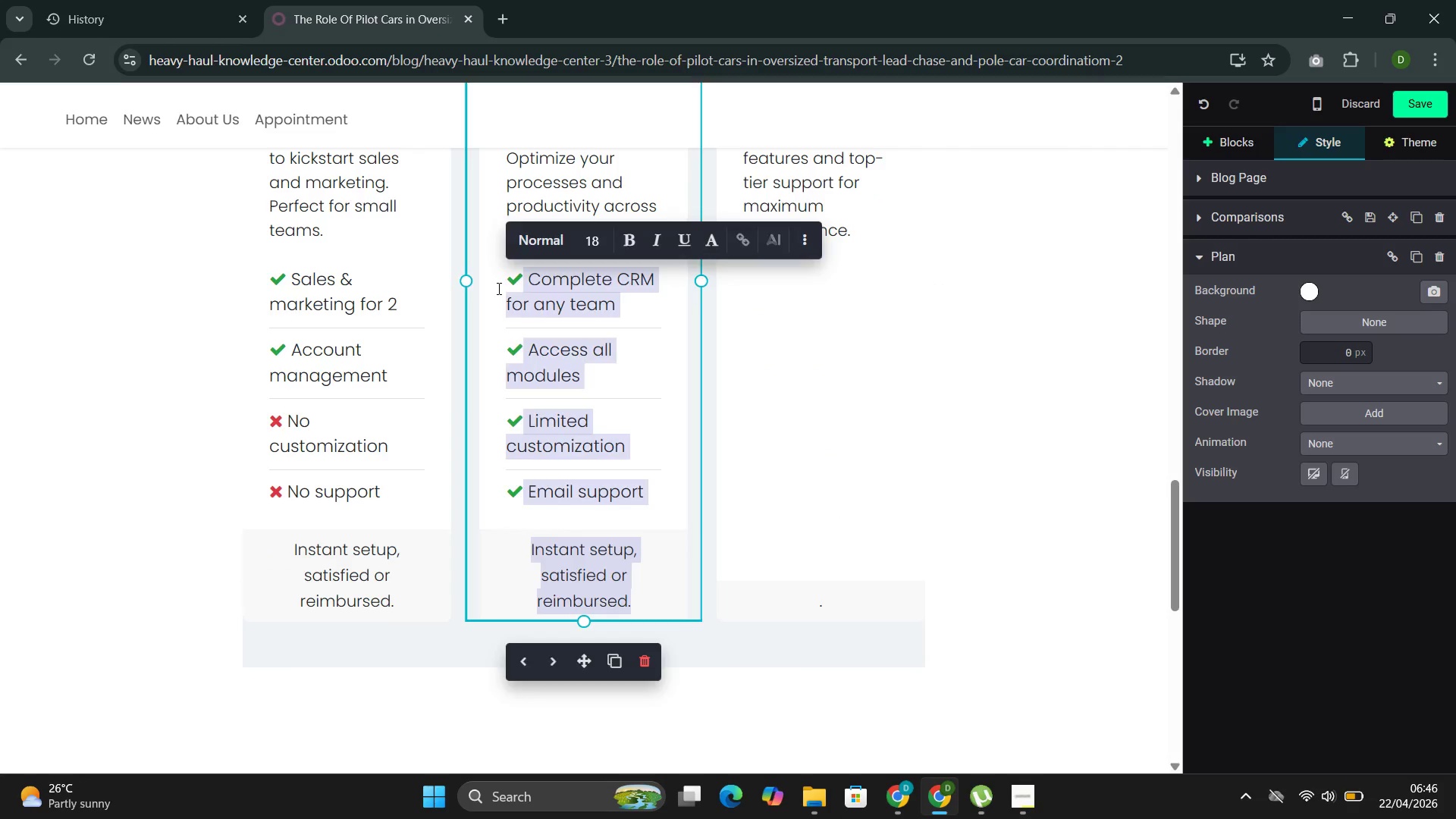 
key(Backspace)
 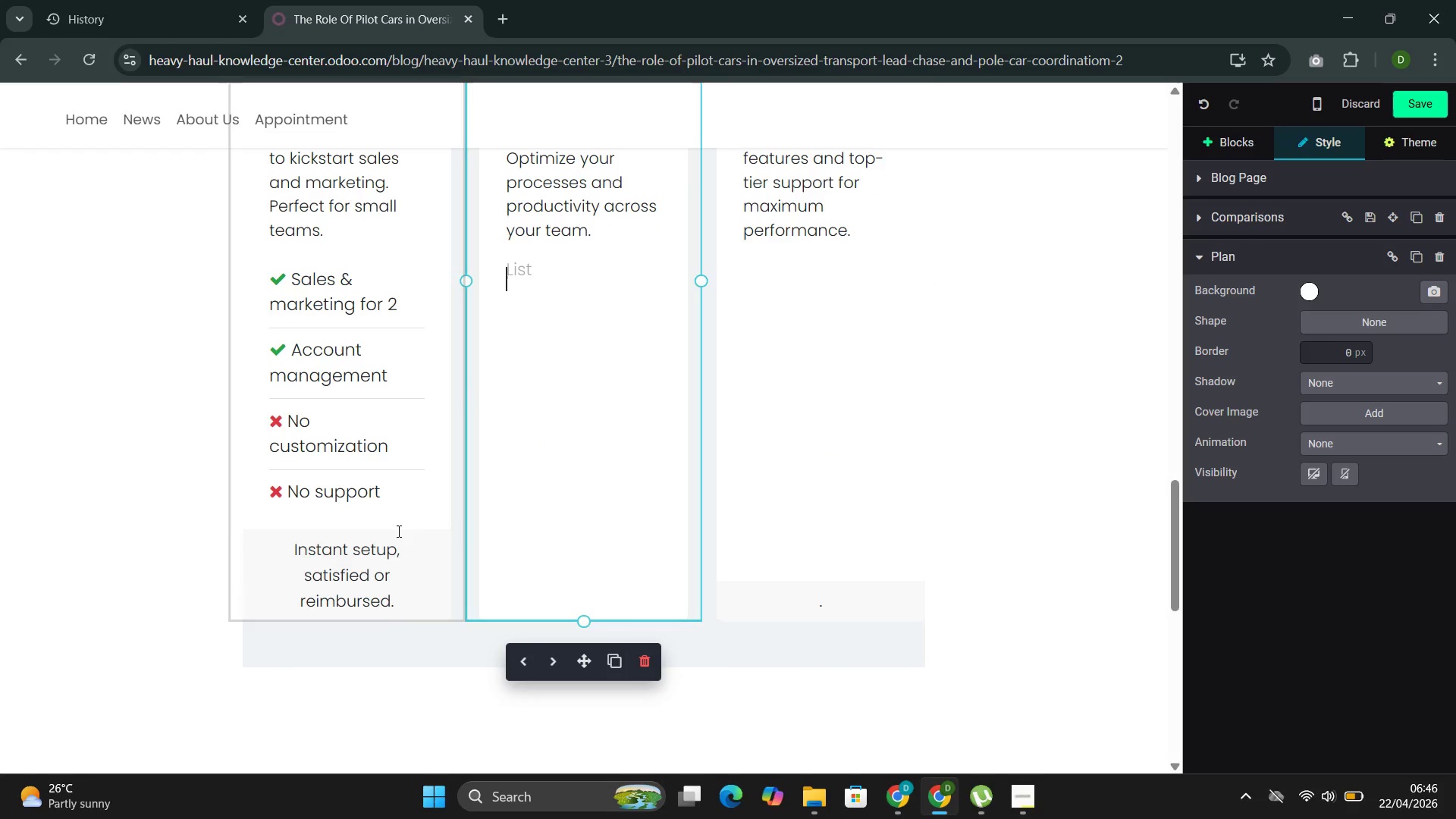 
left_click_drag(start_coordinate=[403, 588], to_coordinate=[286, 291])
 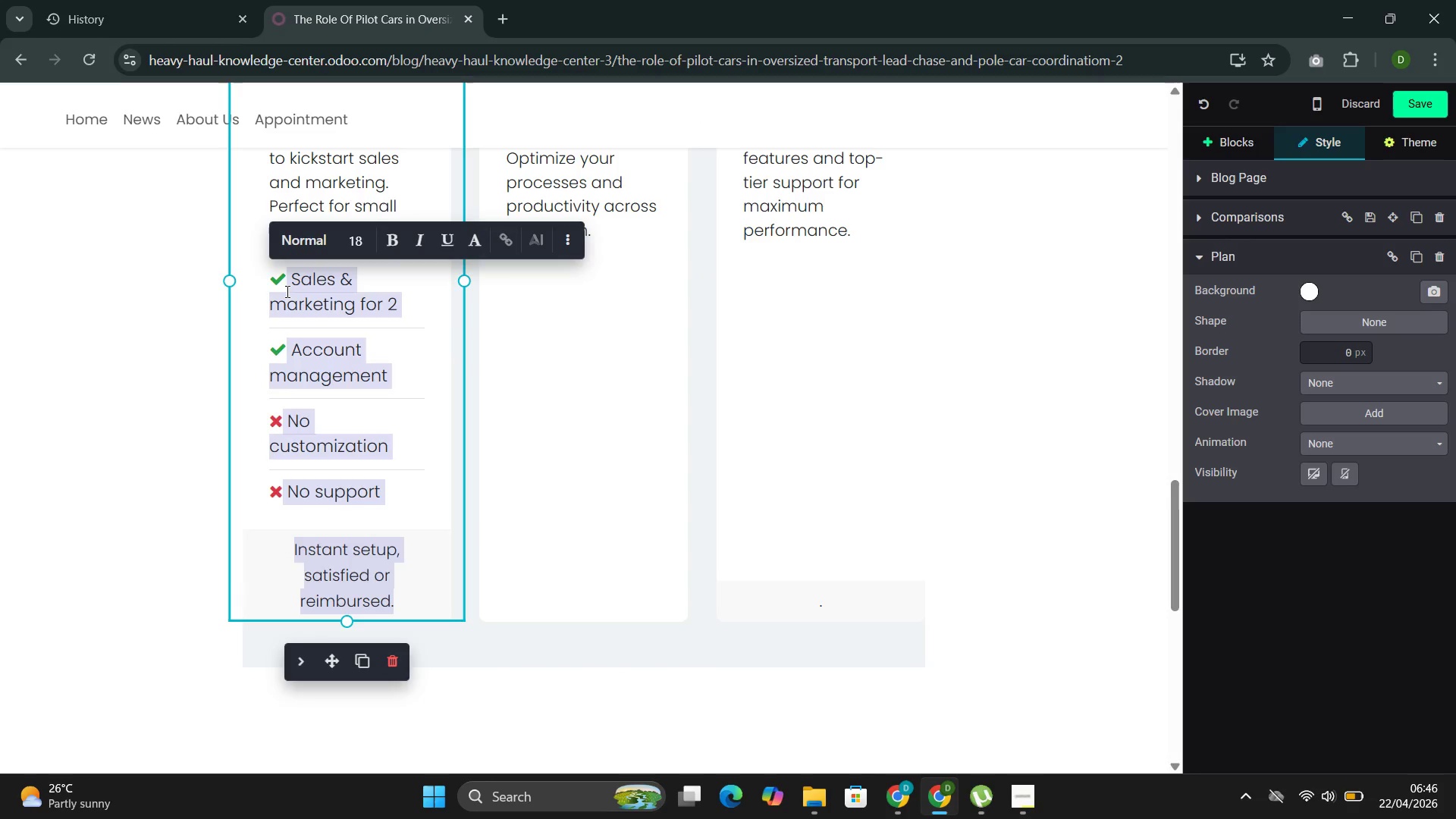 
key(Backspace)
 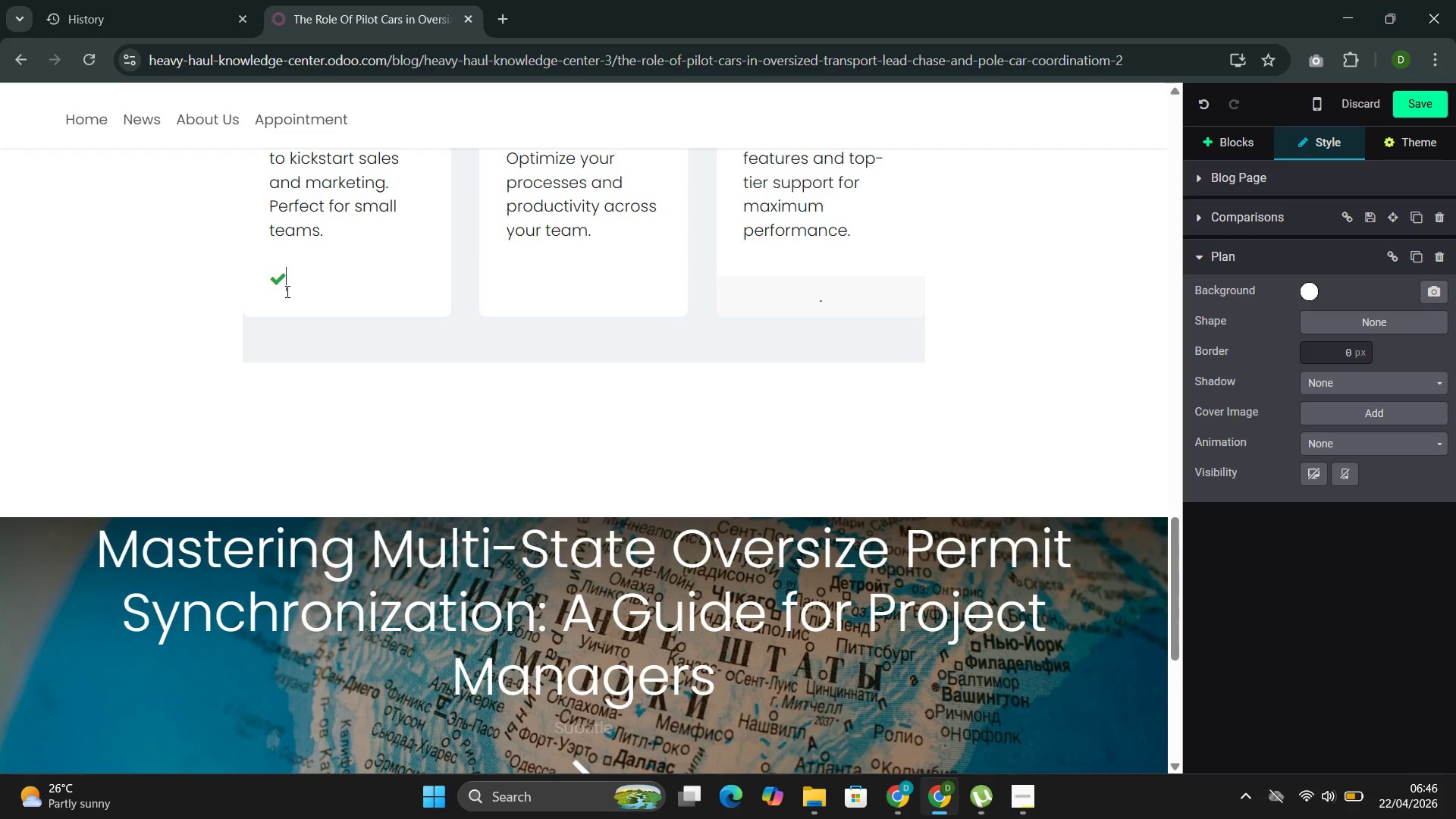 
key(Backspace)
 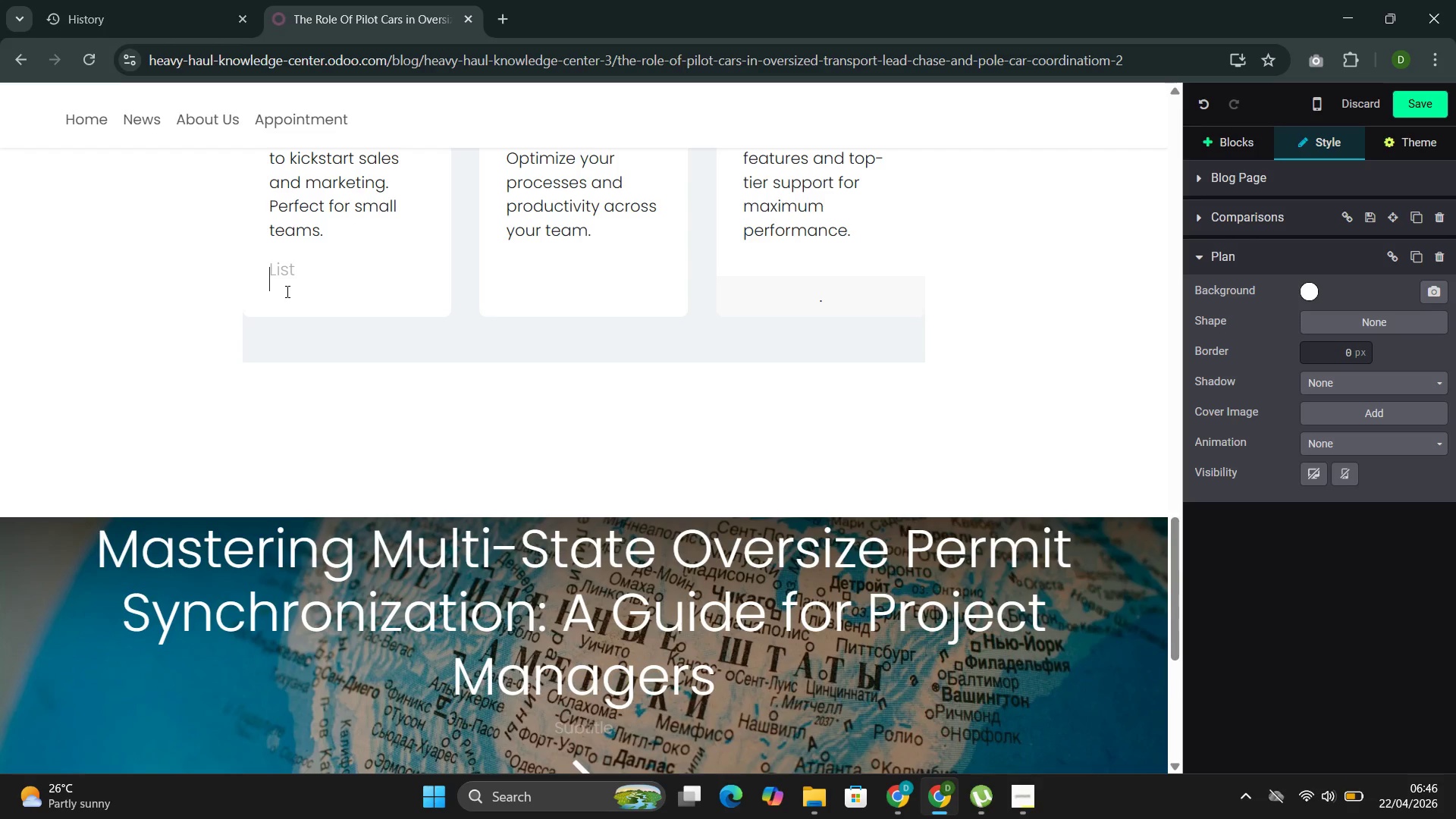 
key(Backspace)
 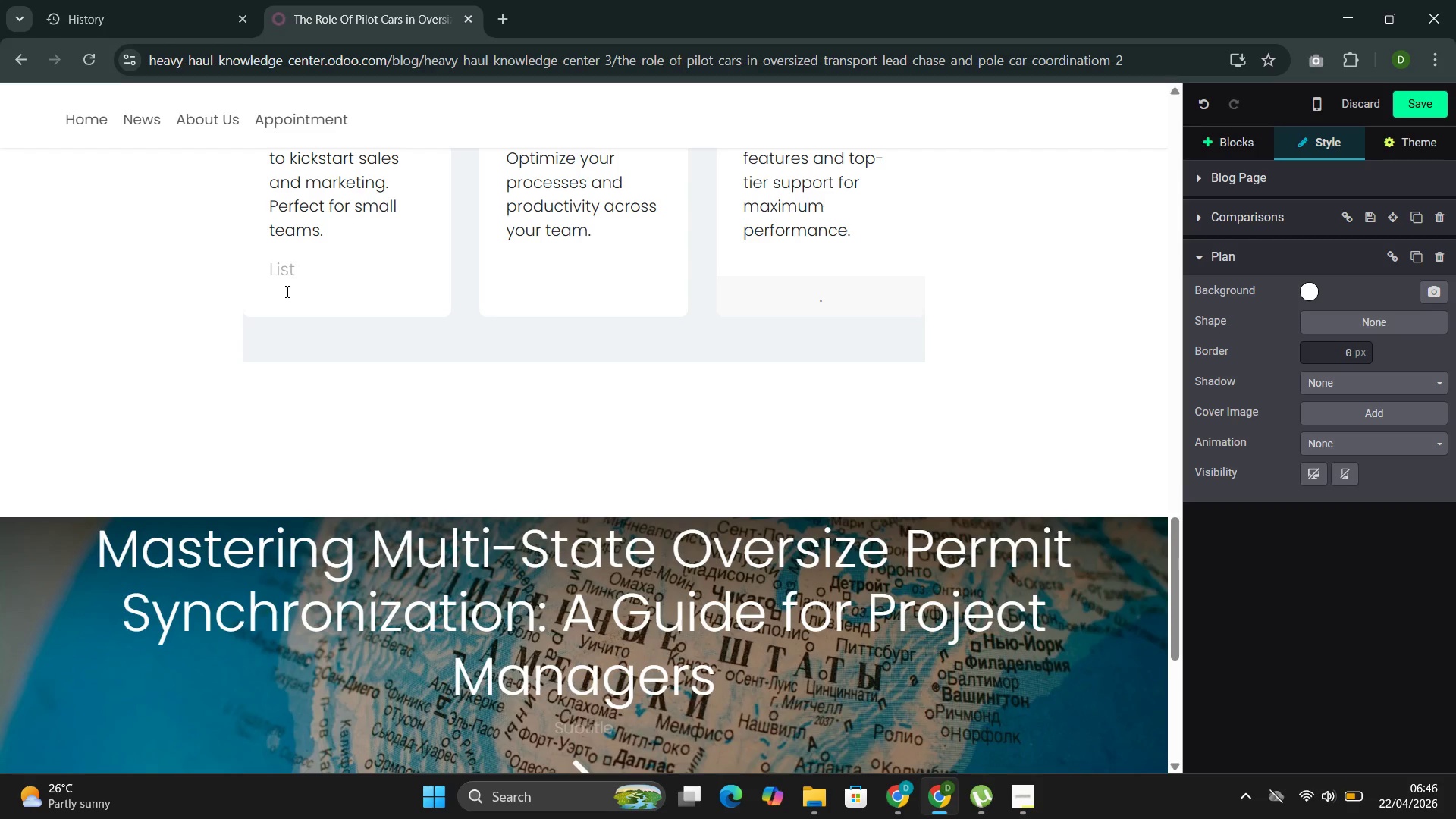 
key(Backspace)
 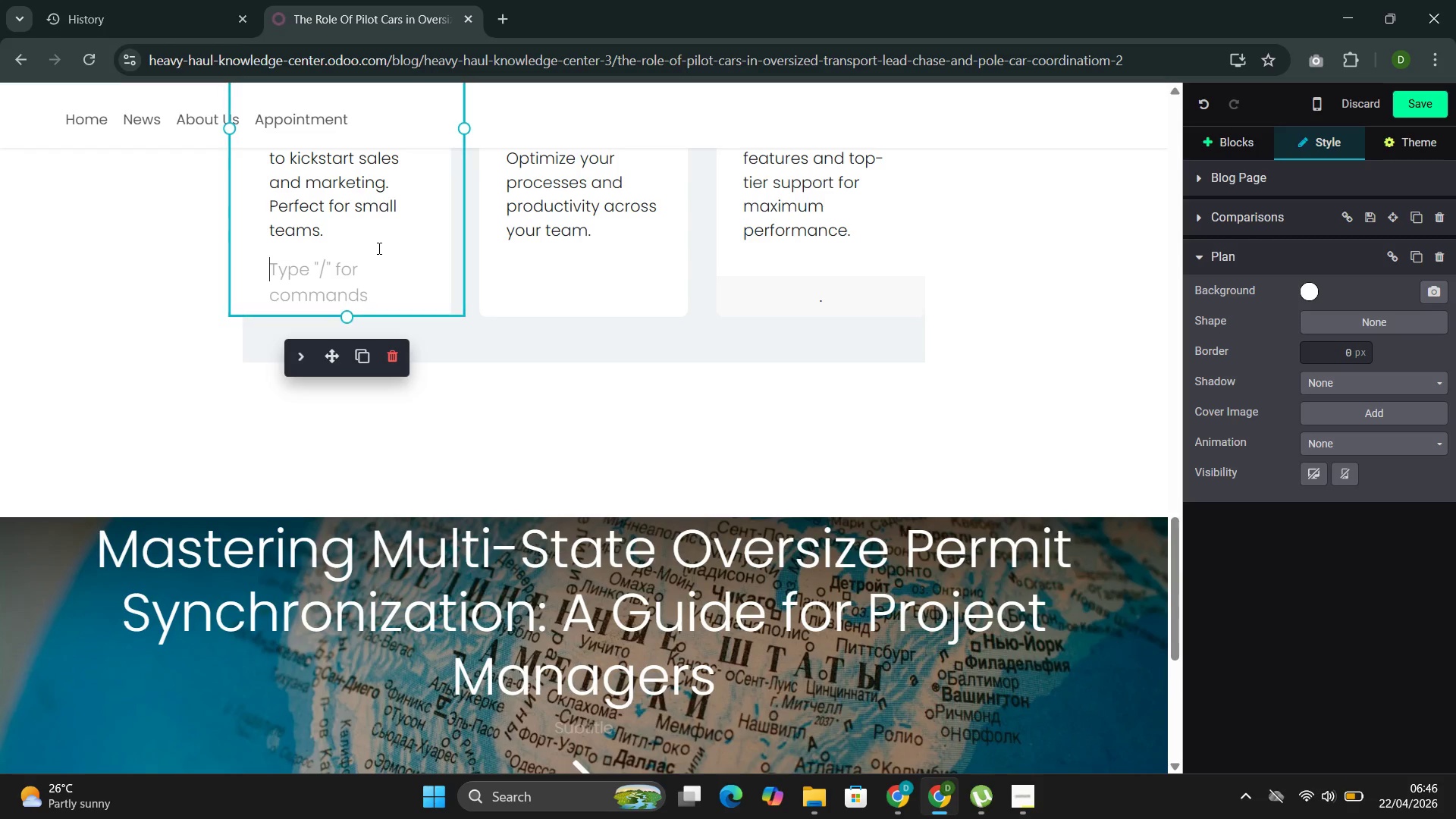 
key(Backspace)
 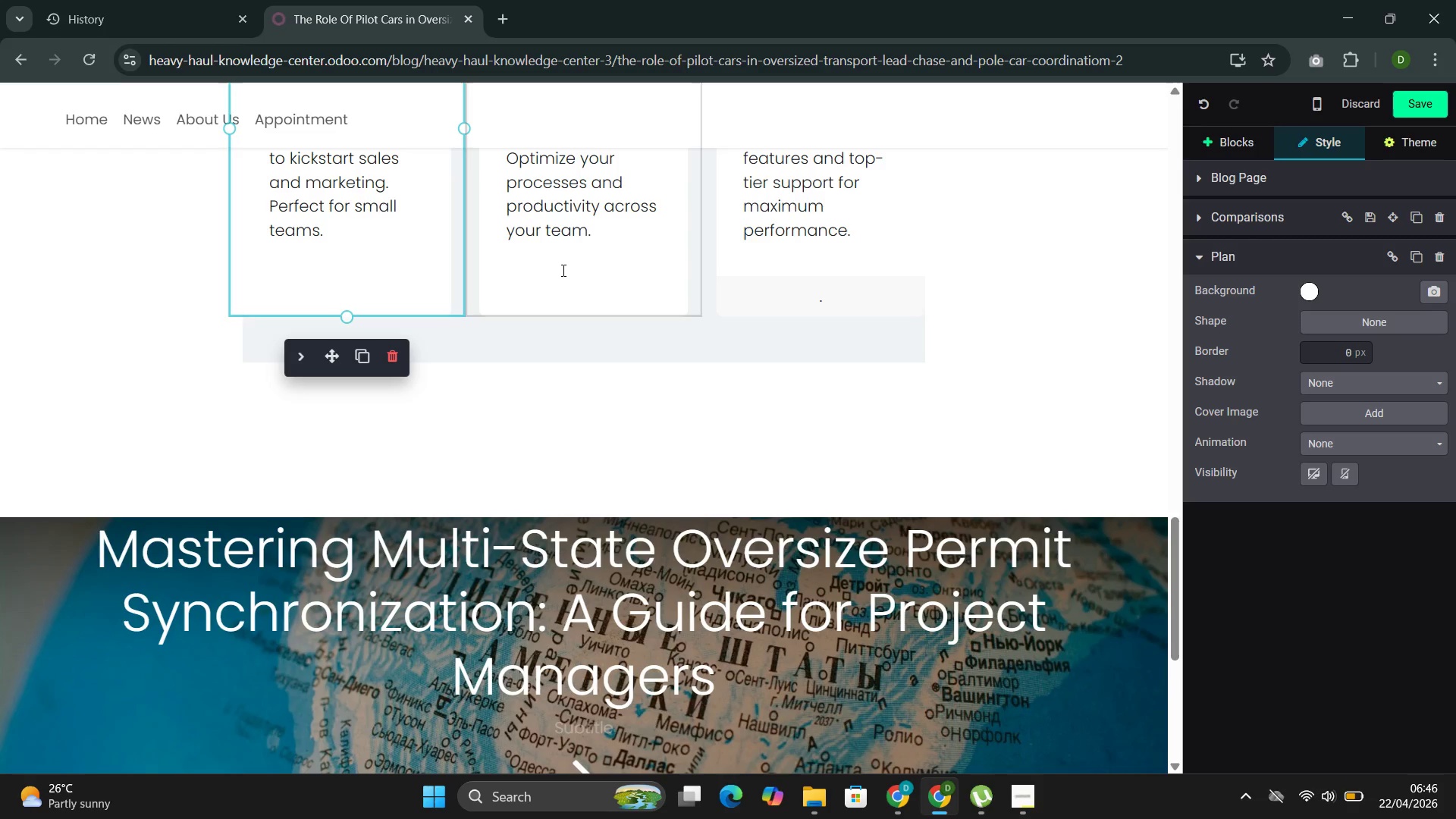 
left_click([564, 273])
 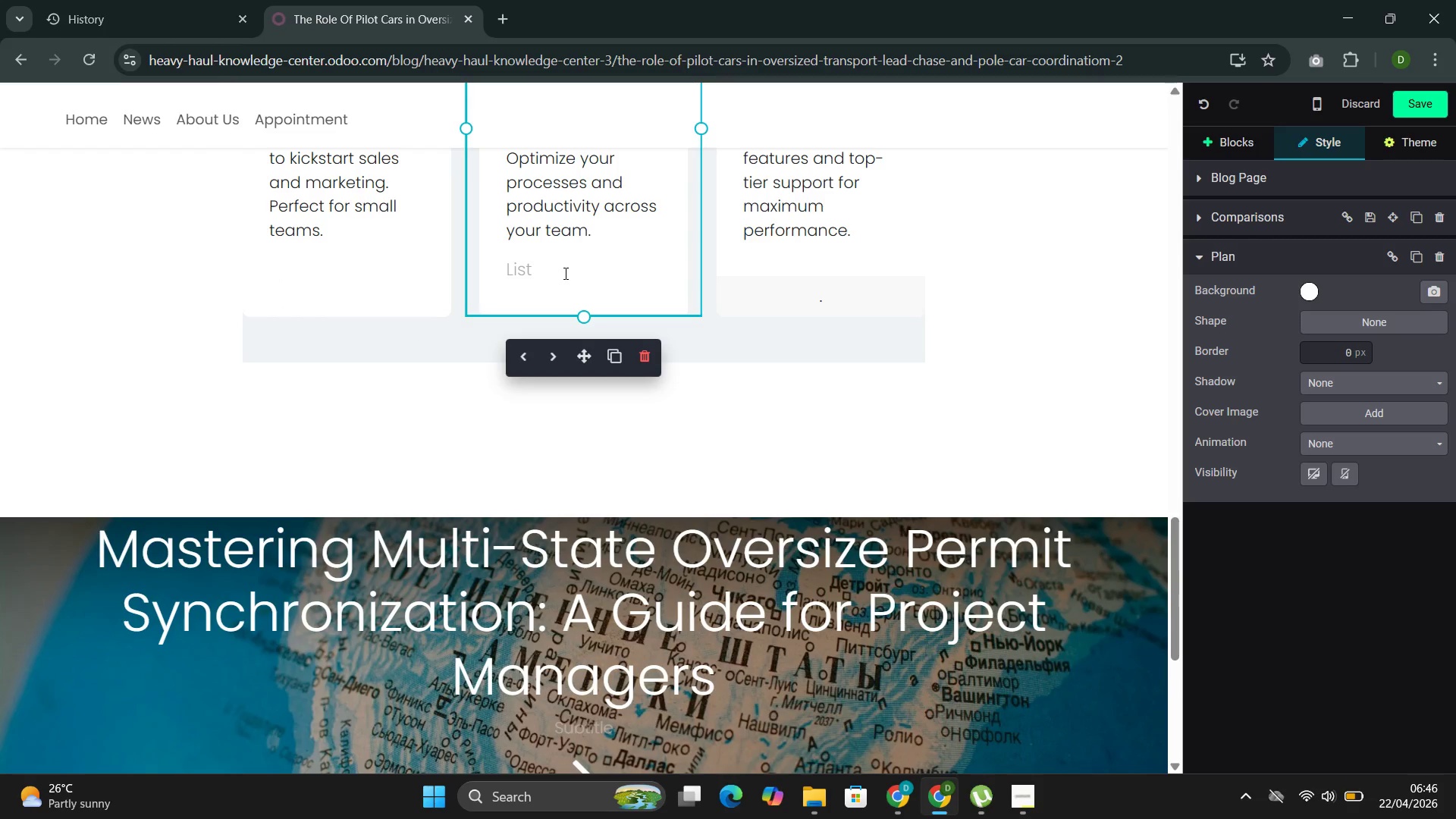 
key(Backspace)
 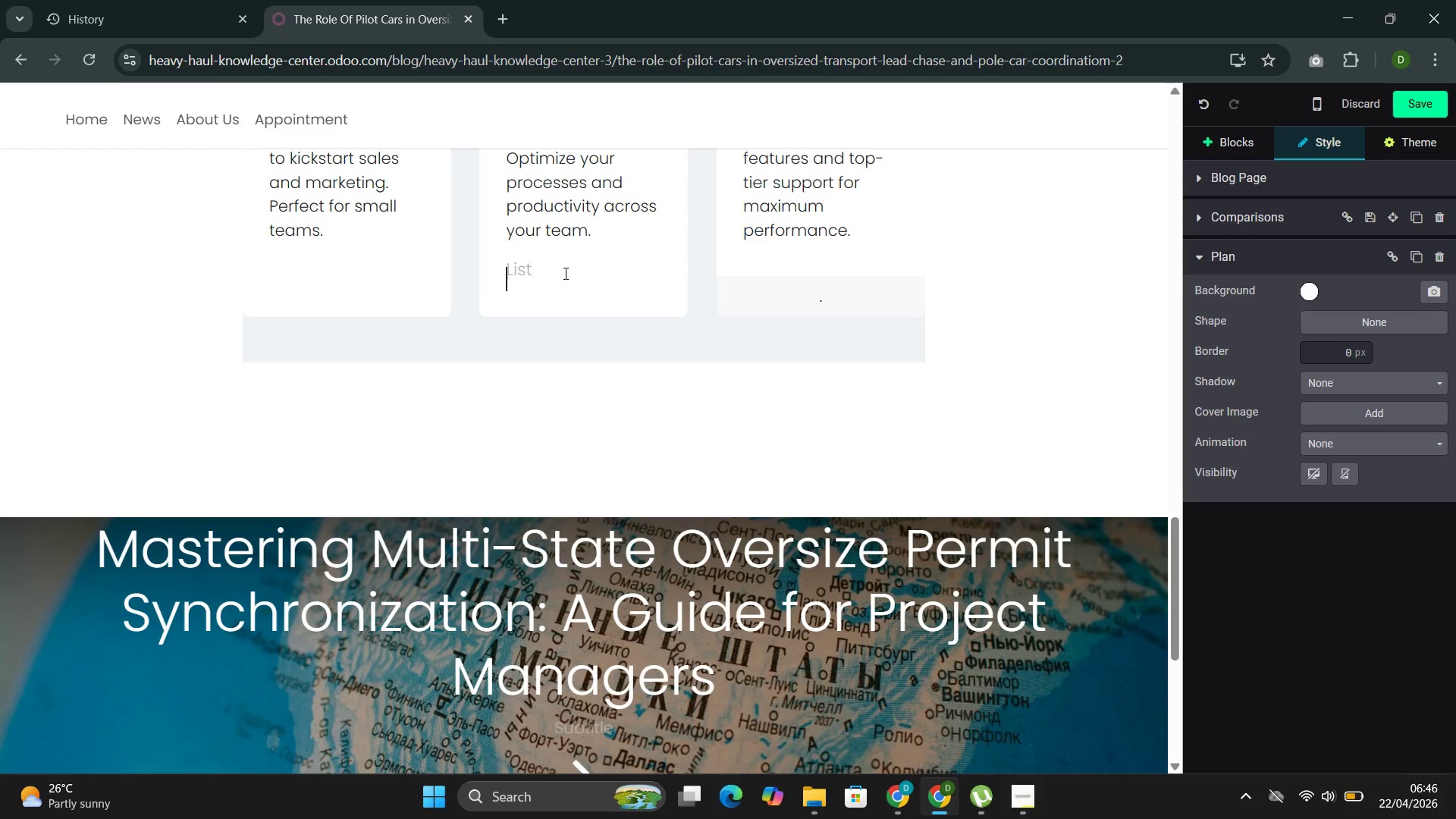 
key(Backspace)
 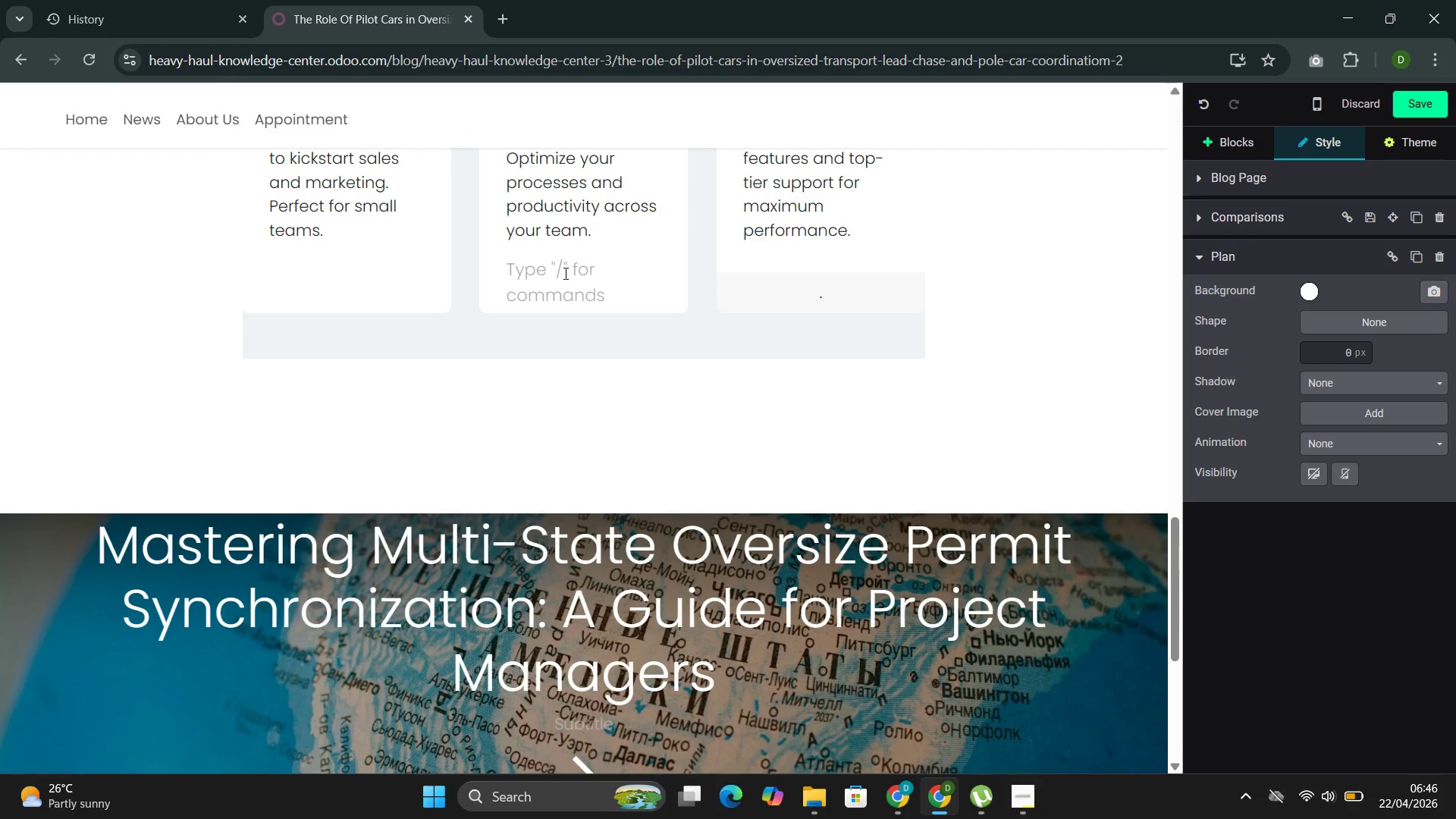 
key(Backspace)
 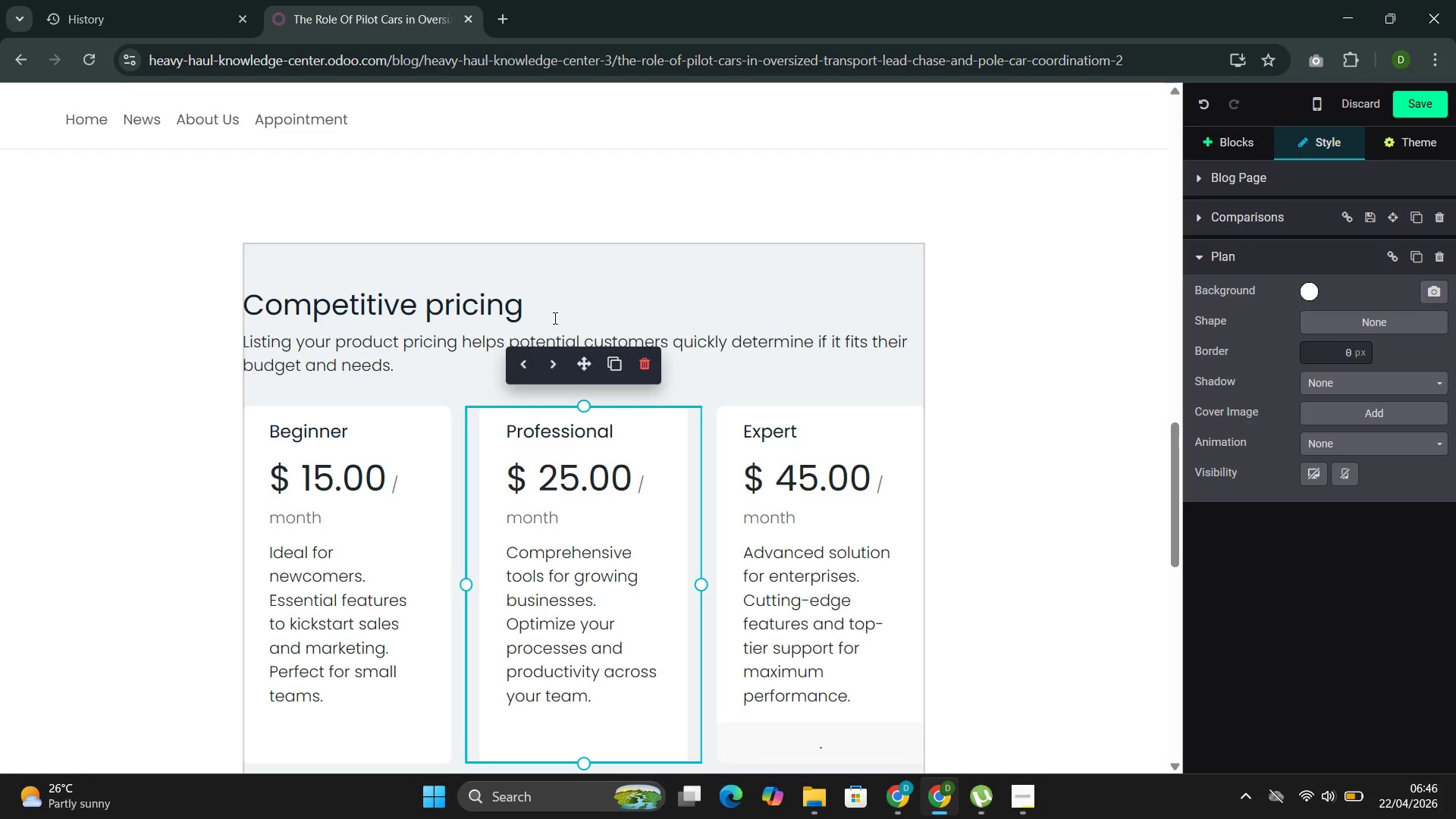 
wait(14.0)
 